 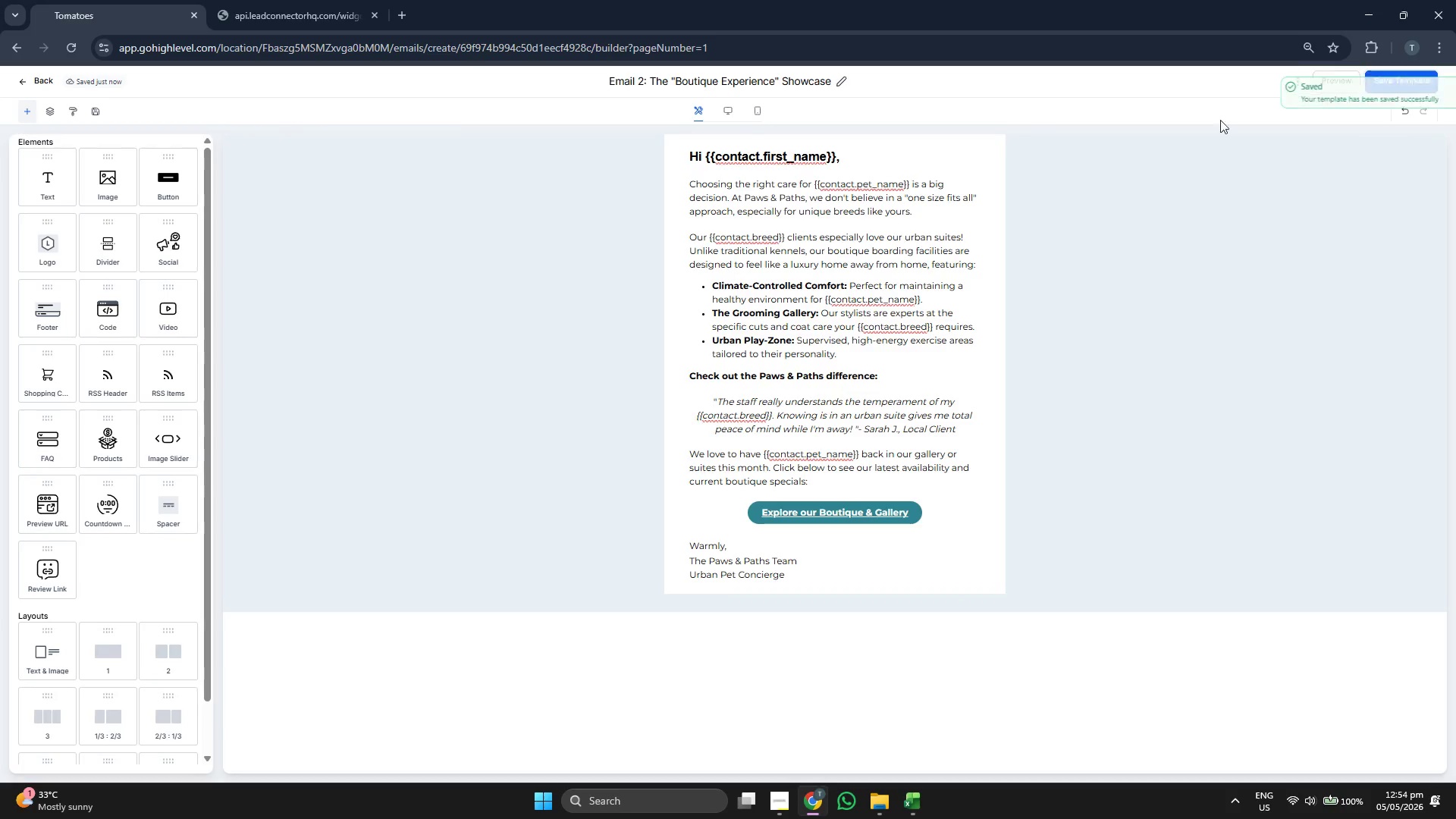 
double_click([40, 79])
 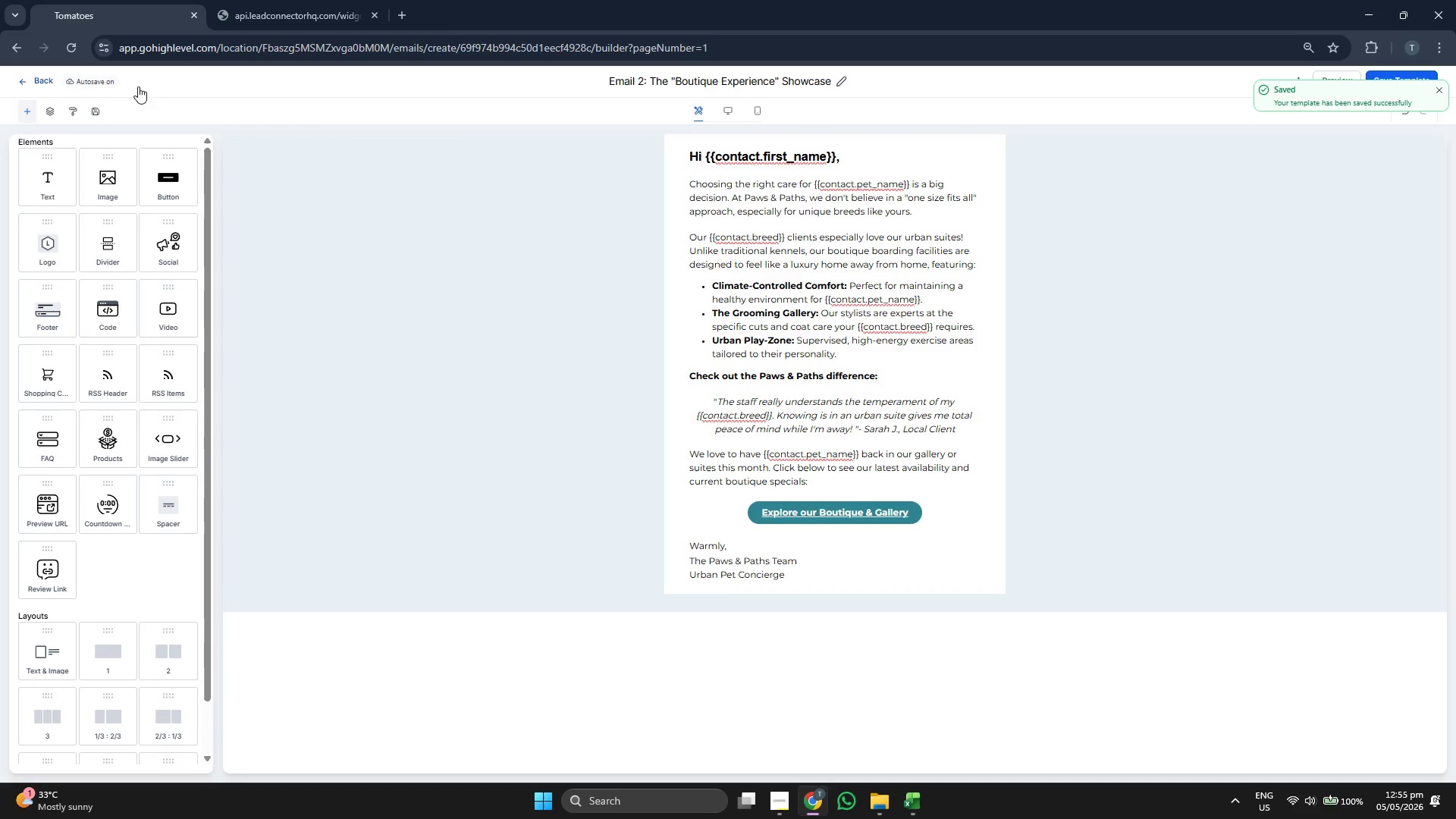 
mouse_move([207, 108])
 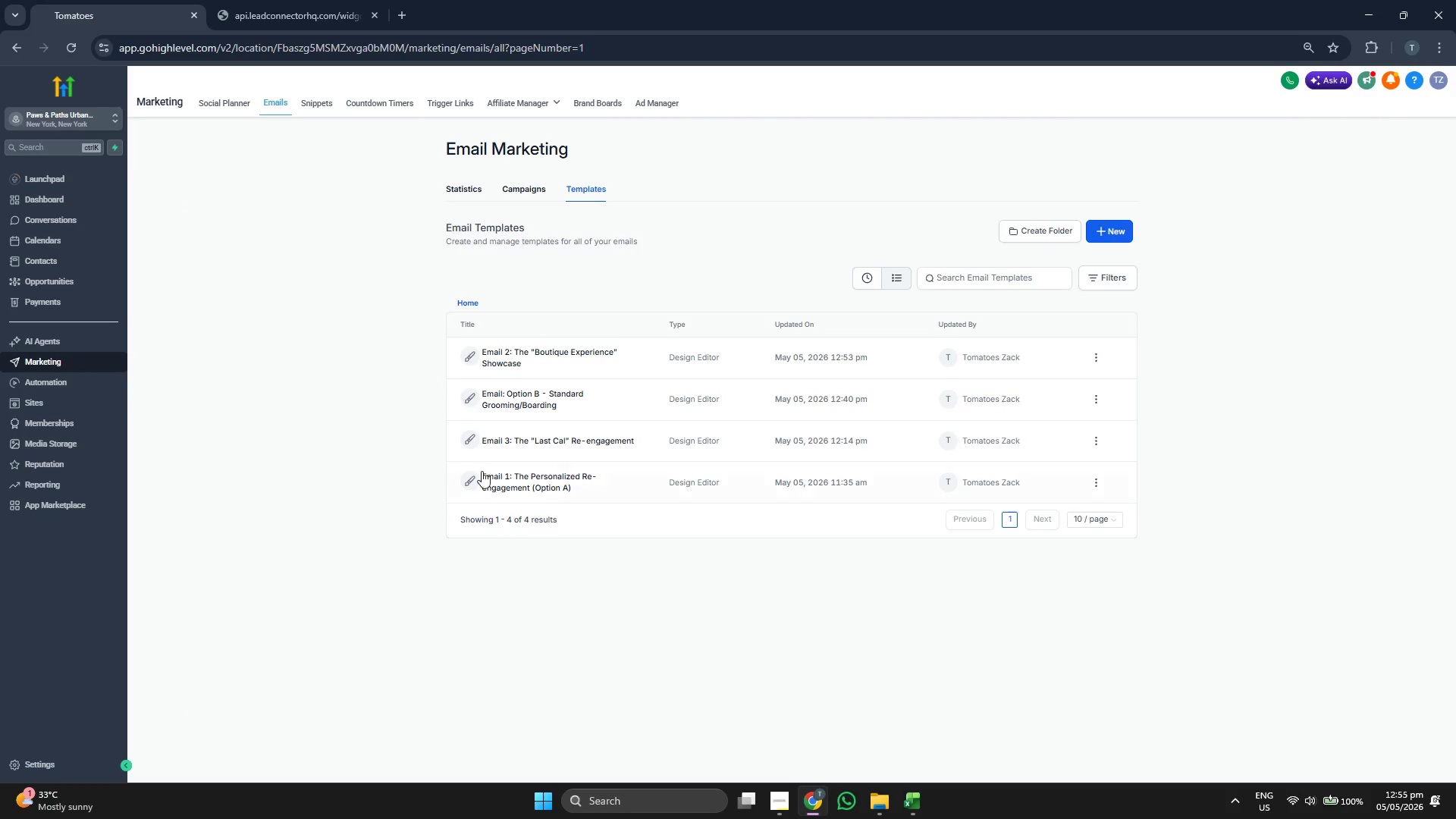 
left_click([99, 378])
 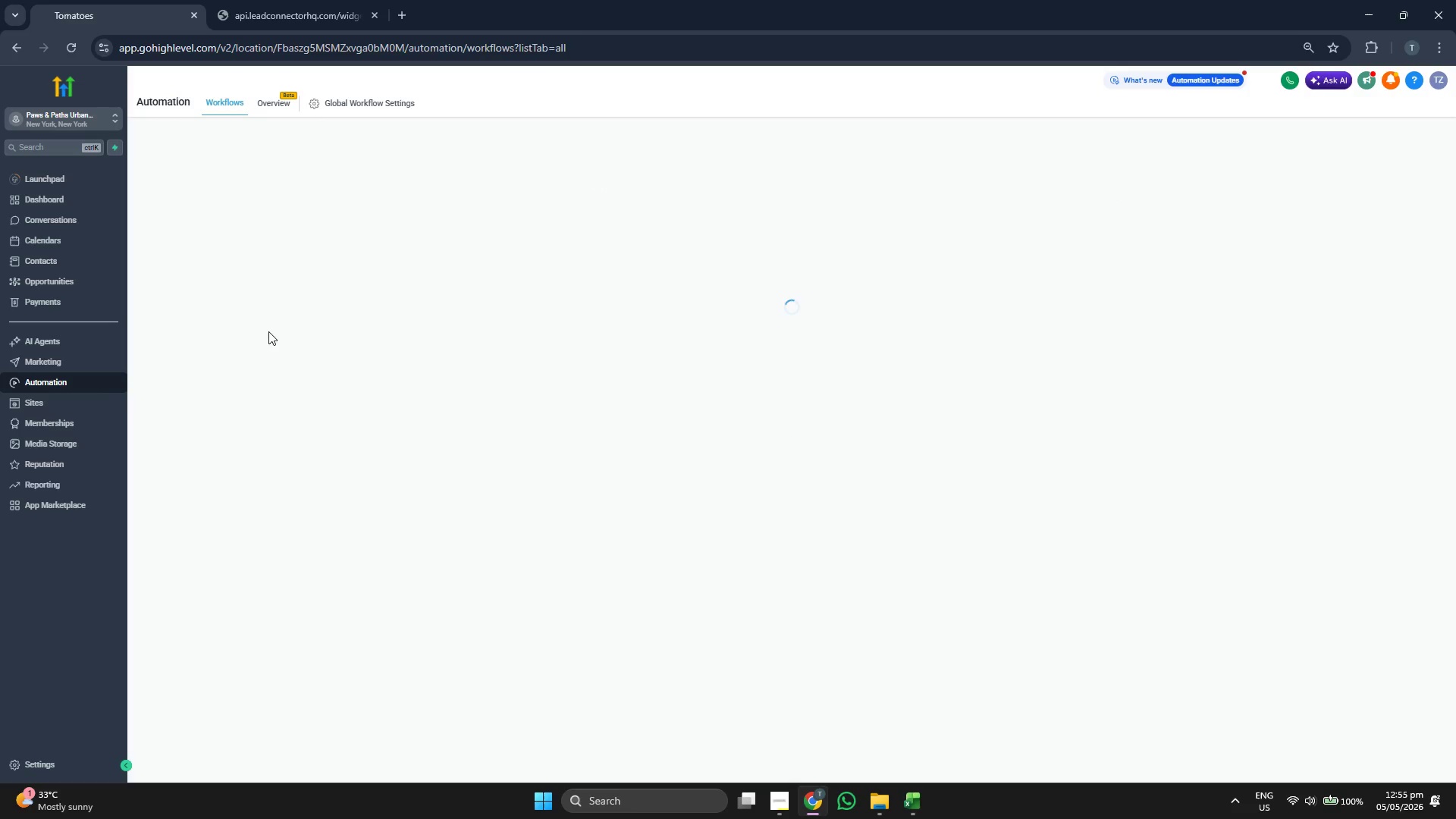 
wait(7.09)
 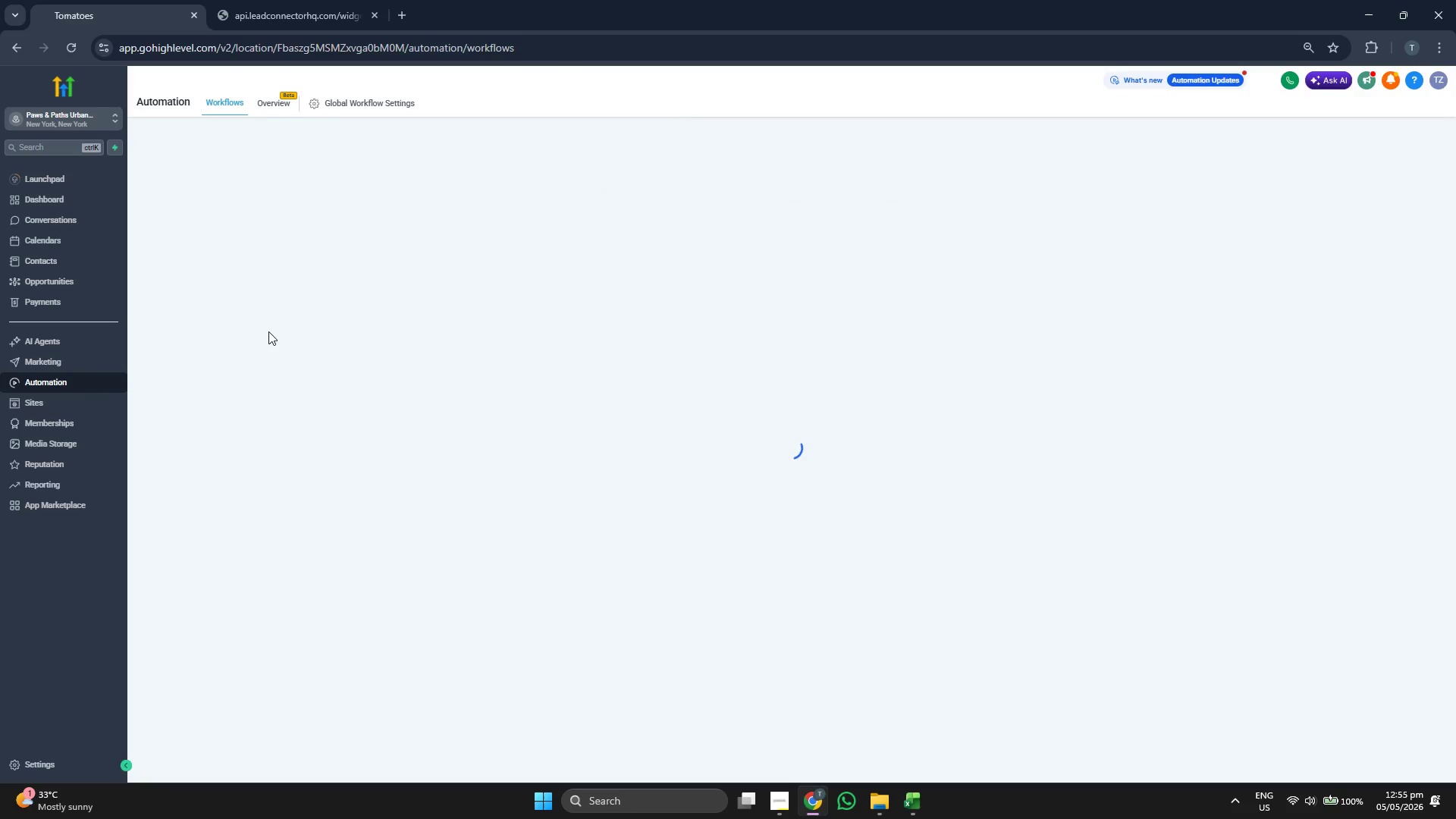 
left_click([497, 282])
 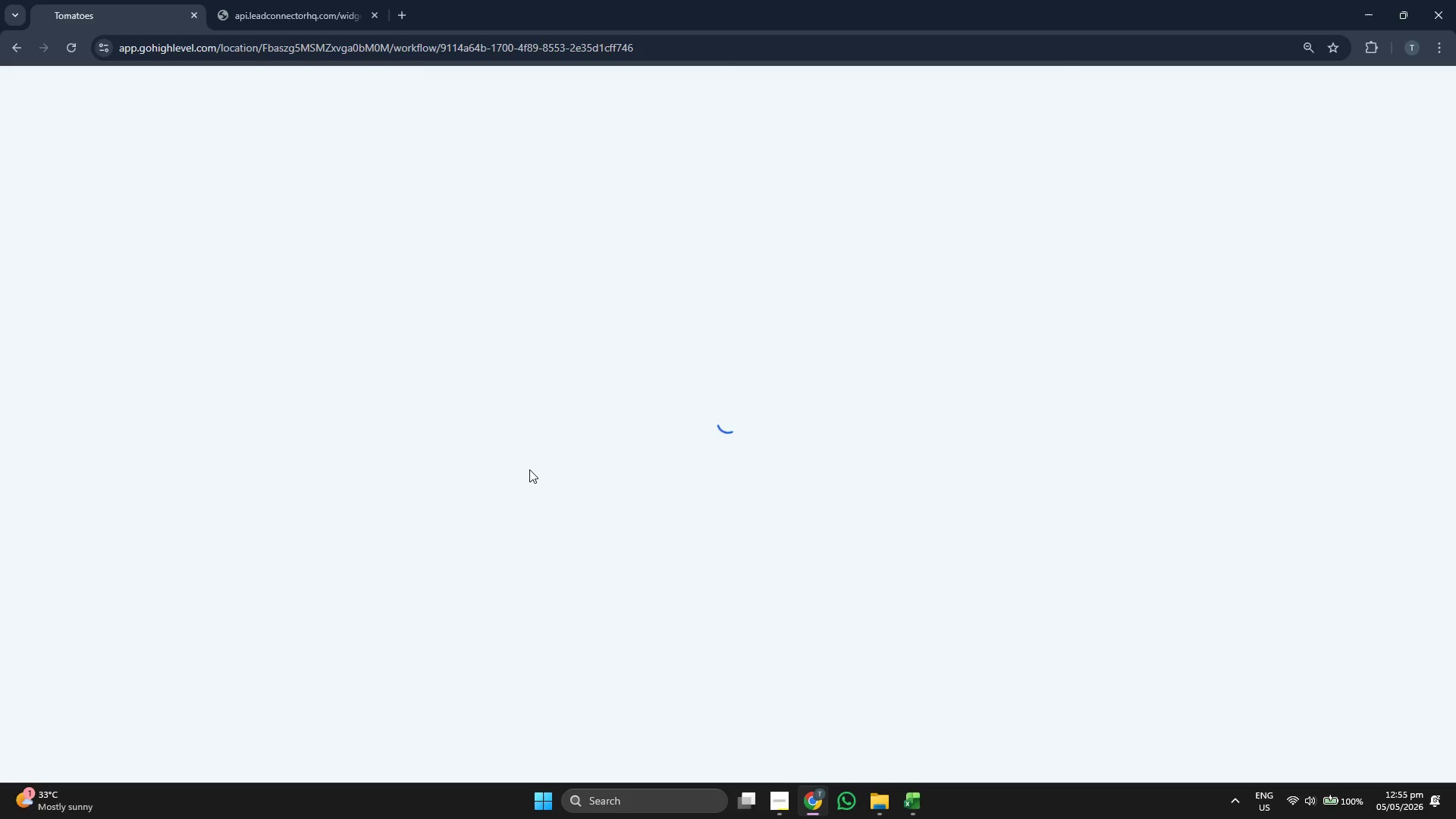 
wait(8.2)
 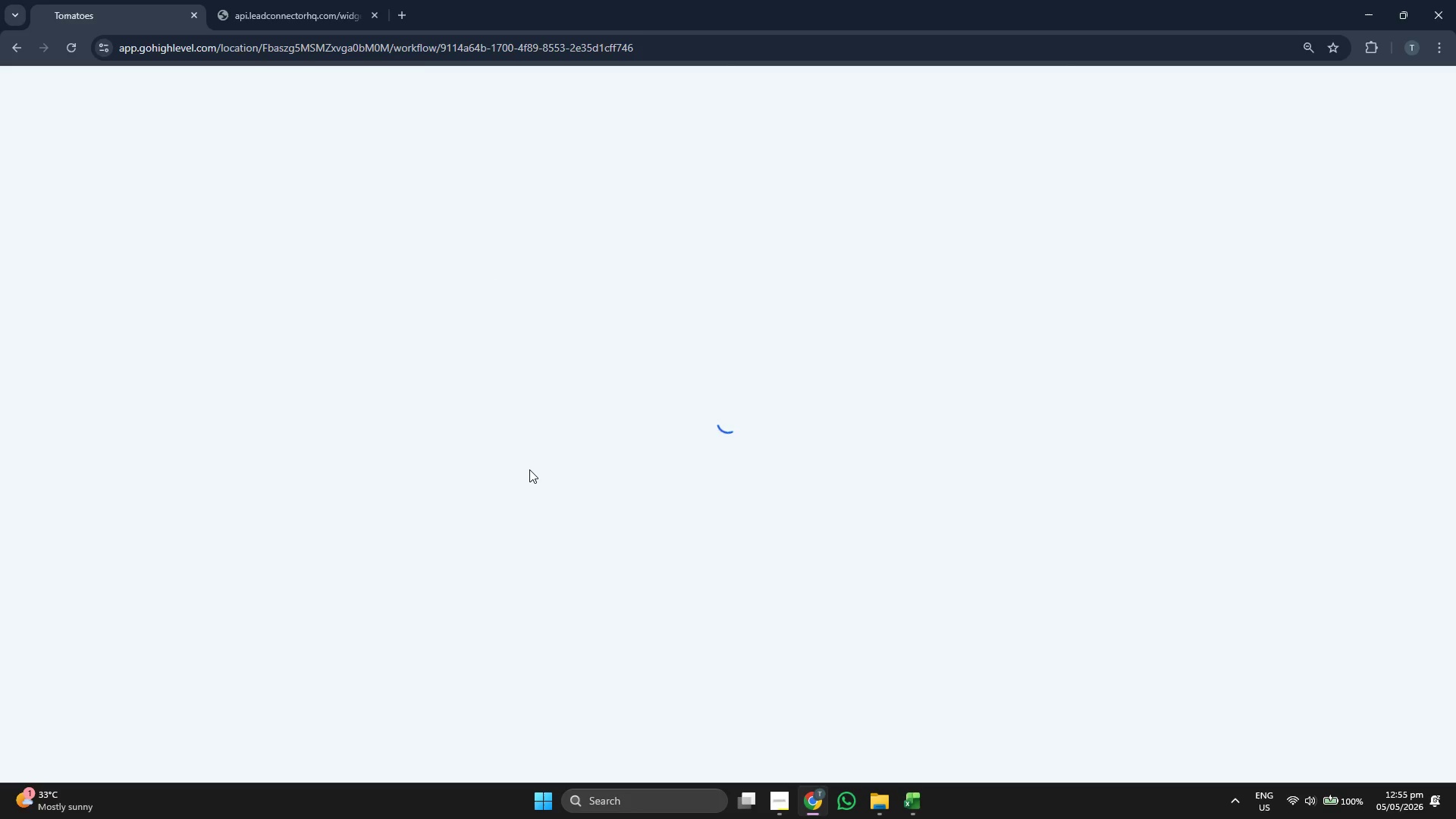 
scroll: coordinate [541, 467], scroll_direction: down, amount: 11.0
 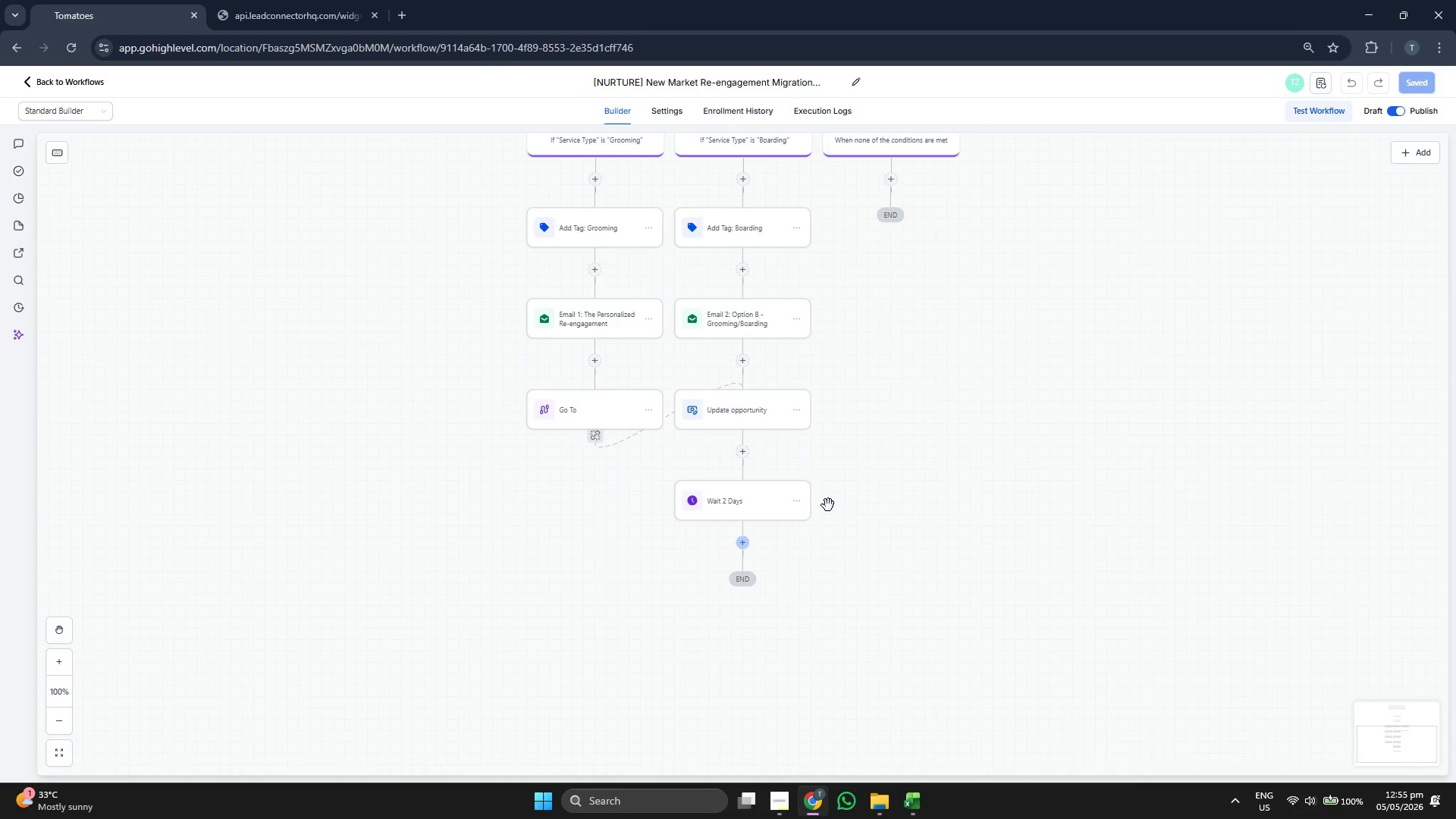 
left_click_drag(start_coordinate=[865, 497], to_coordinate=[864, 493])
 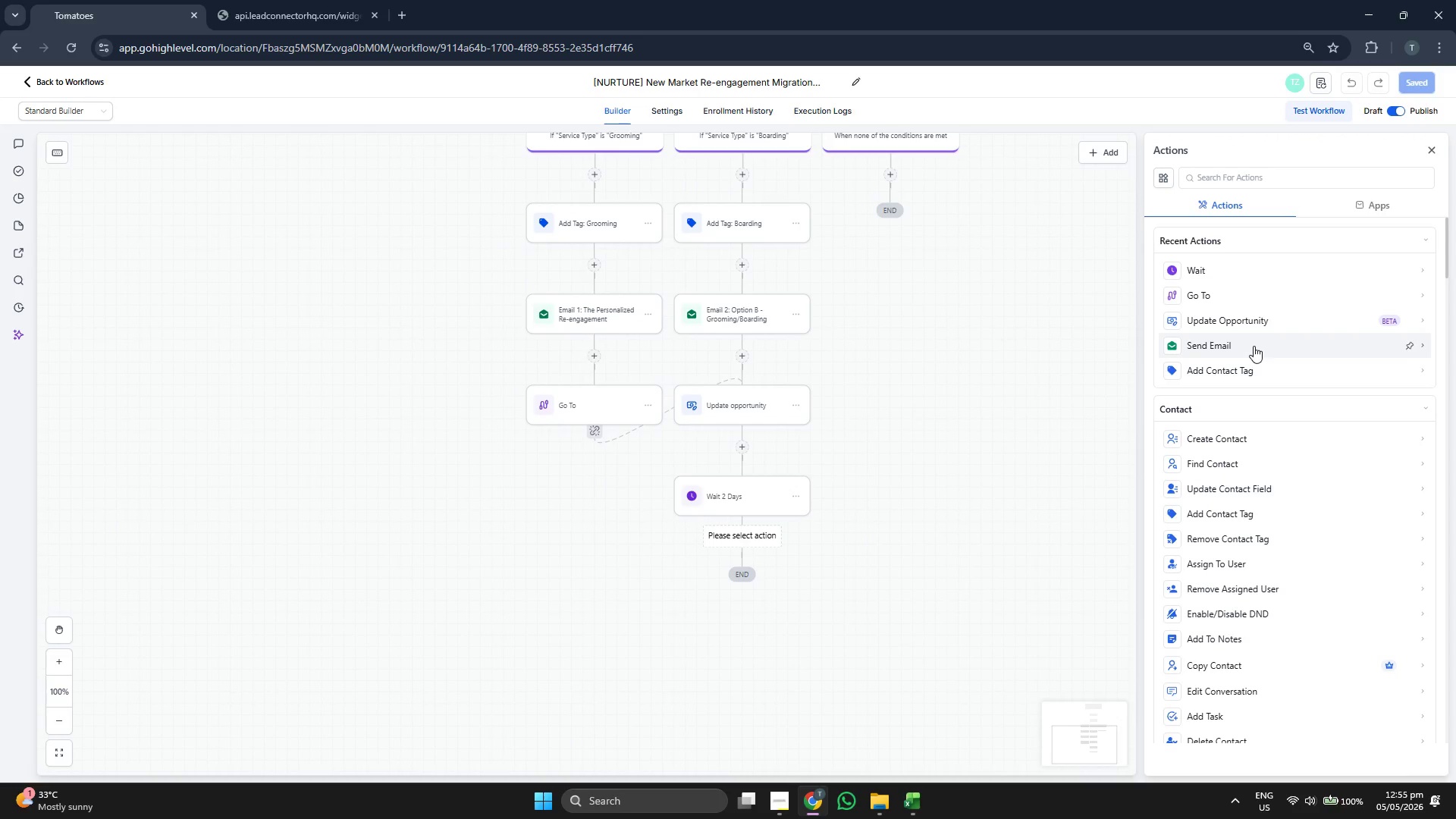 
left_click([1254, 346])
 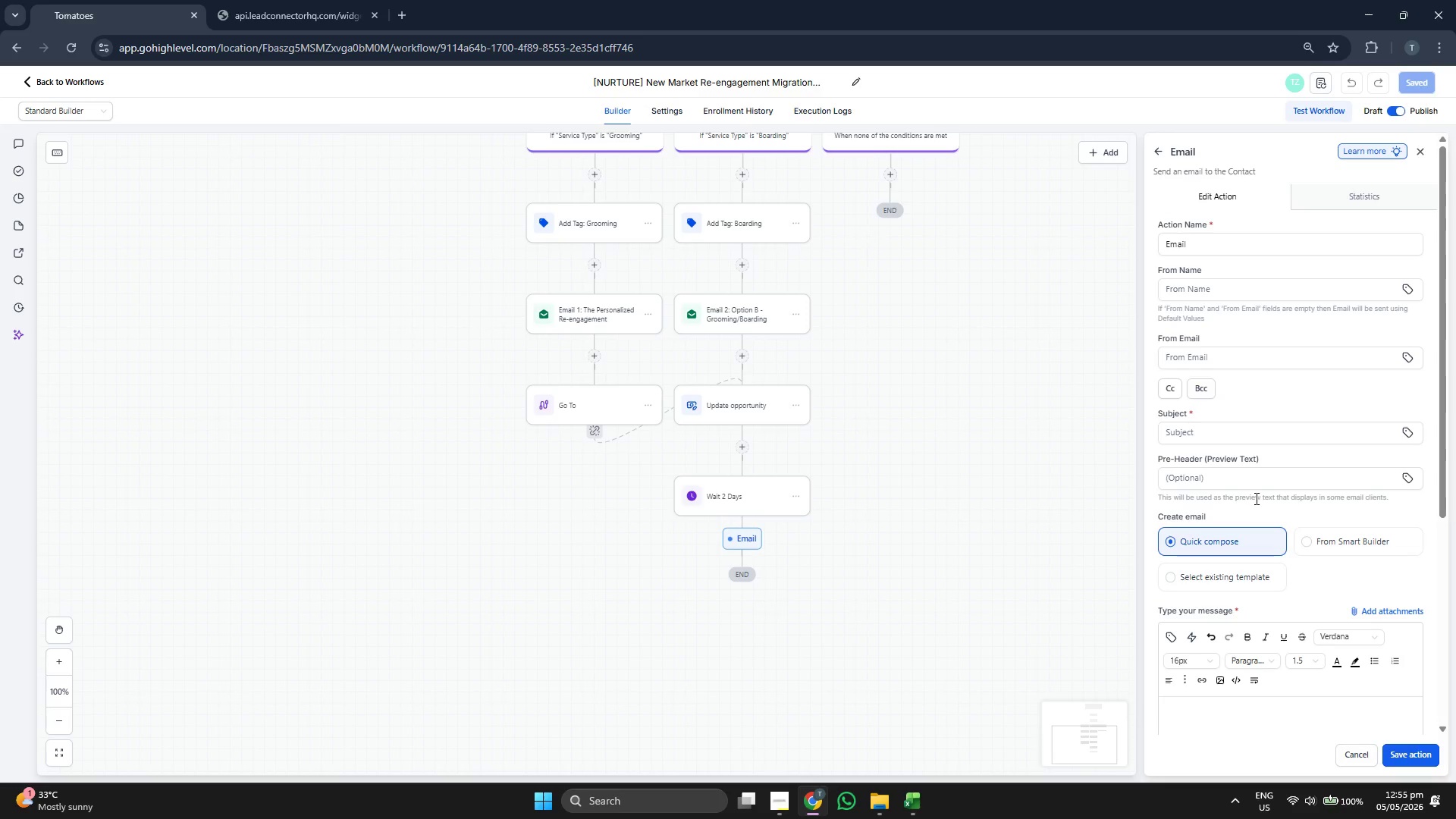 
scroll: coordinate [1264, 591], scroll_direction: down, amount: 3.0
 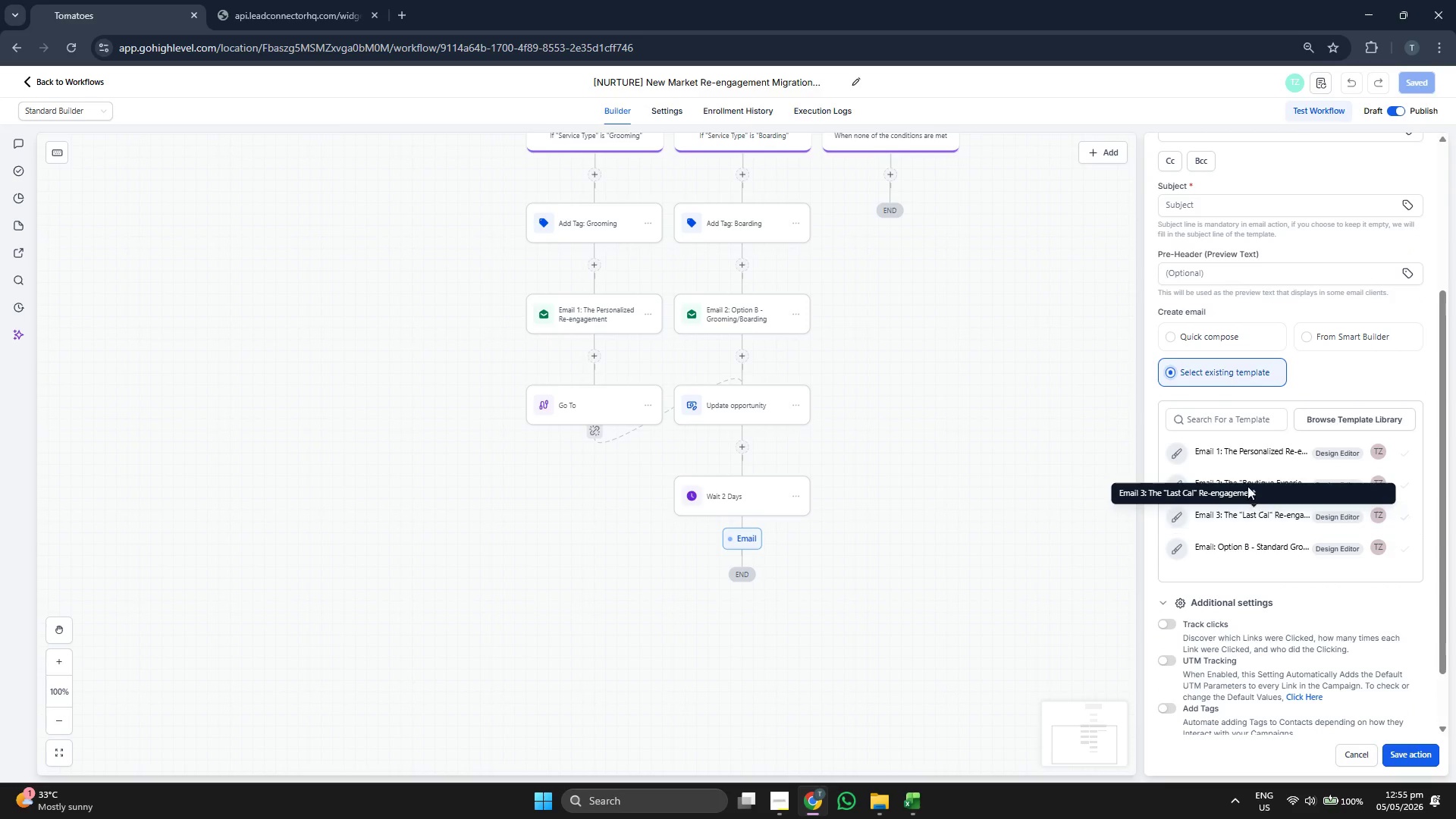 
left_click([1230, 478])
 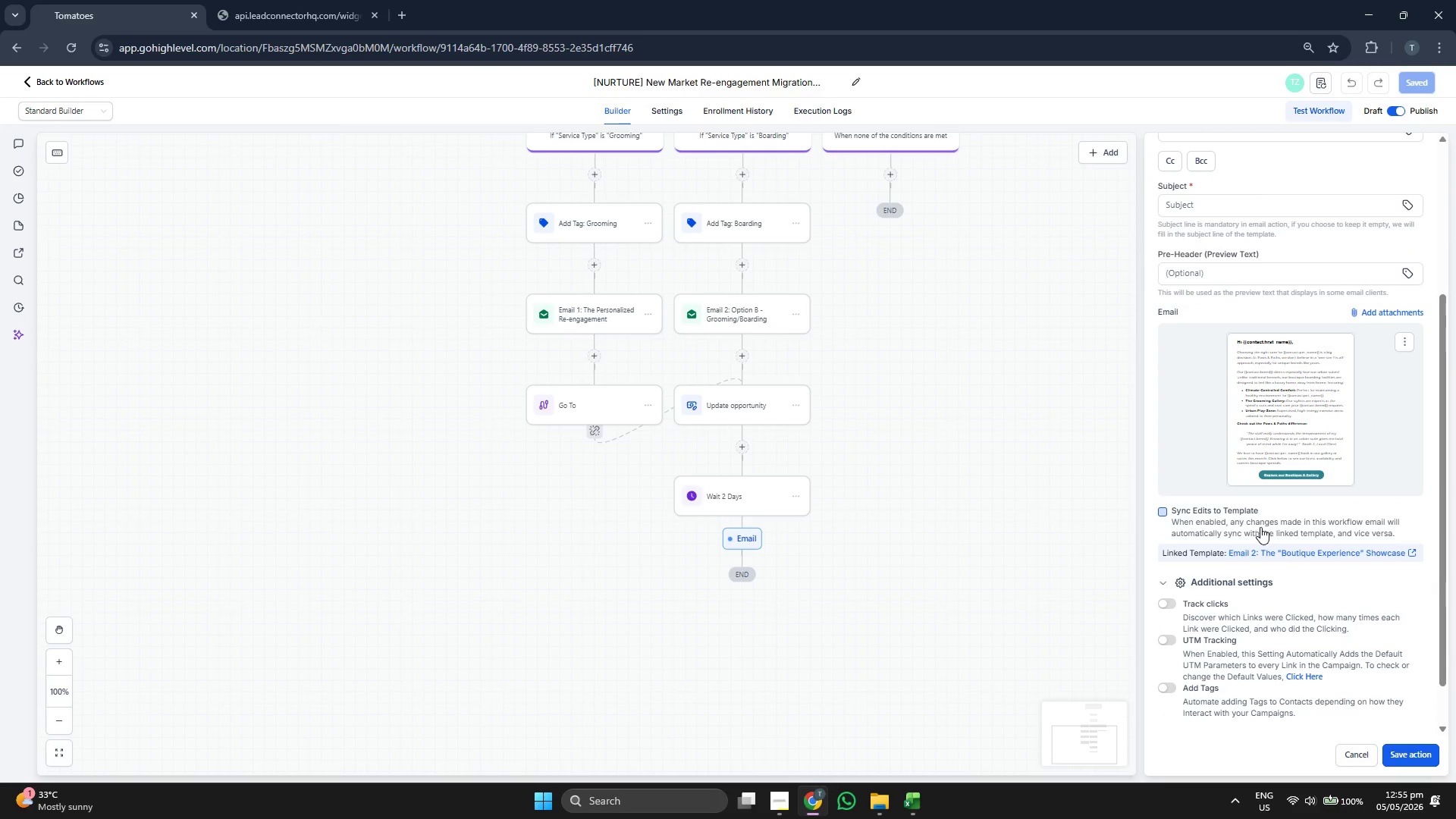 
scroll: coordinate [1295, 540], scroll_direction: up, amount: 3.0
 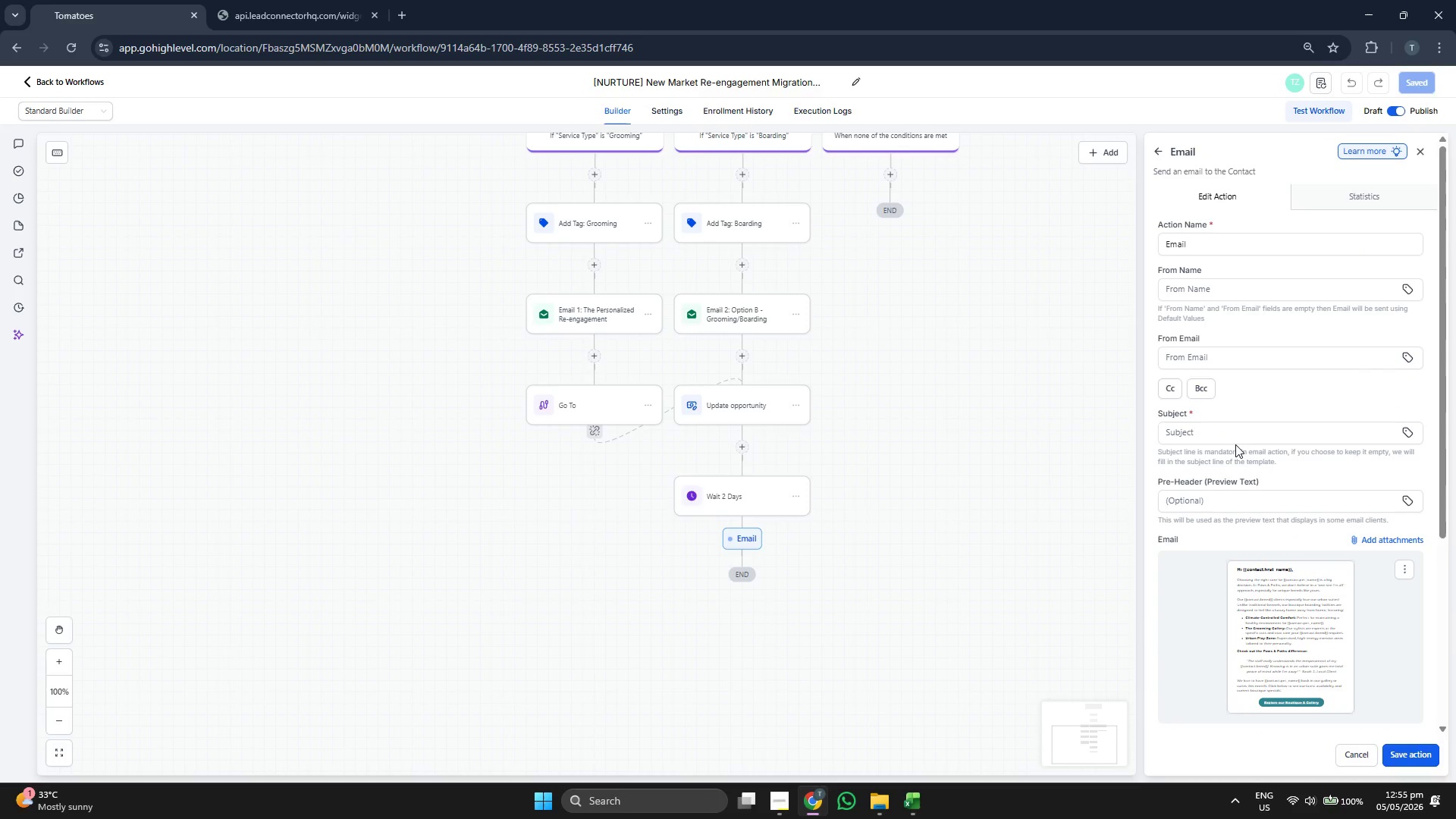 
double_click([1241, 435])
 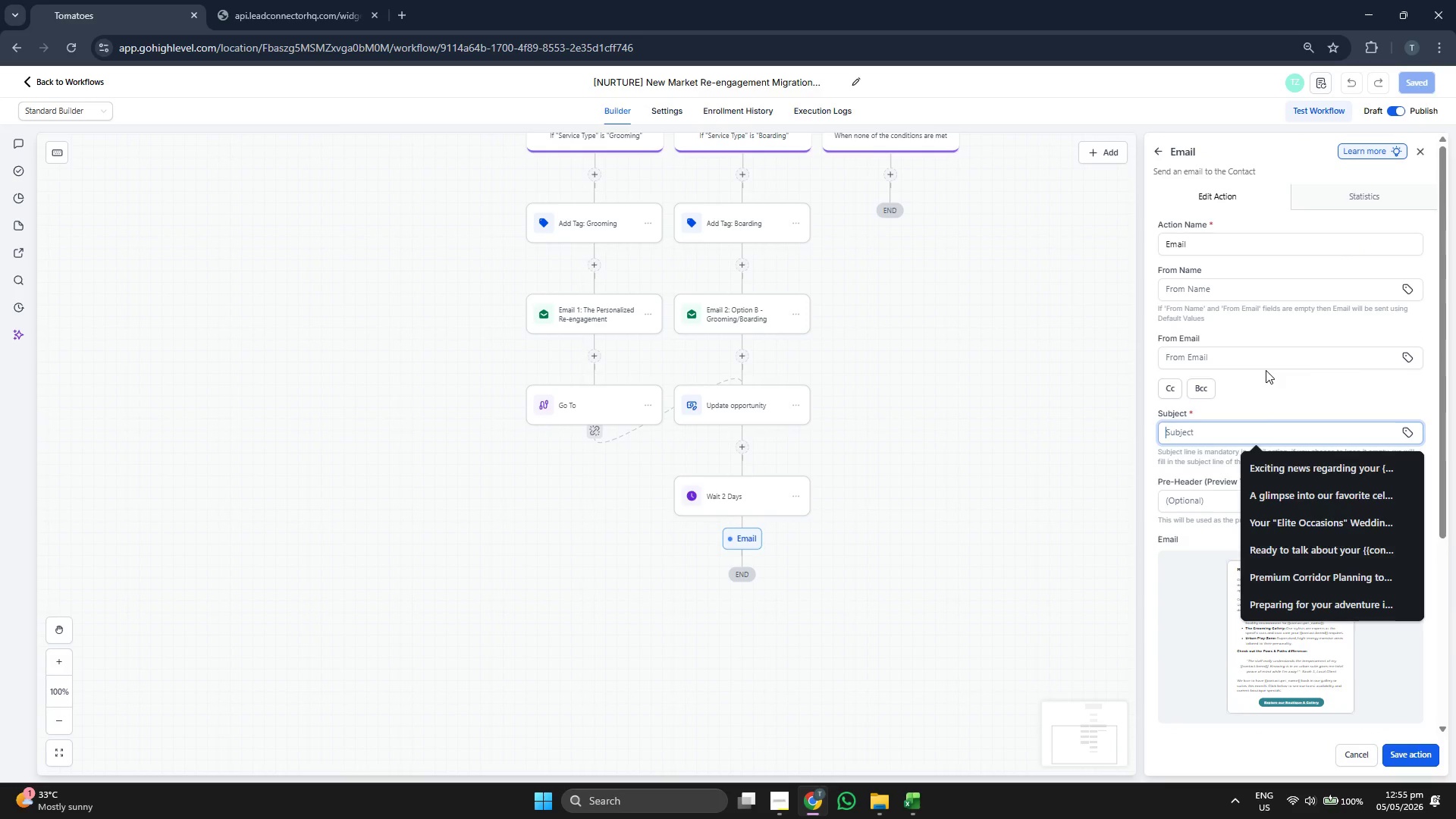 
type(Why )
 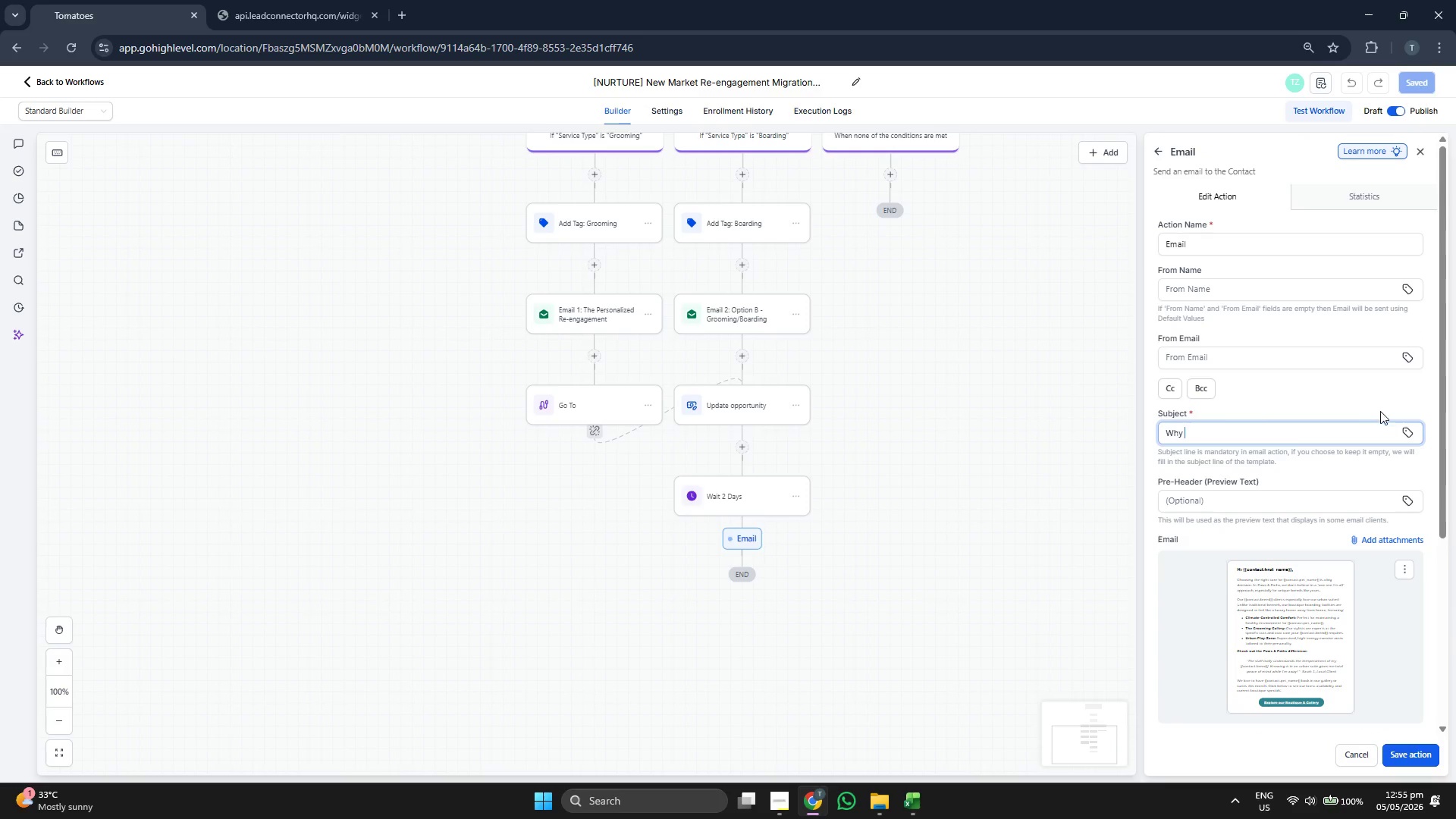 
left_click([1409, 425])
 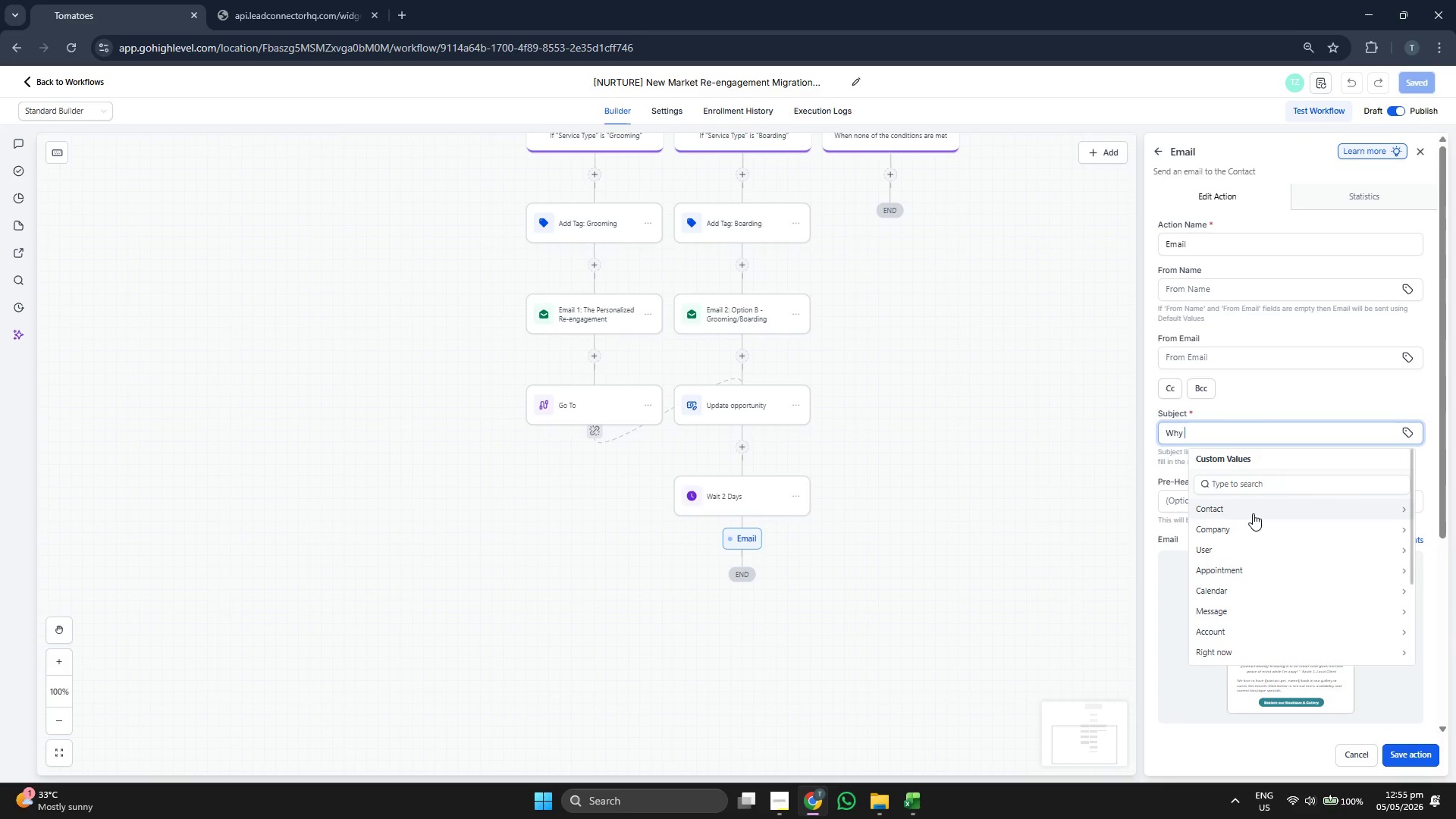 
left_click([1253, 513])
 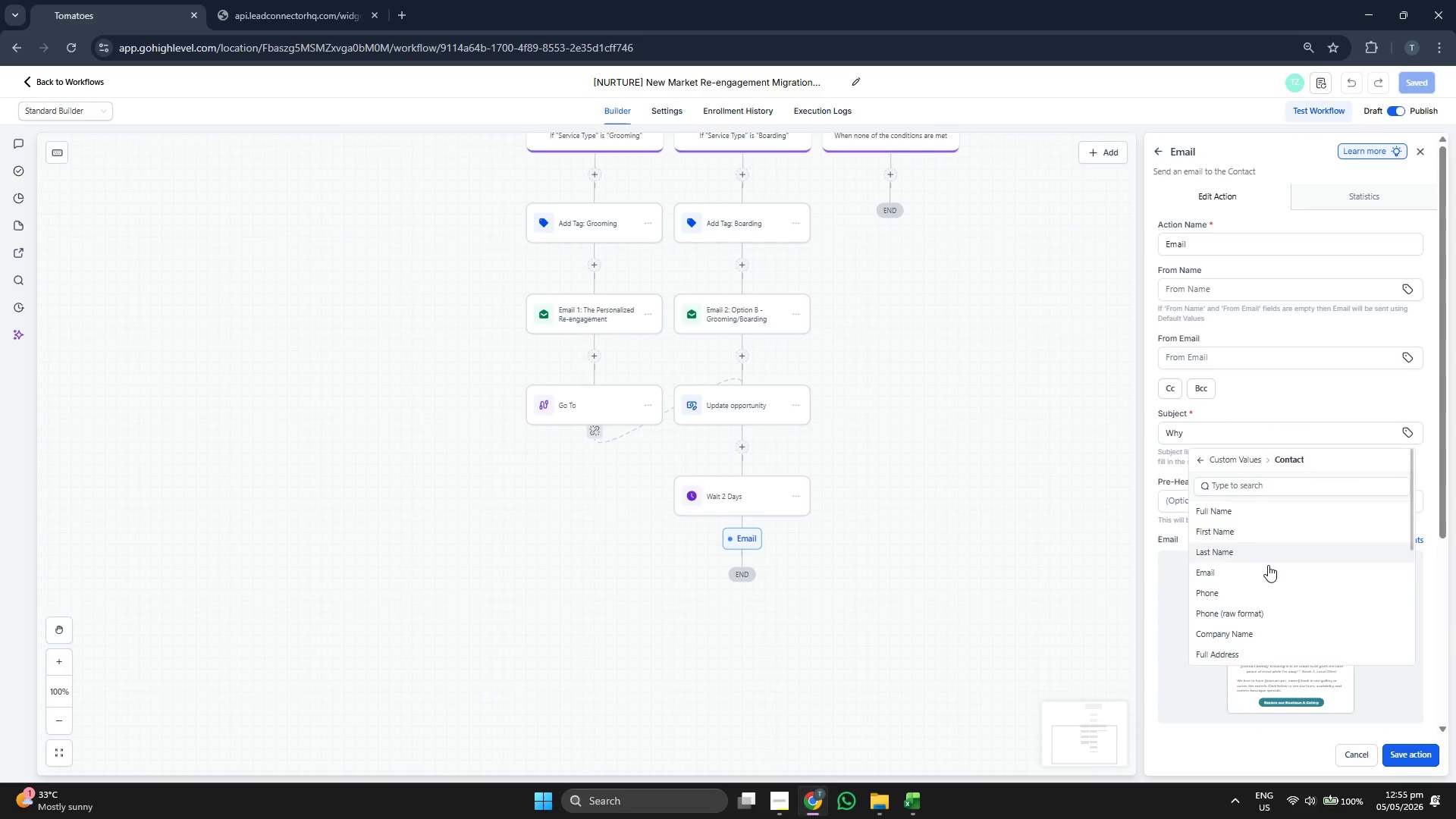 
scroll: coordinate [1278, 604], scroll_direction: down, amount: 12.0
 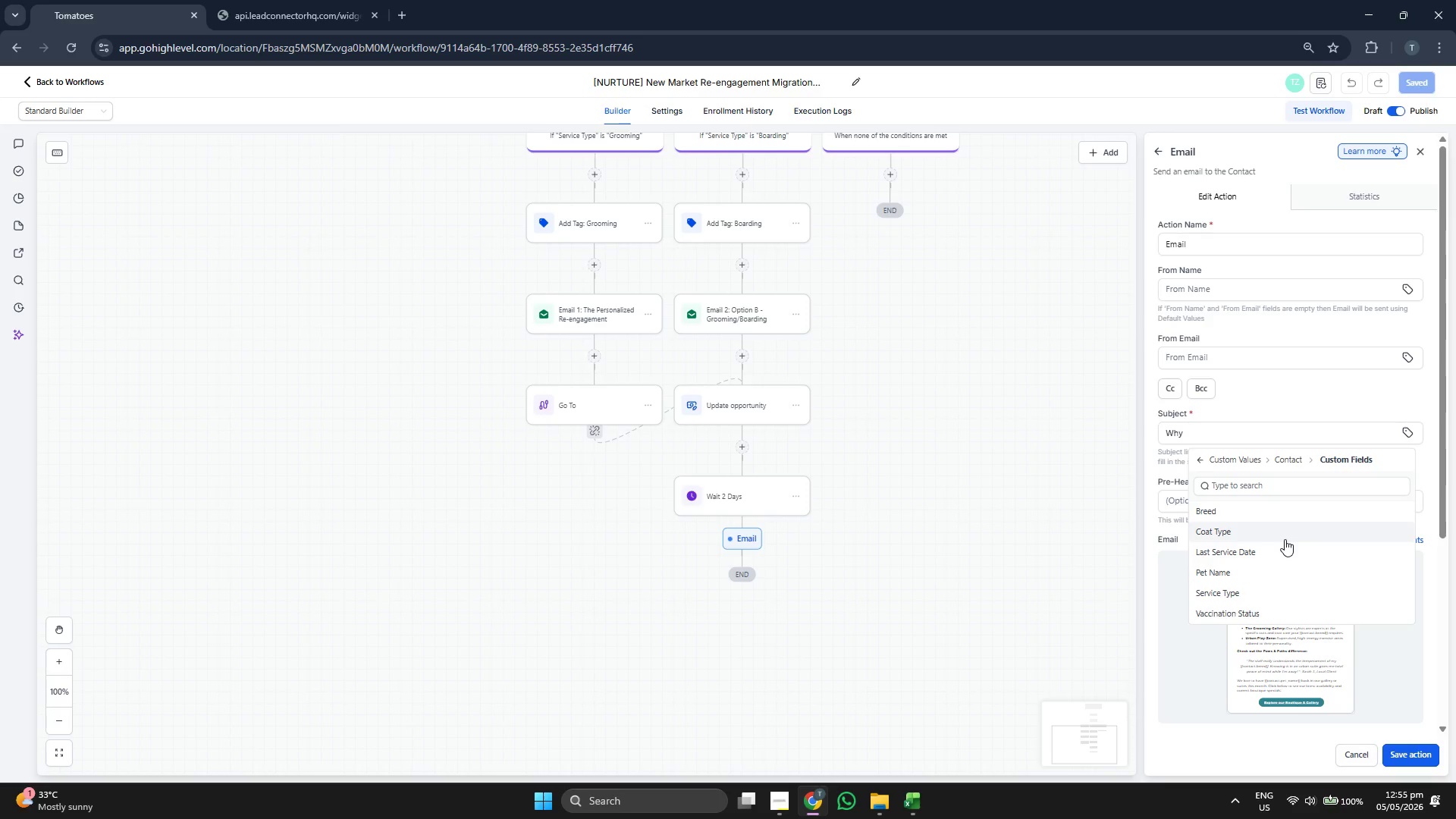 
left_click([1276, 514])
 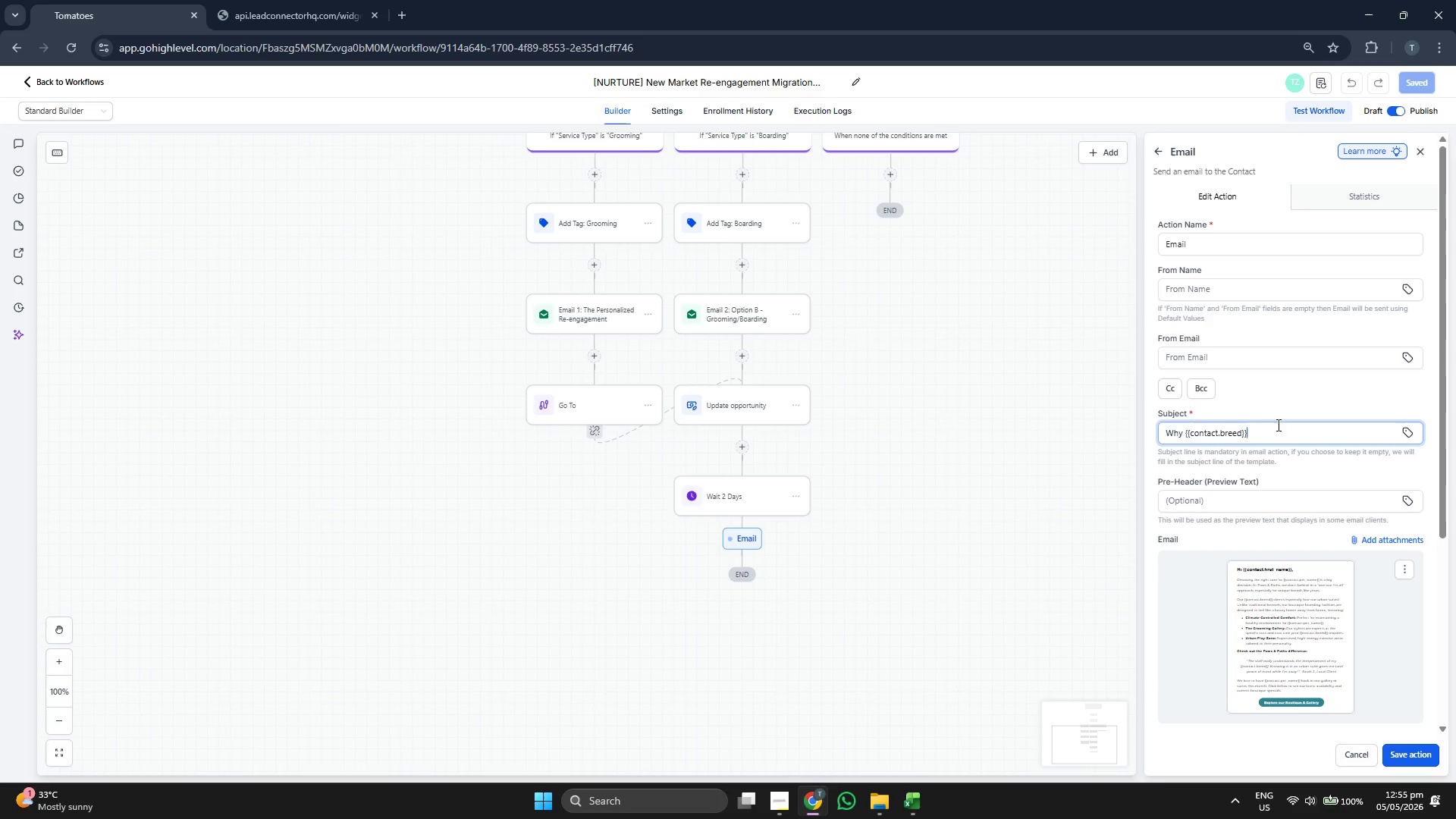 
type( owners are achoo)
key(Backspace)
key(Backspace)
key(Backspace)
key(Backspace)
key(Backspace)
type(chossi)
key(Backspace)
key(Backspace)
key(Backspace)
type(osing Pas )
key(Backspace)
key(Backspace)
type(ws & O)
key(Backspace)
type(Paths)
 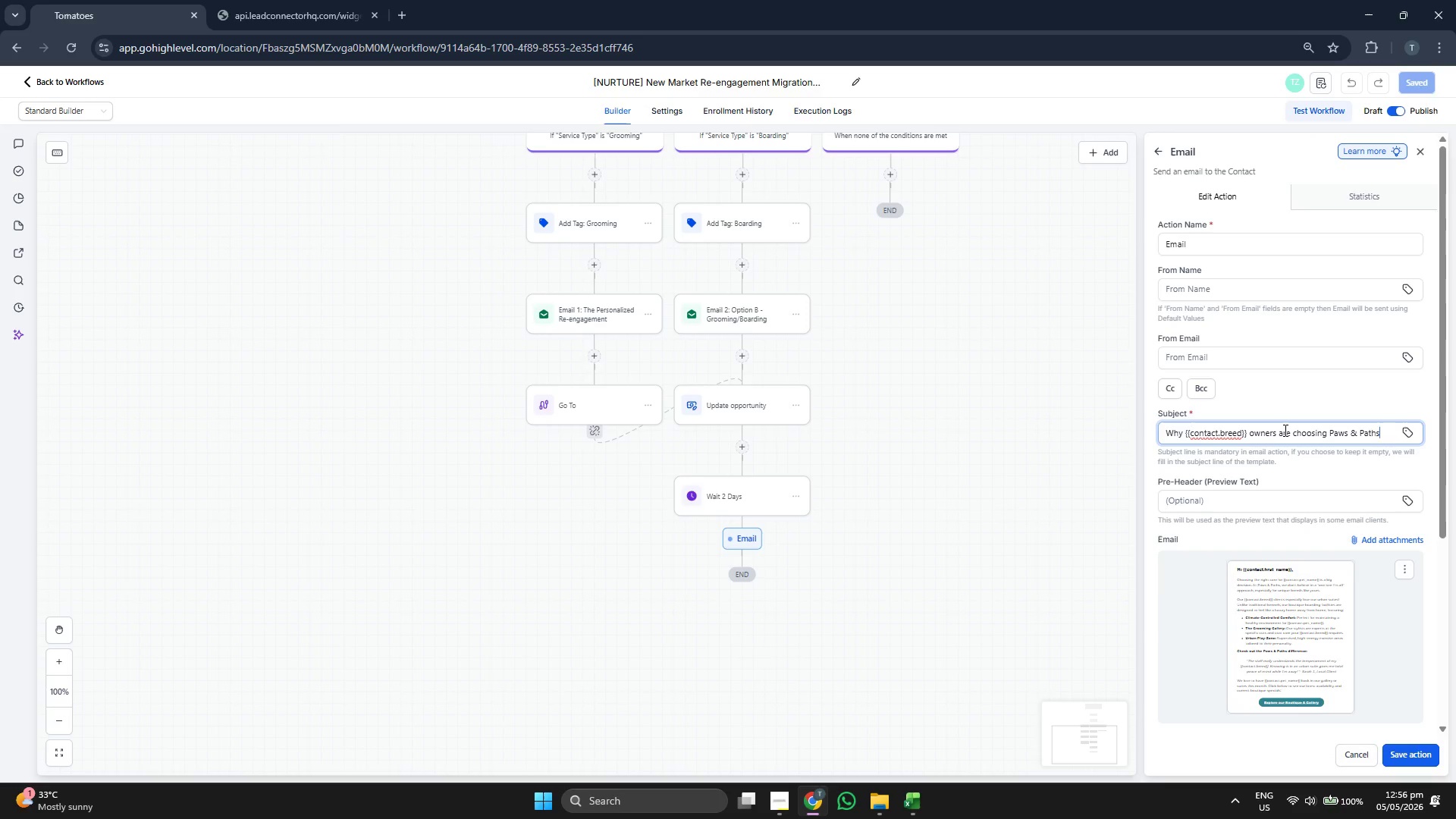 
scroll: coordinate [1203, 440], scroll_direction: up, amount: 3.0
 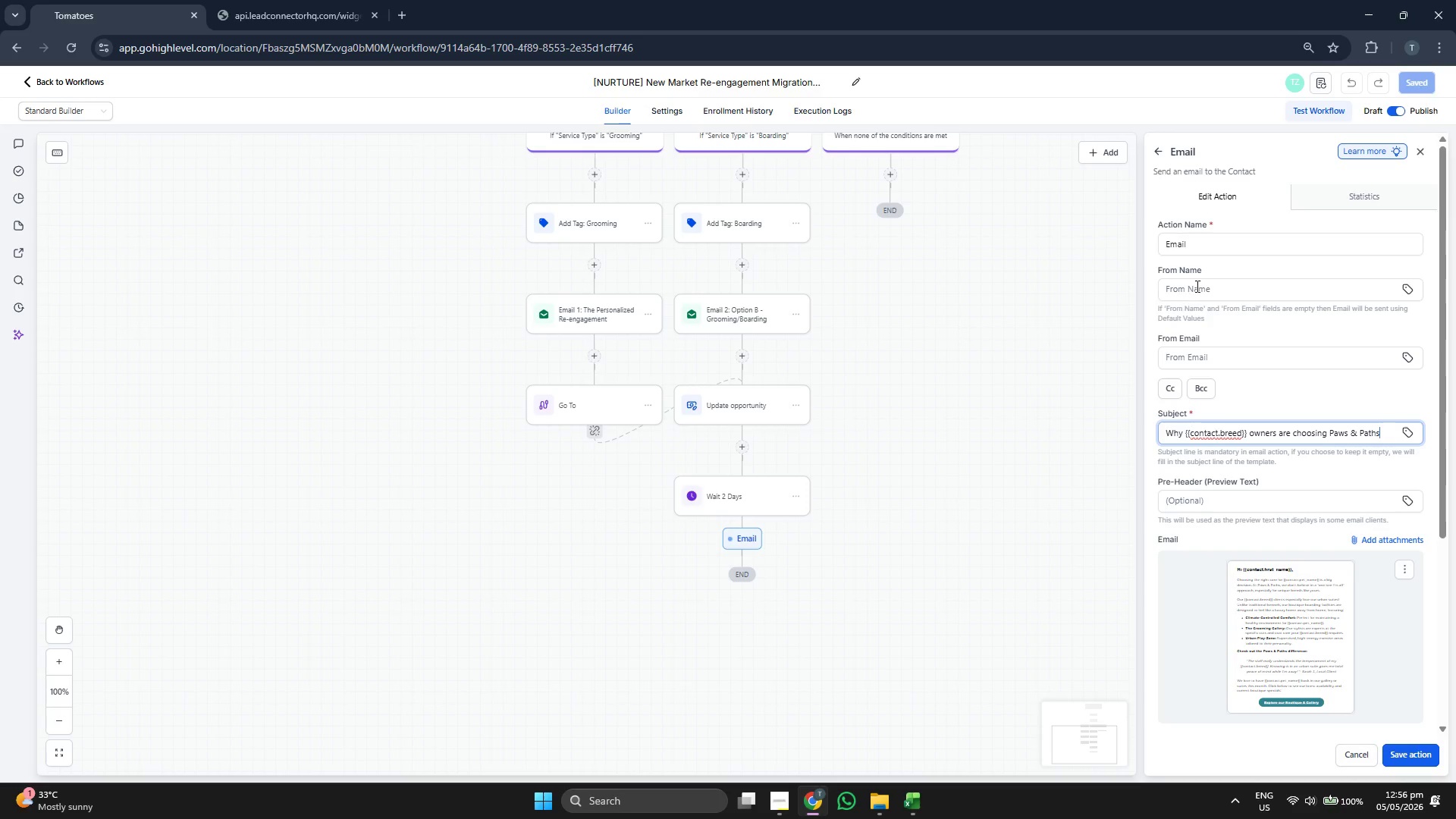 
left_click([1231, 242])
 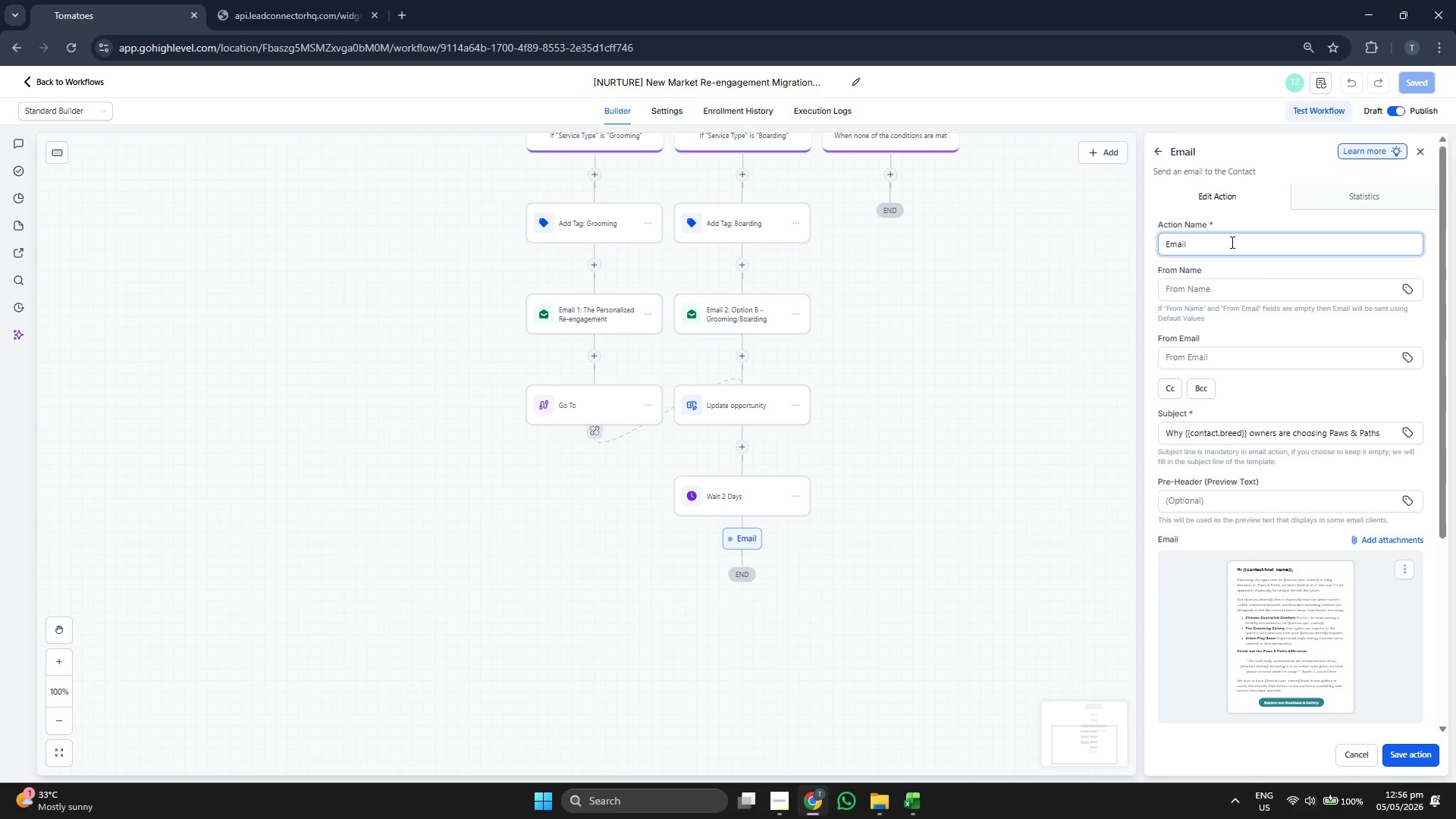 
type( 2: The ")
 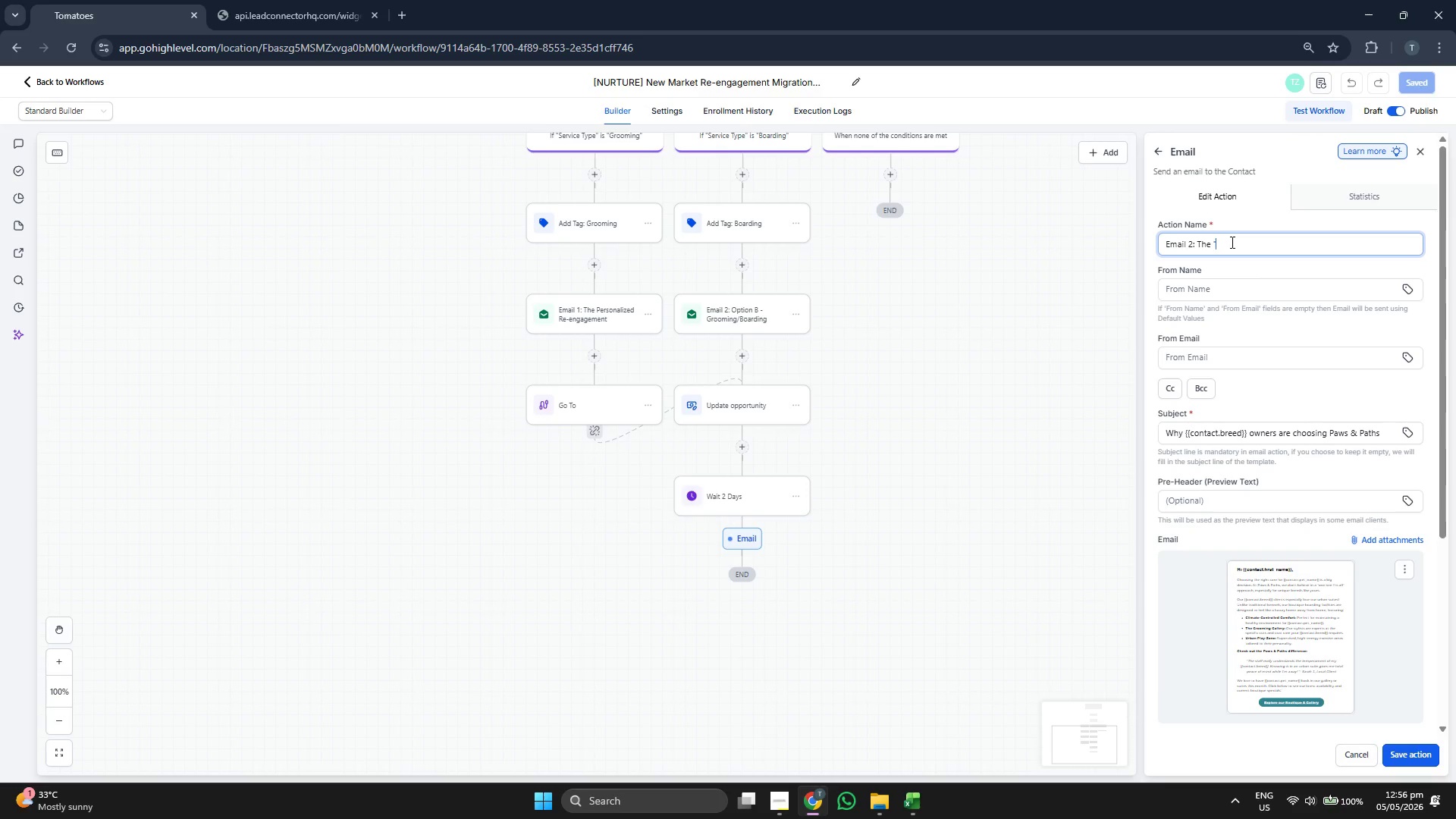 
type(Sofial)
key(Backspace)
key(Backspace)
key(Backspace)
key(Backspace)
type(cial)
 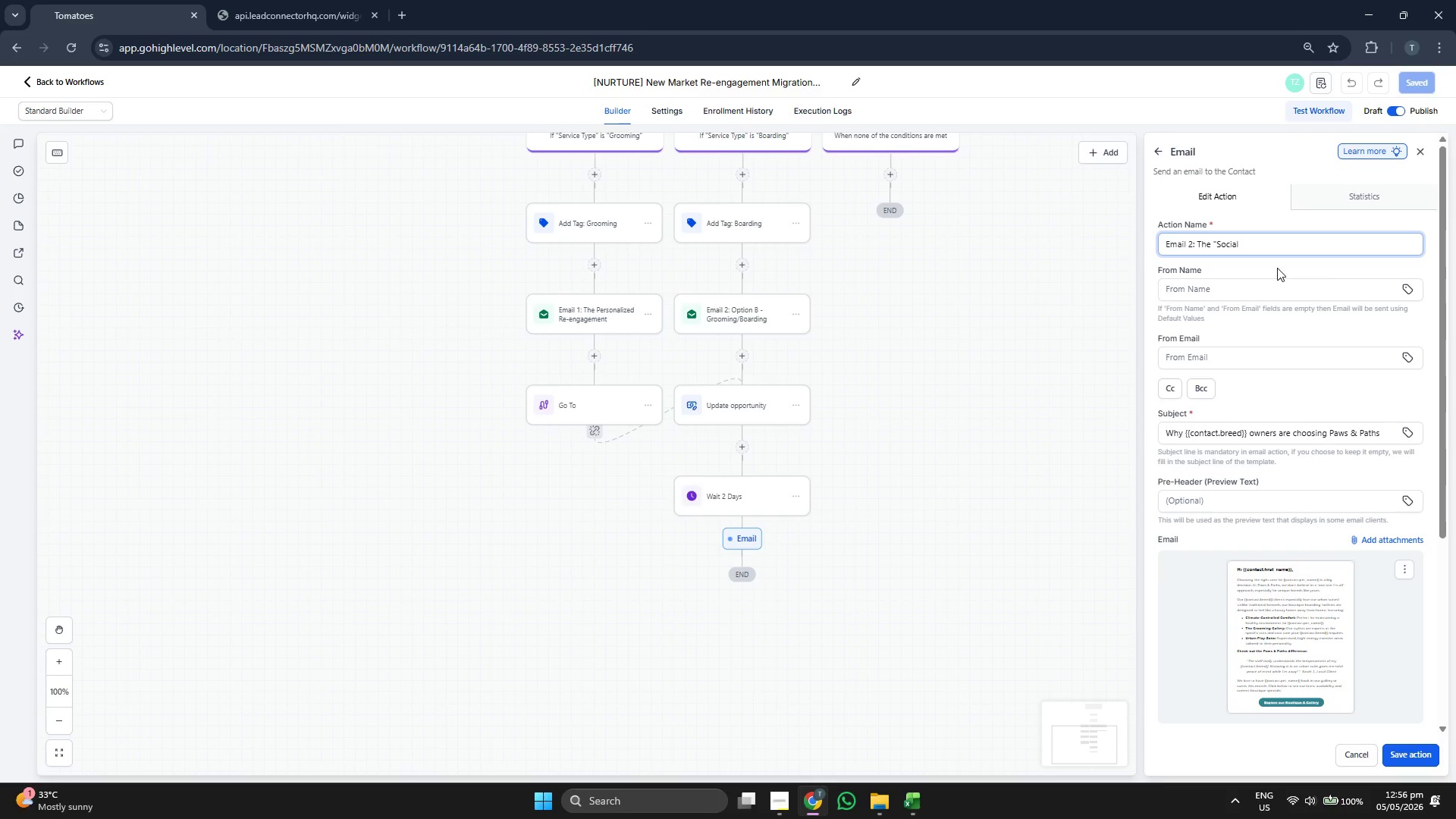 
key(Backspace)
key(Backspace)
key(Backspace)
key(Backspace)
key(Backspace)
key(Backspace)
type(Boutique Experience" She)
key(Backspace)
type(owcase)
 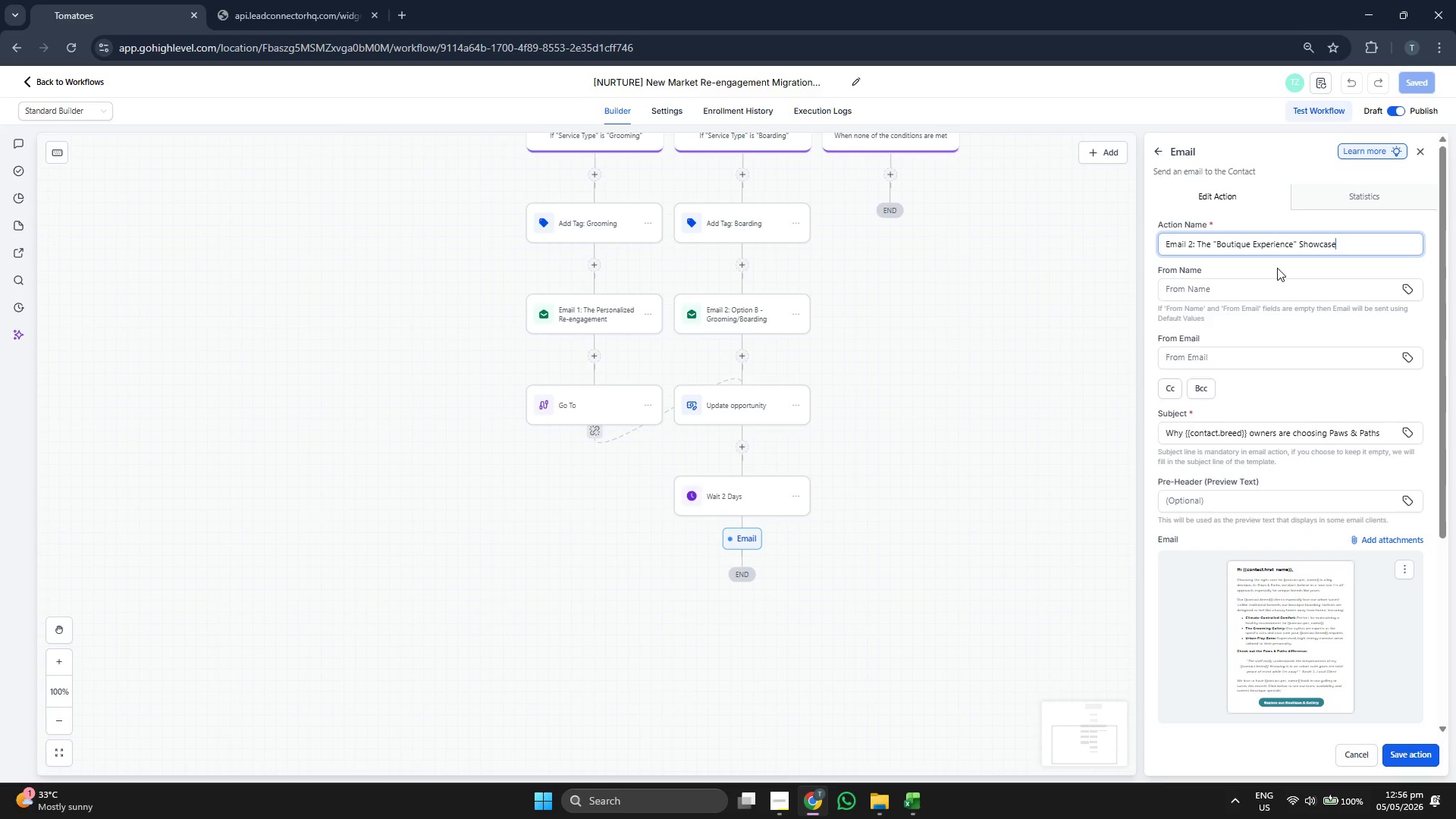 
left_click([1287, 327])
 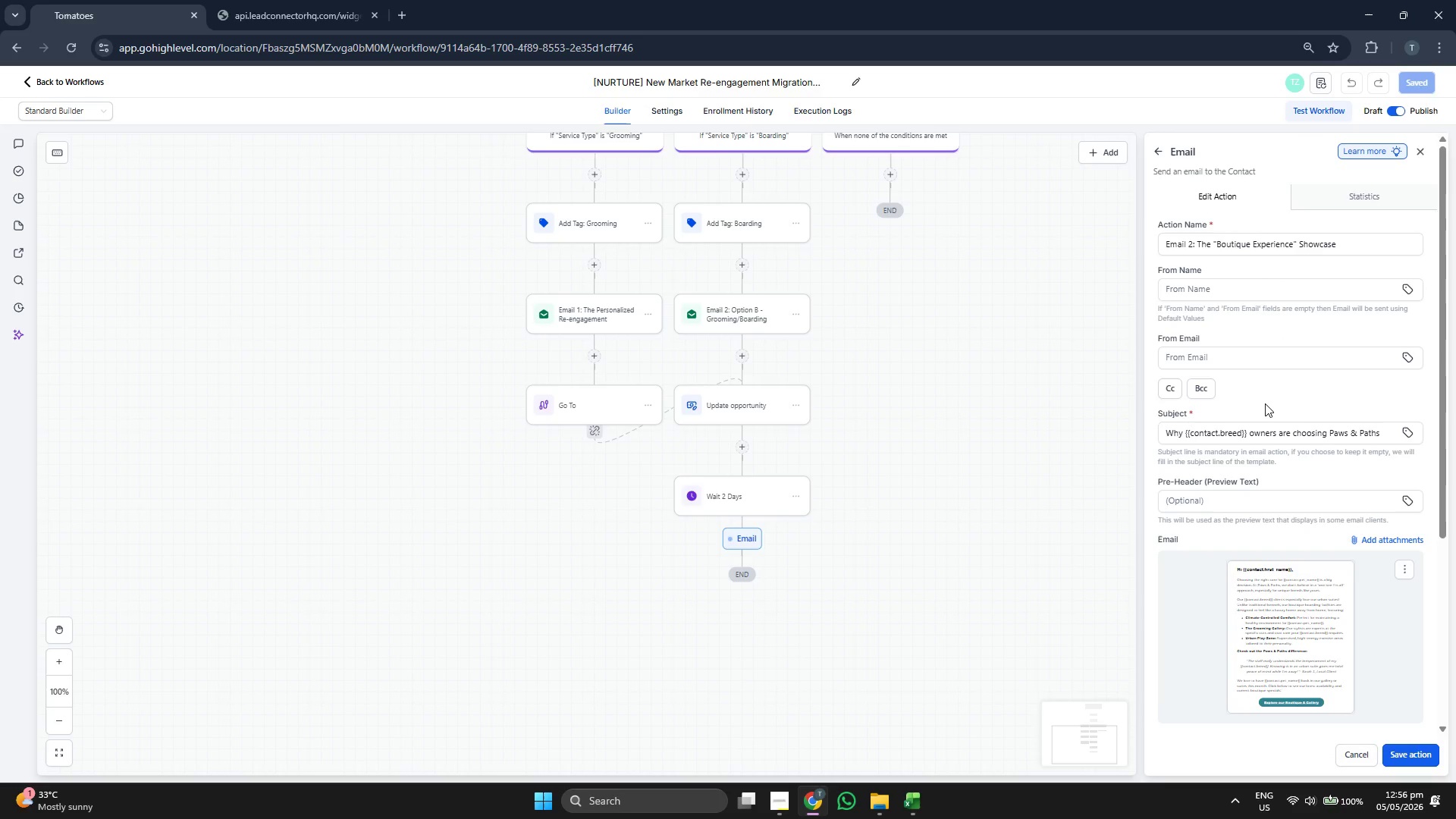 
scroll: coordinate [1263, 411], scroll_direction: down, amount: 1.0
 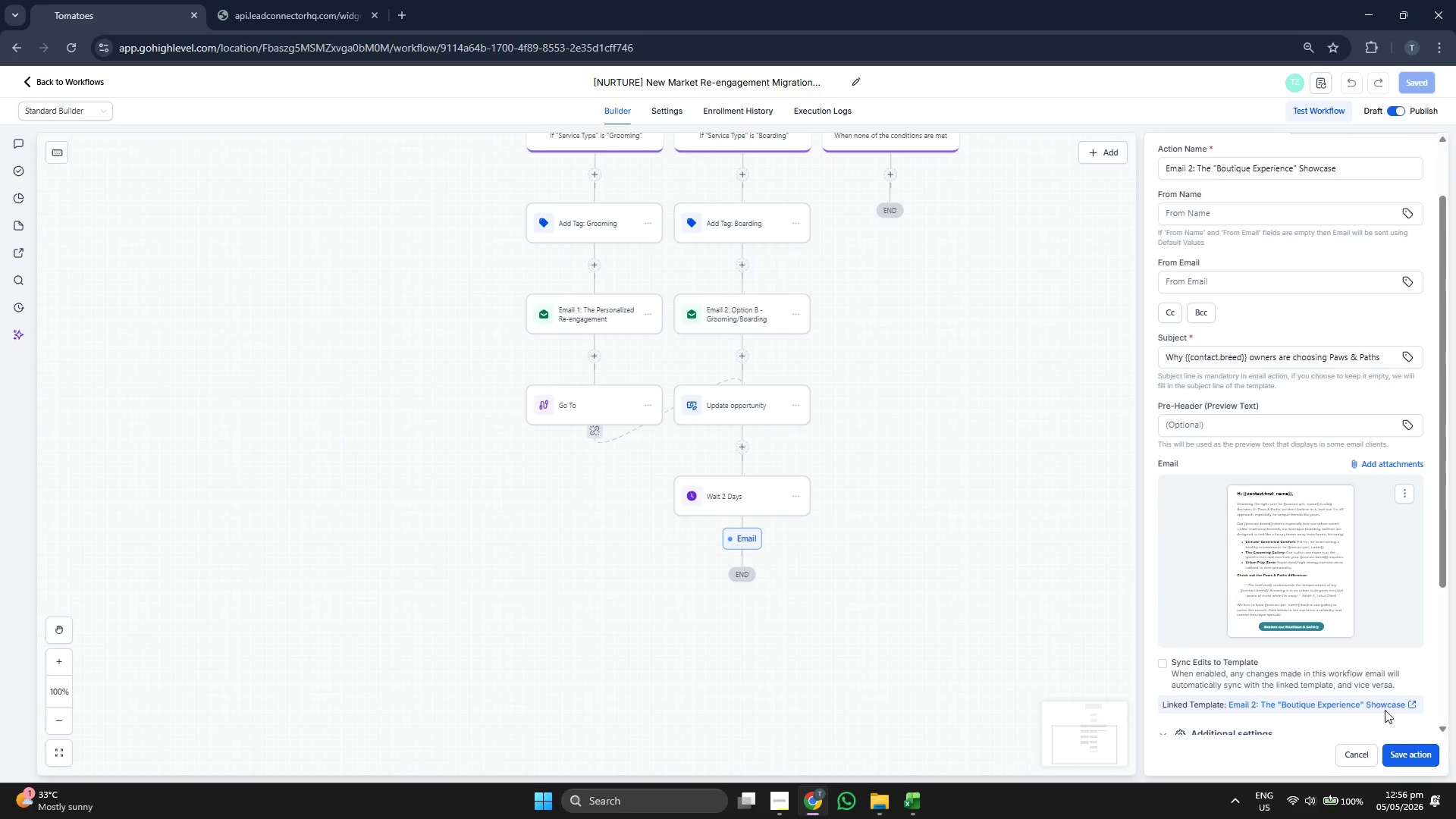 
left_click([1401, 758])
 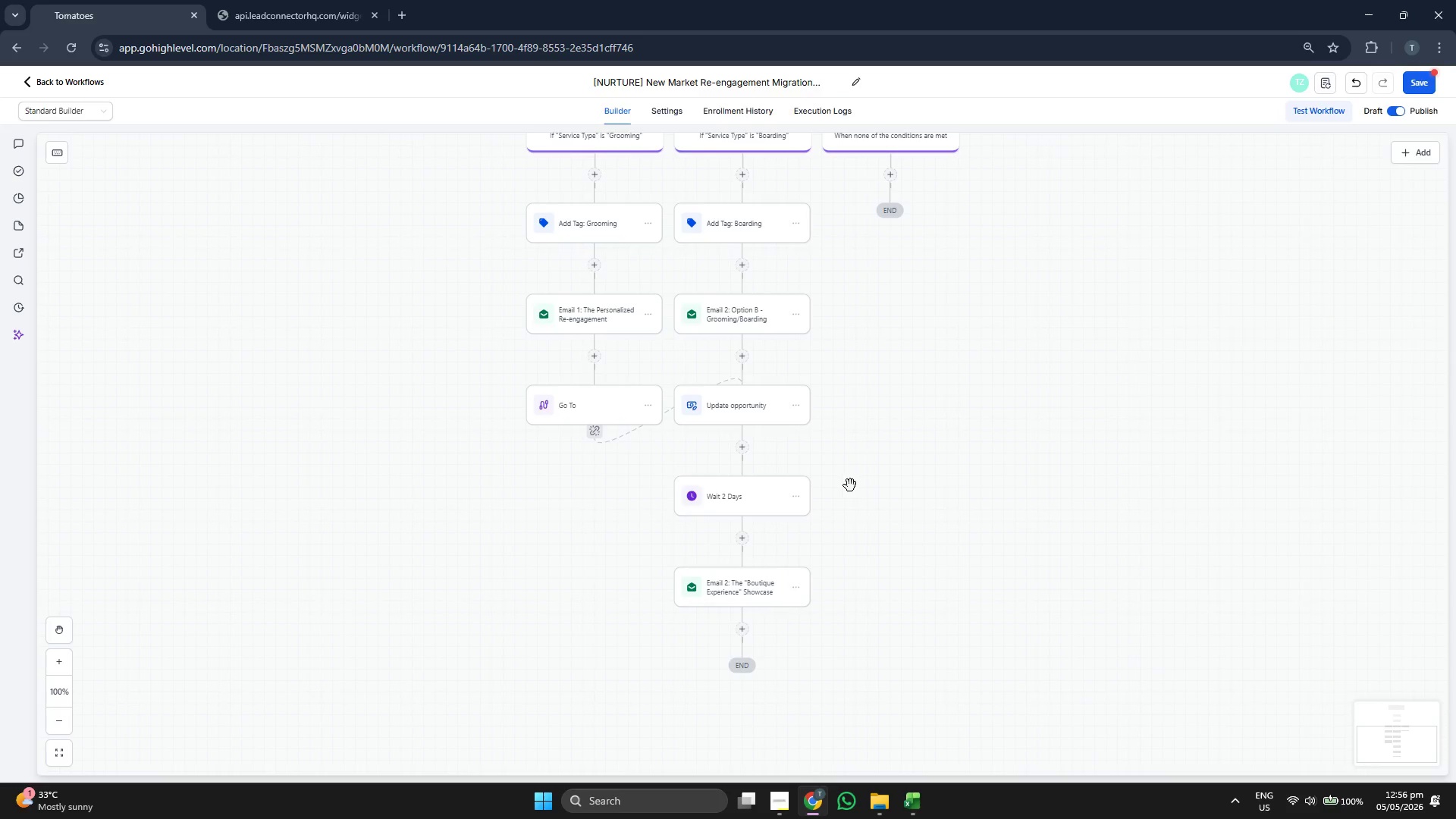 
left_click_drag(start_coordinate=[968, 503], to_coordinate=[968, 438])
 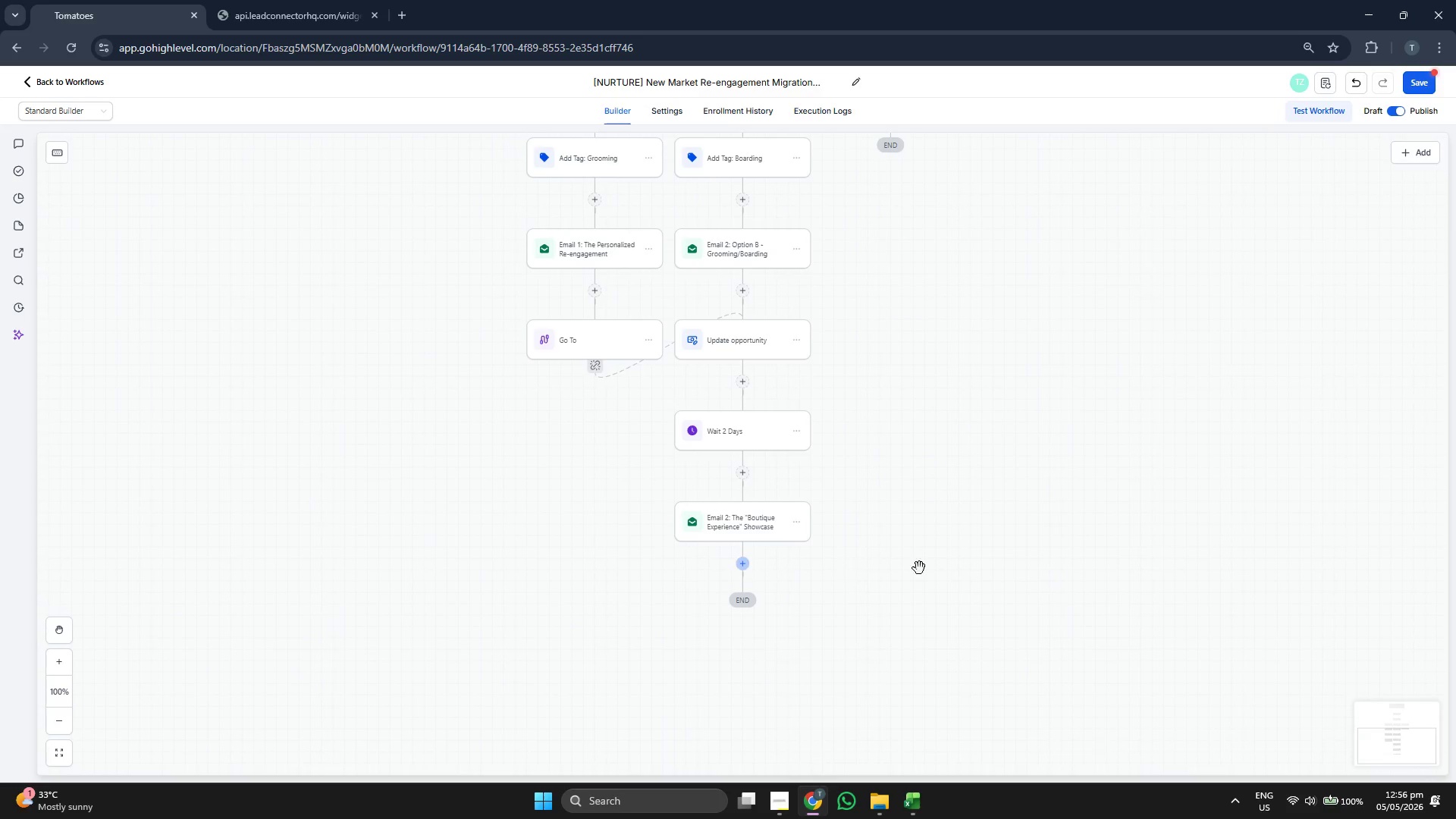 
scroll: coordinate [1236, 507], scroll_direction: down, amount: 10.0
 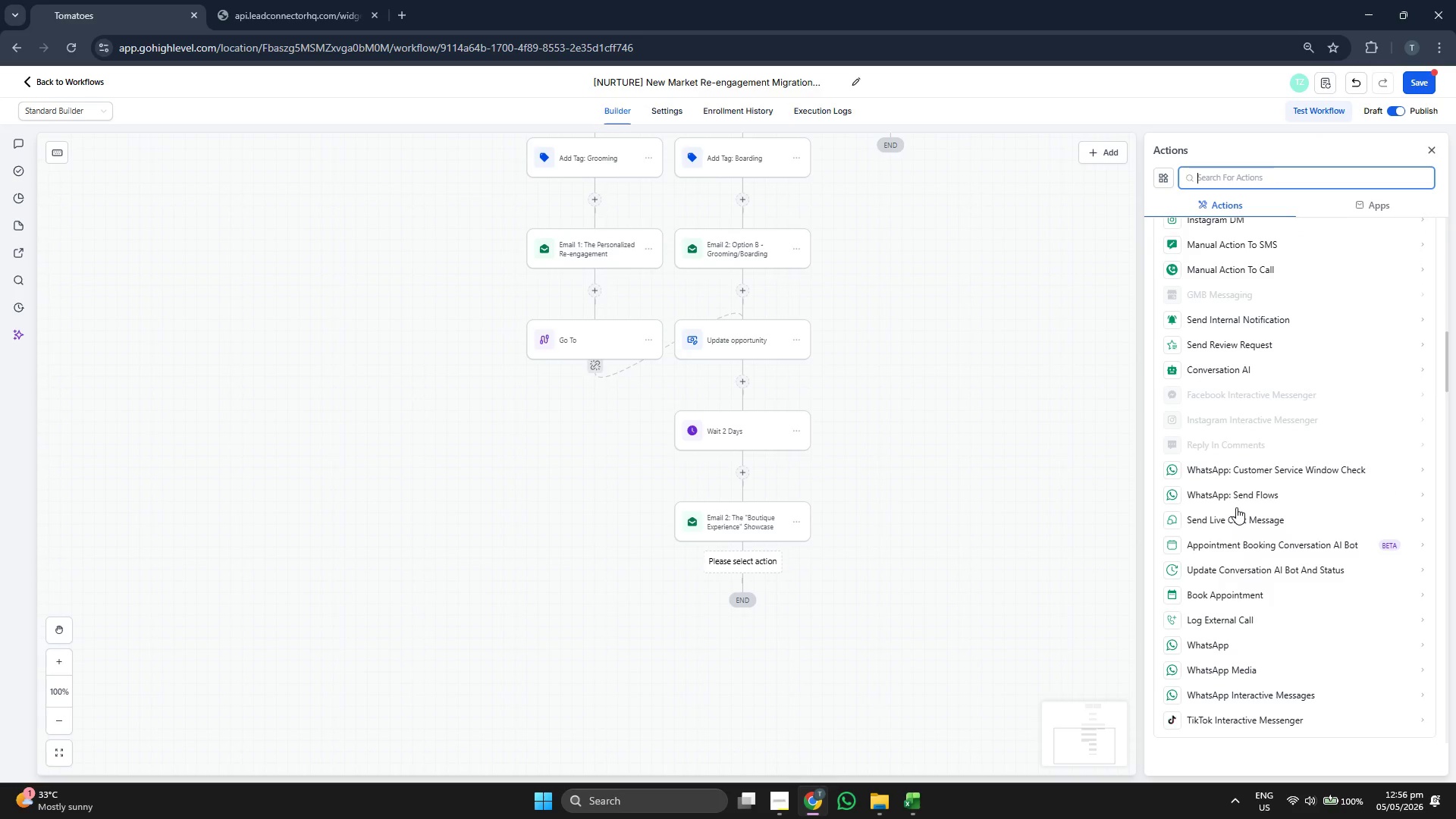 
scroll: coordinate [1236, 507], scroll_direction: down, amount: 5.0
 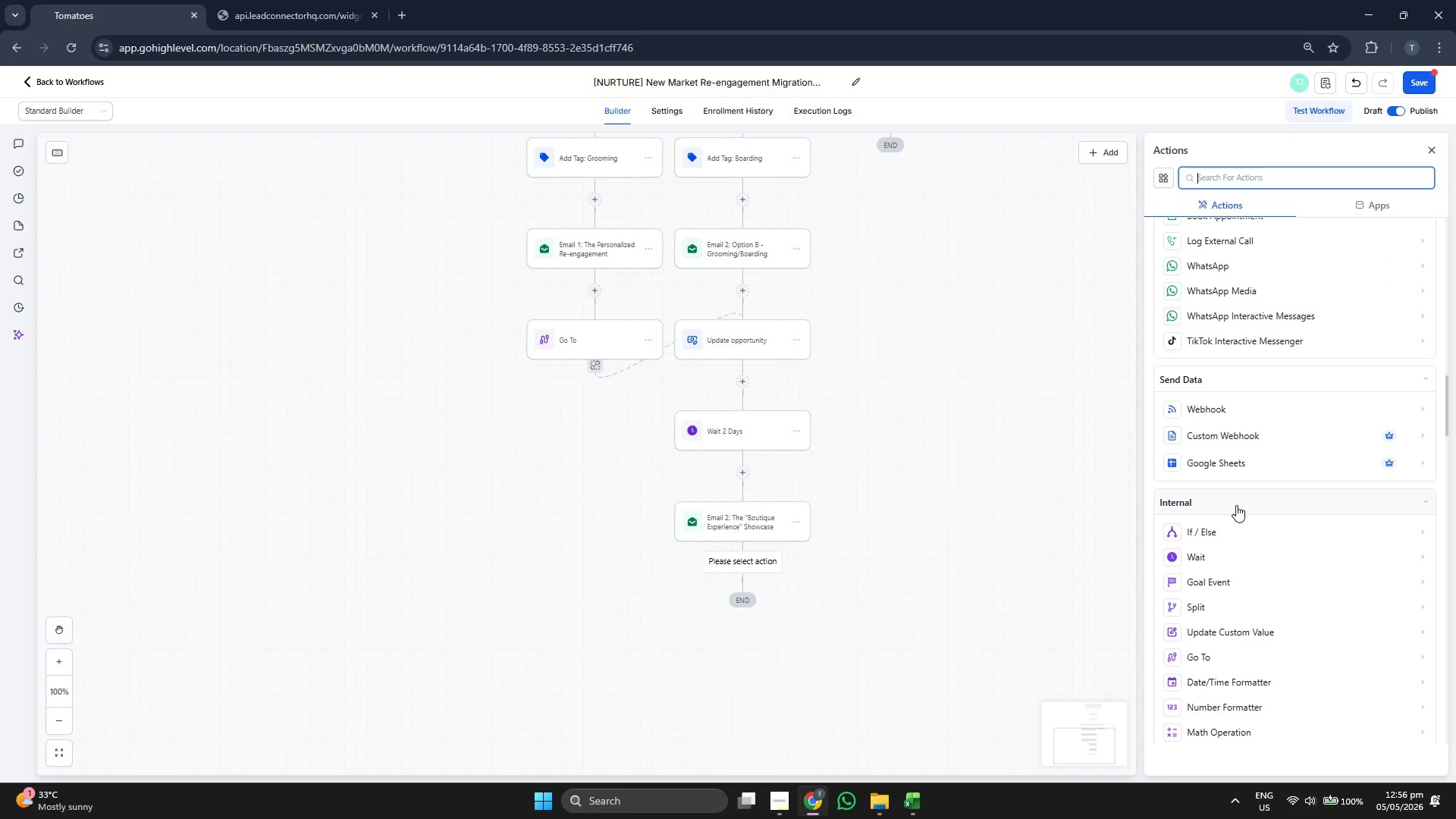 
scroll: coordinate [1236, 505], scroll_direction: down, amount: 1.0
 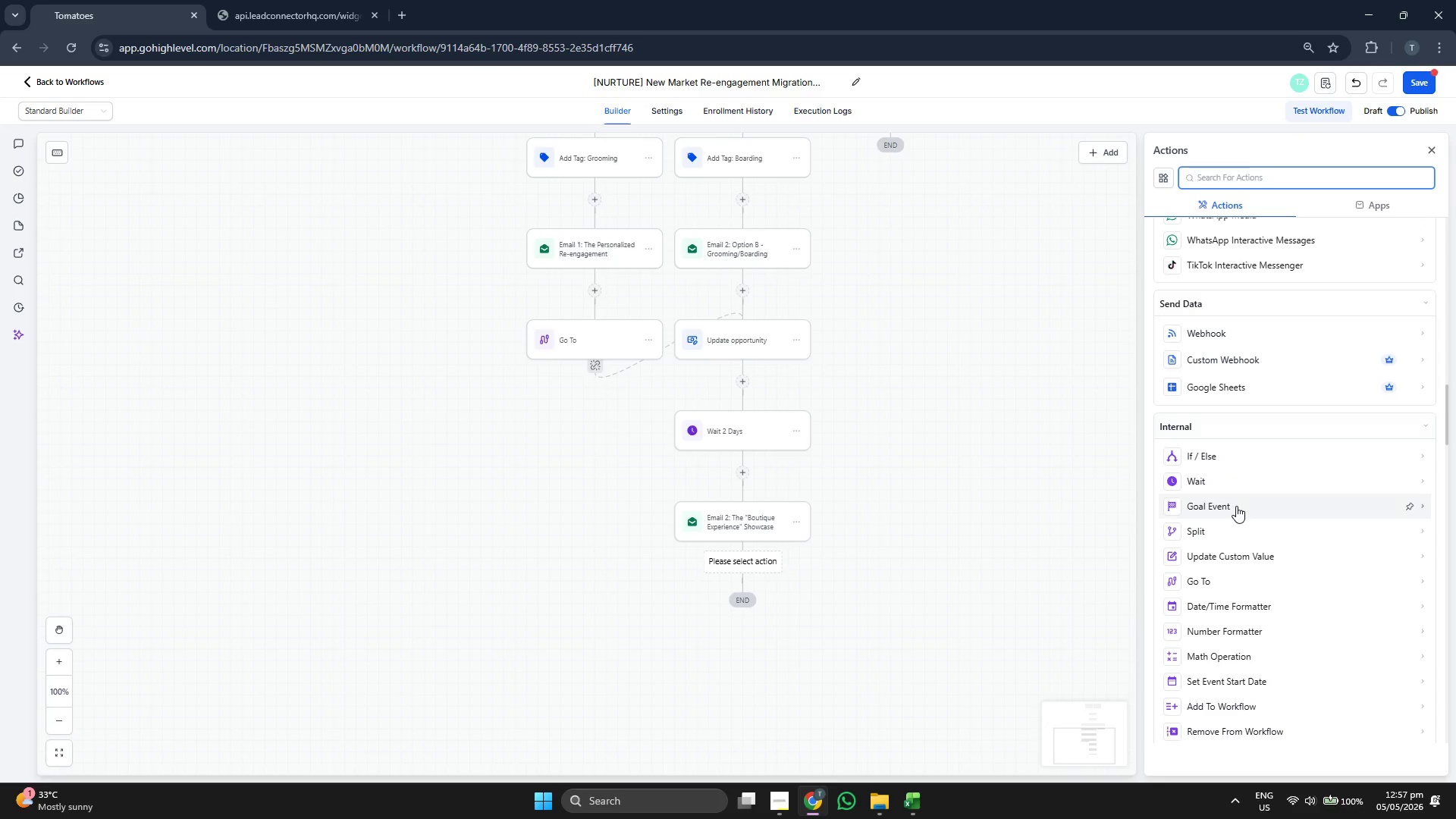 
scroll: coordinate [1236, 516], scroll_direction: up, amount: 1.0
 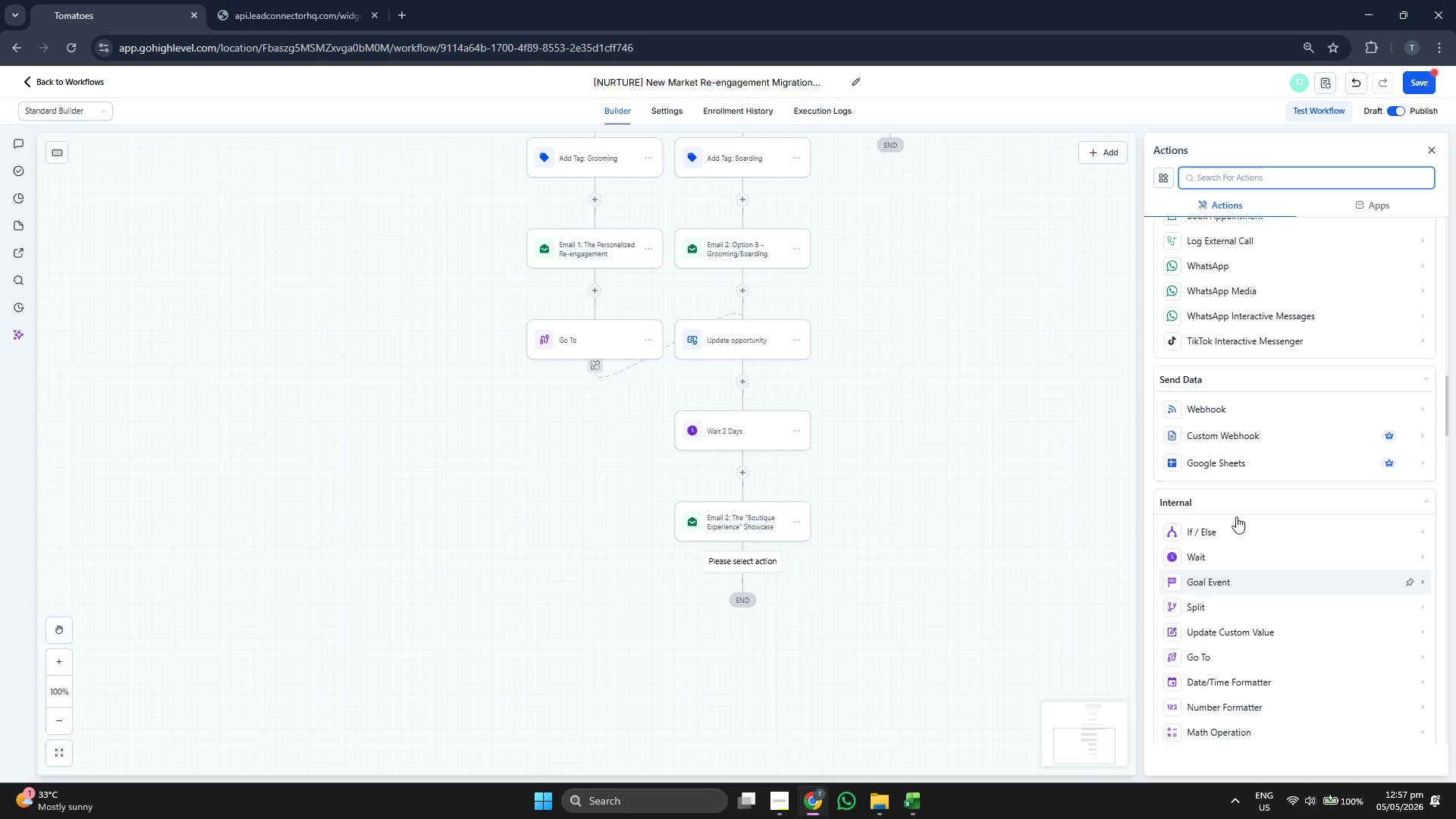 
scroll: coordinate [1236, 517], scroll_direction: down, amount: 2.0
 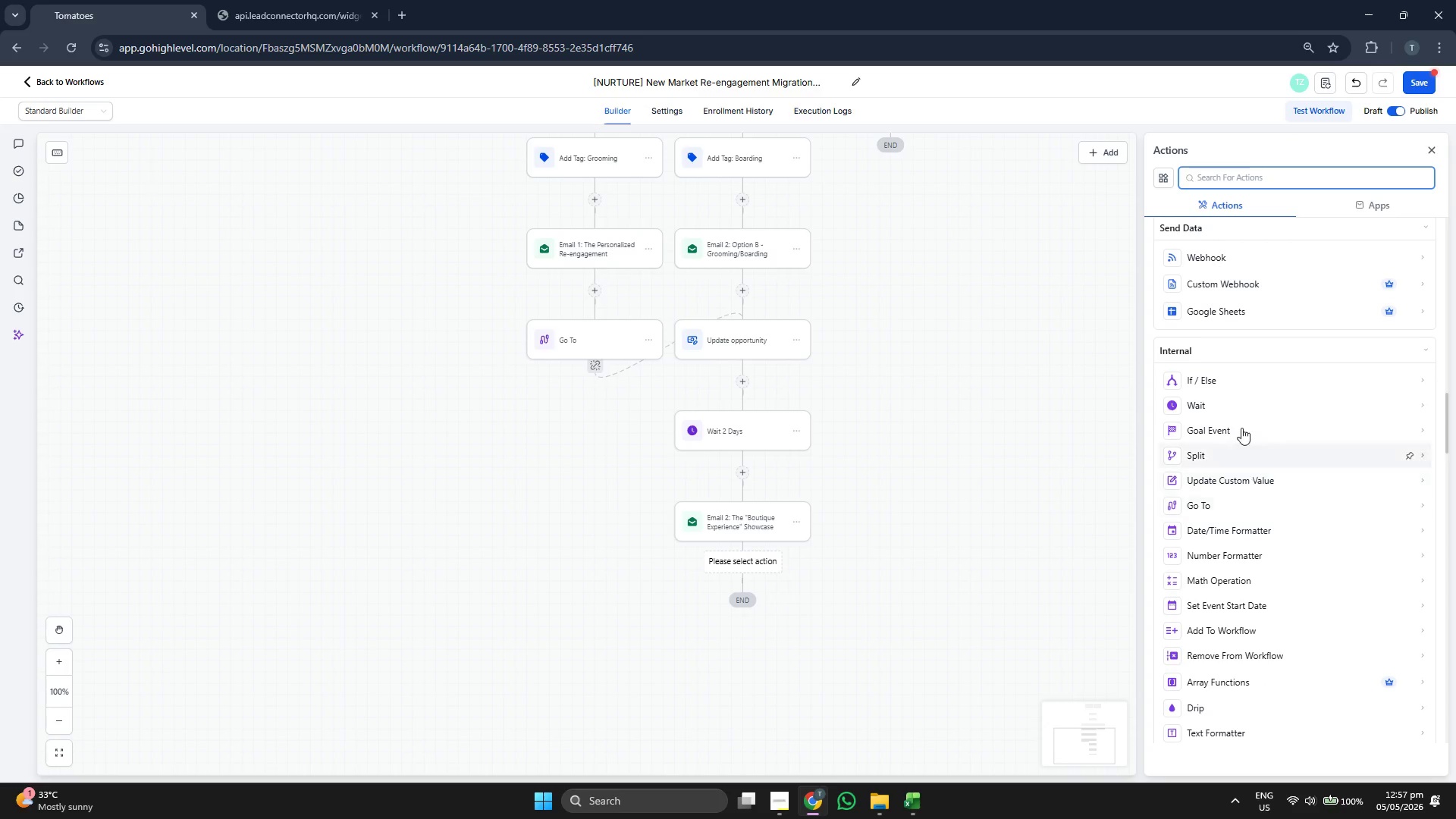 
left_click([1239, 403])
 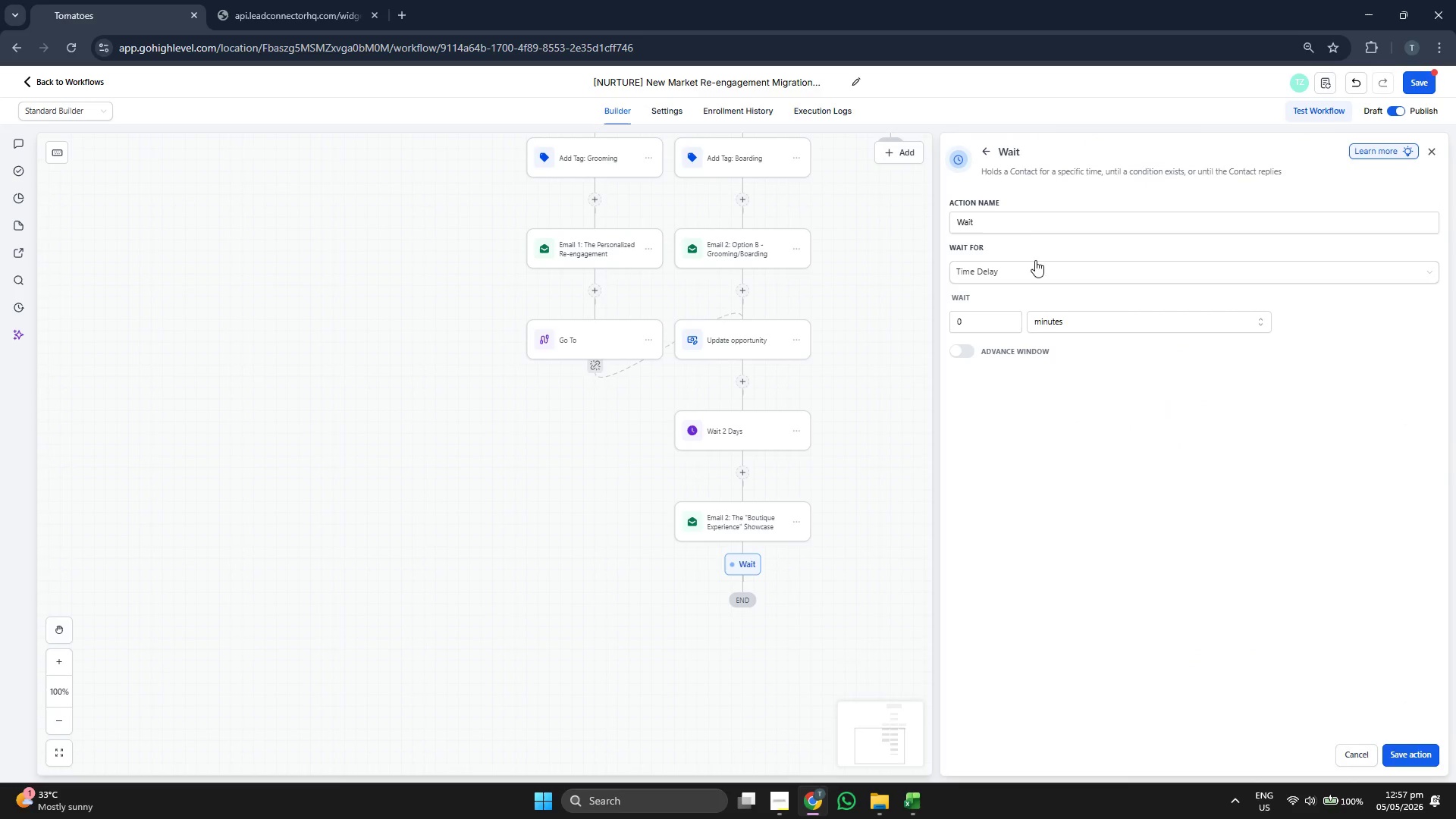 
left_click([1056, 219])
 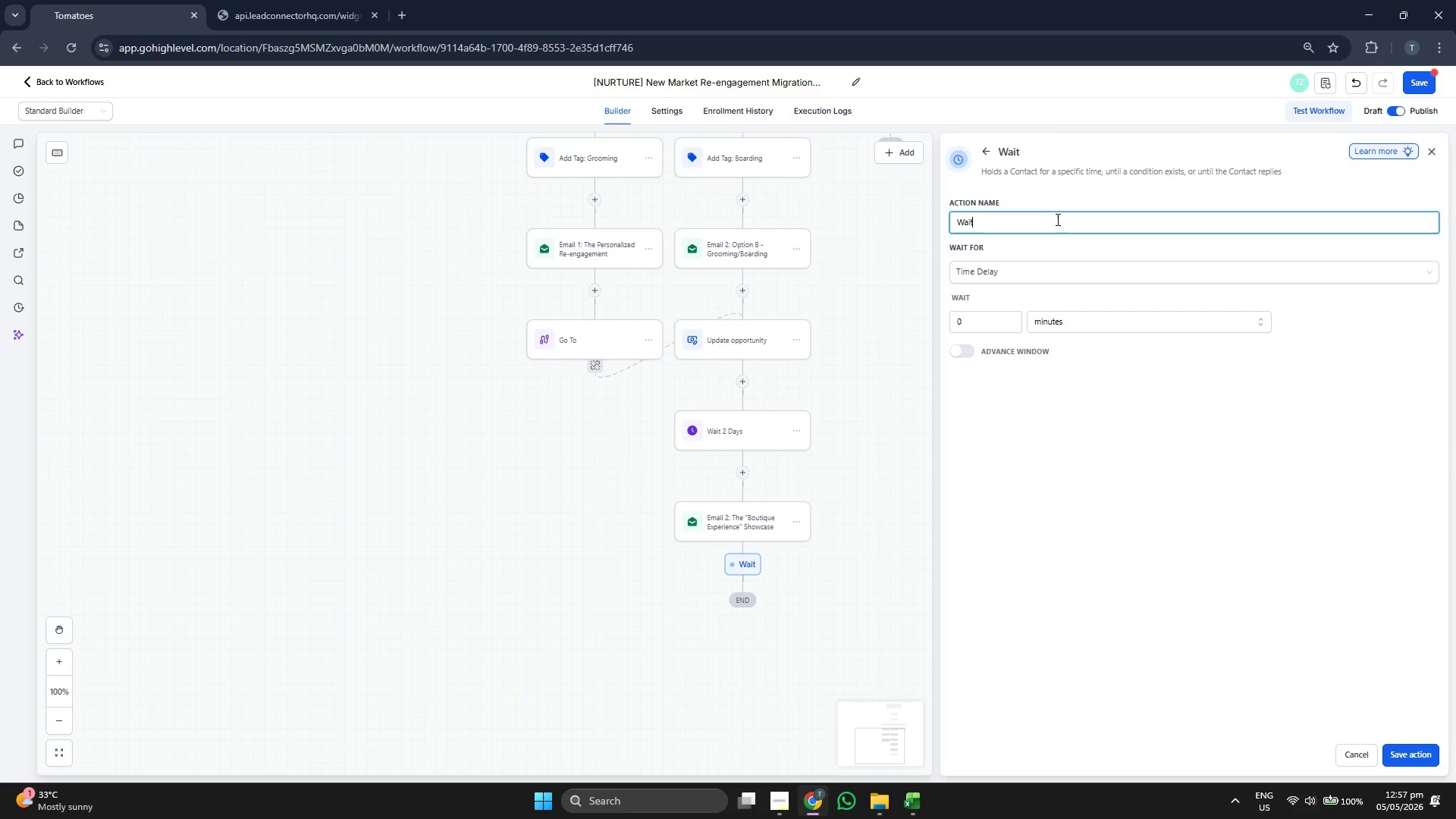 
type( 3 Days )
key(Backspace)
 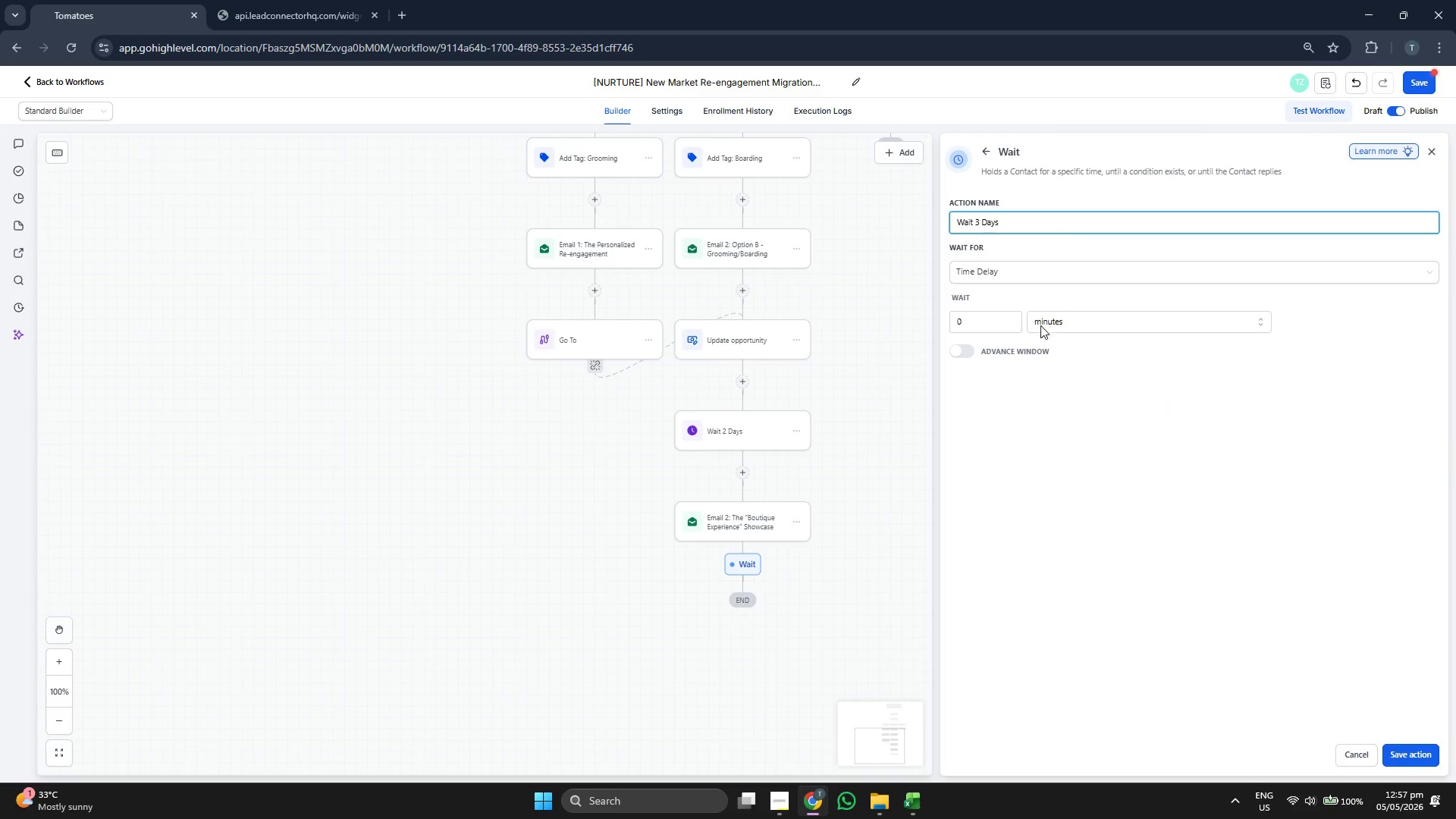 
left_click([984, 318])
 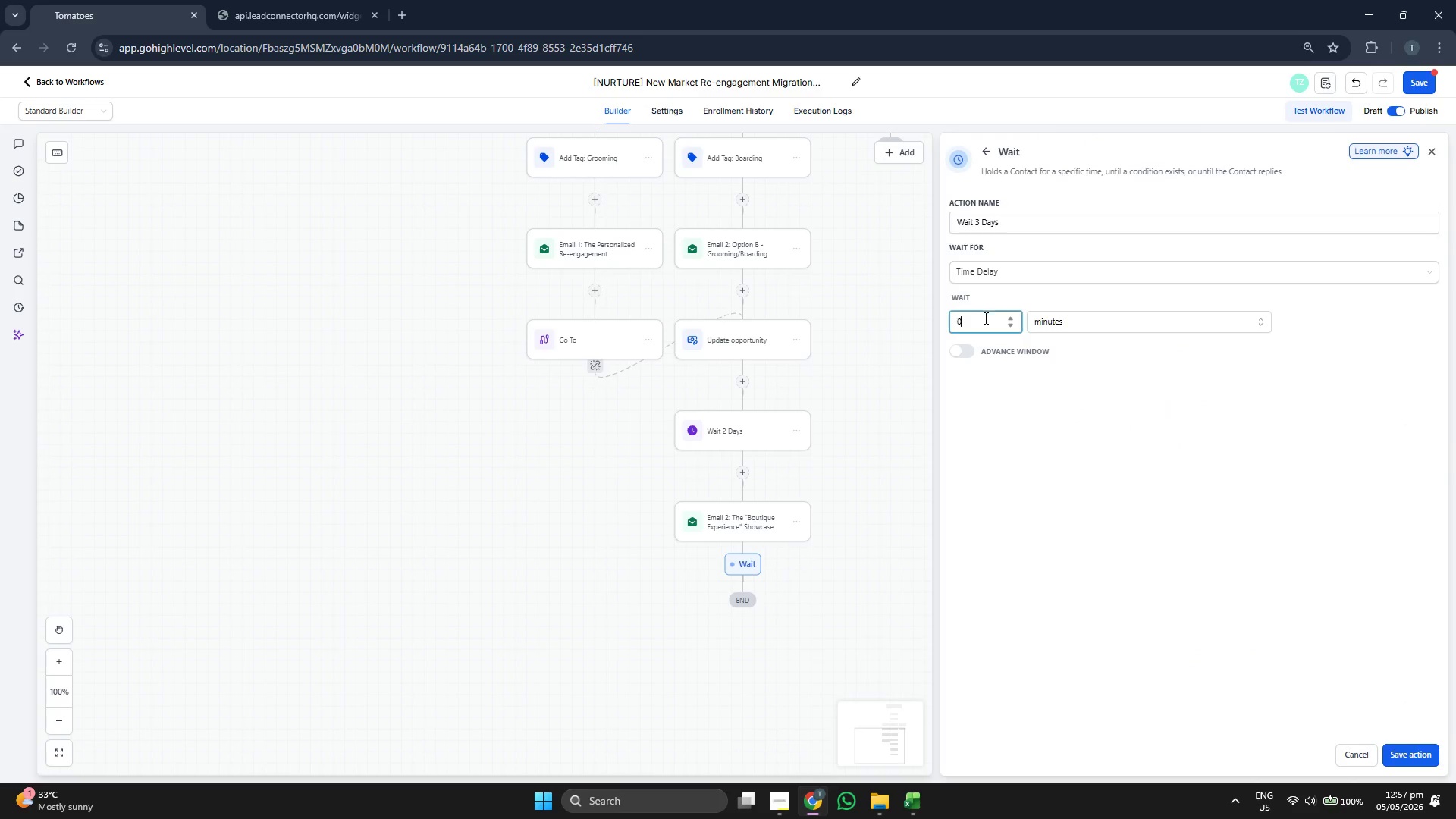 
key(3)
 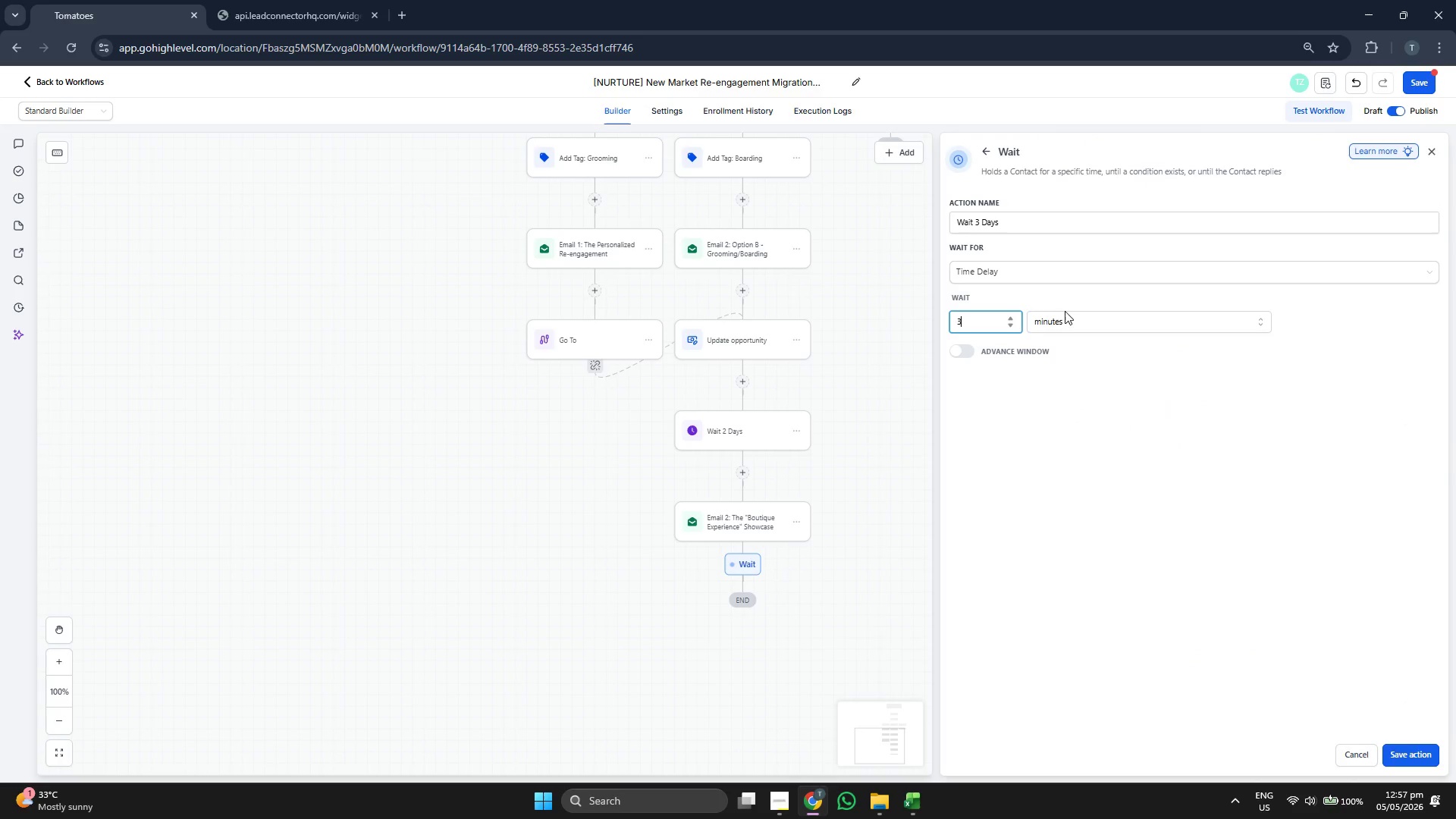 
double_click([1065, 311])
 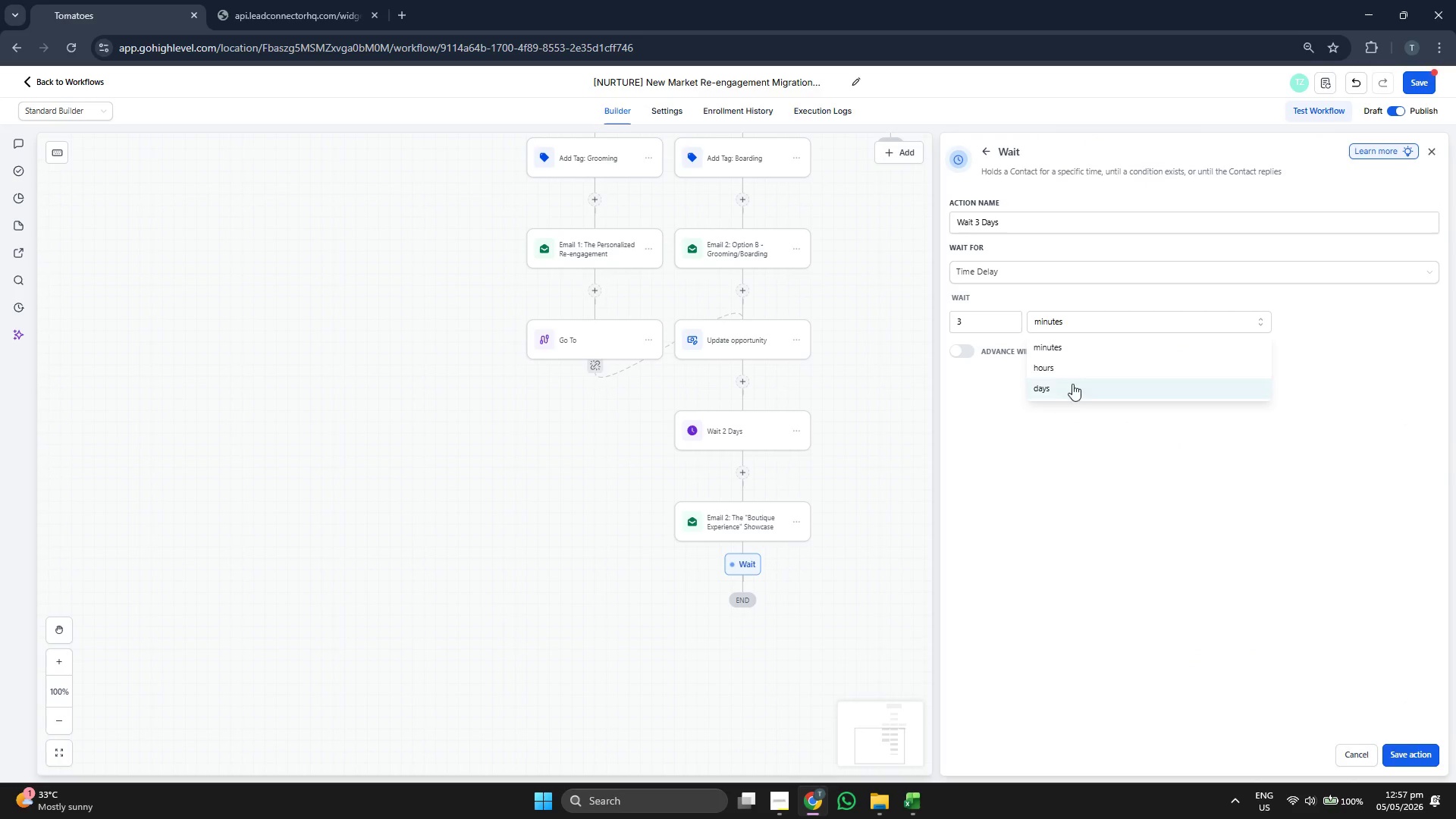 
left_click([1072, 384])
 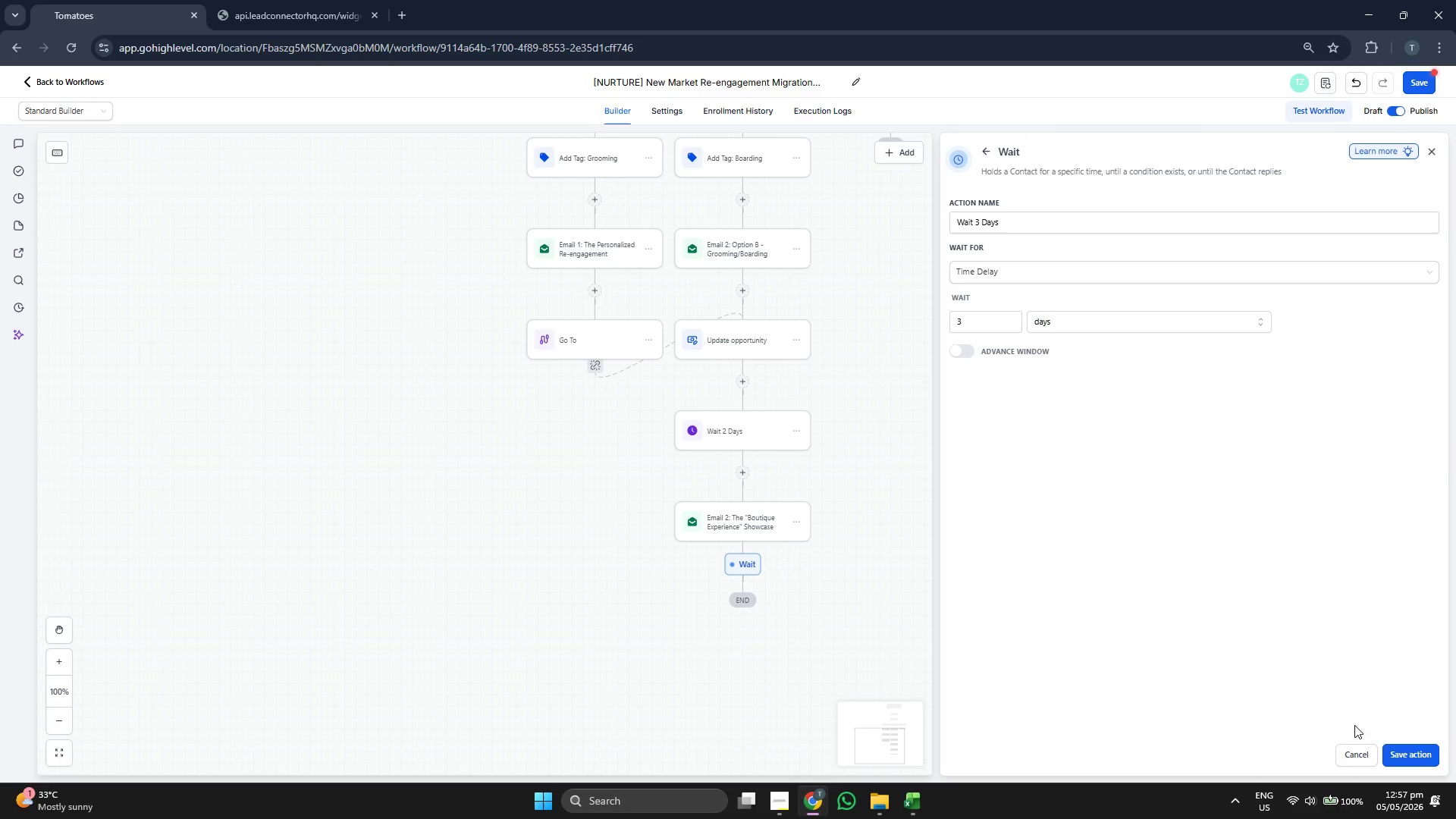 
left_click([1410, 751])
 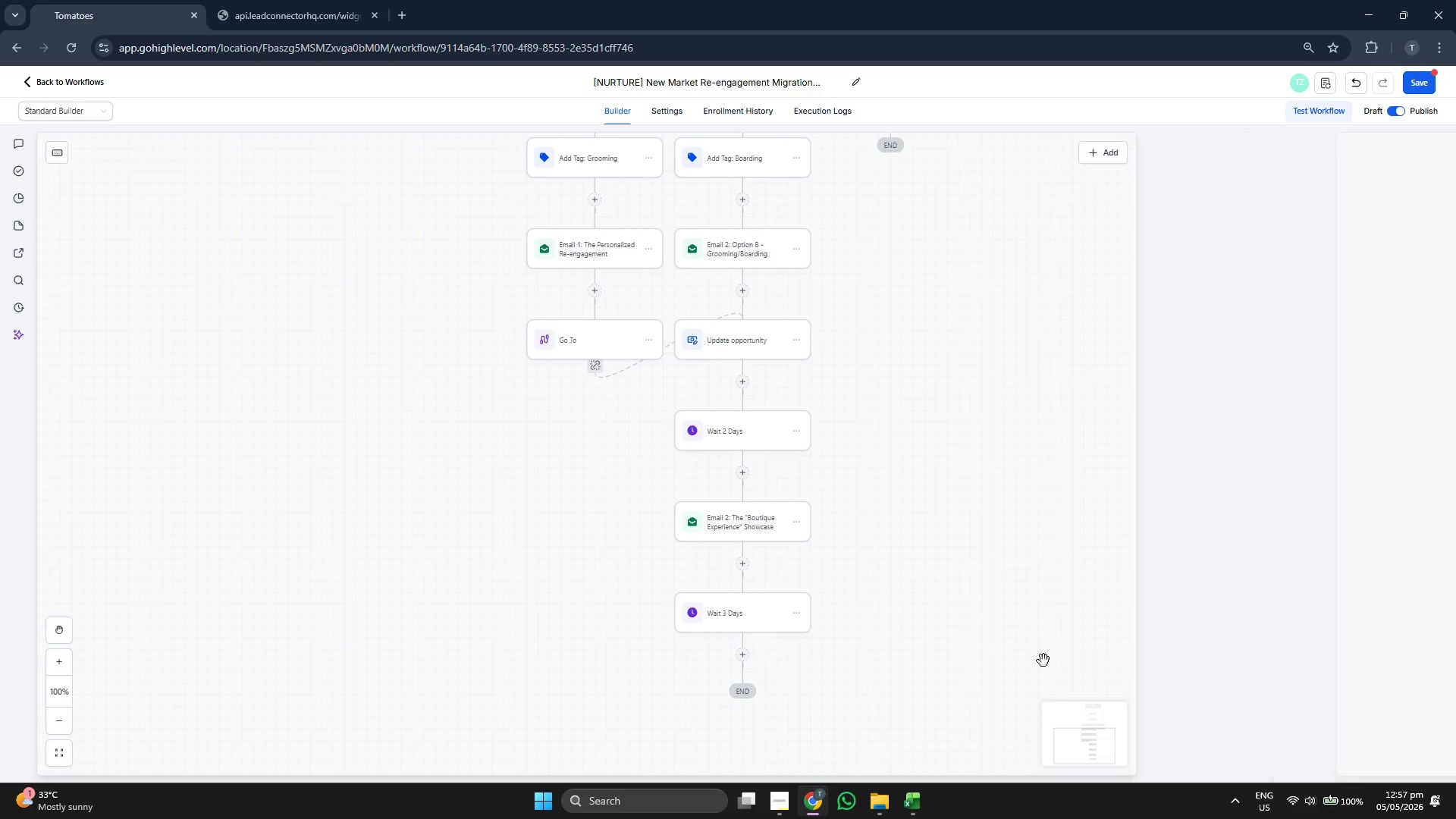 
left_click_drag(start_coordinate=[1028, 647], to_coordinate=[993, 542])
 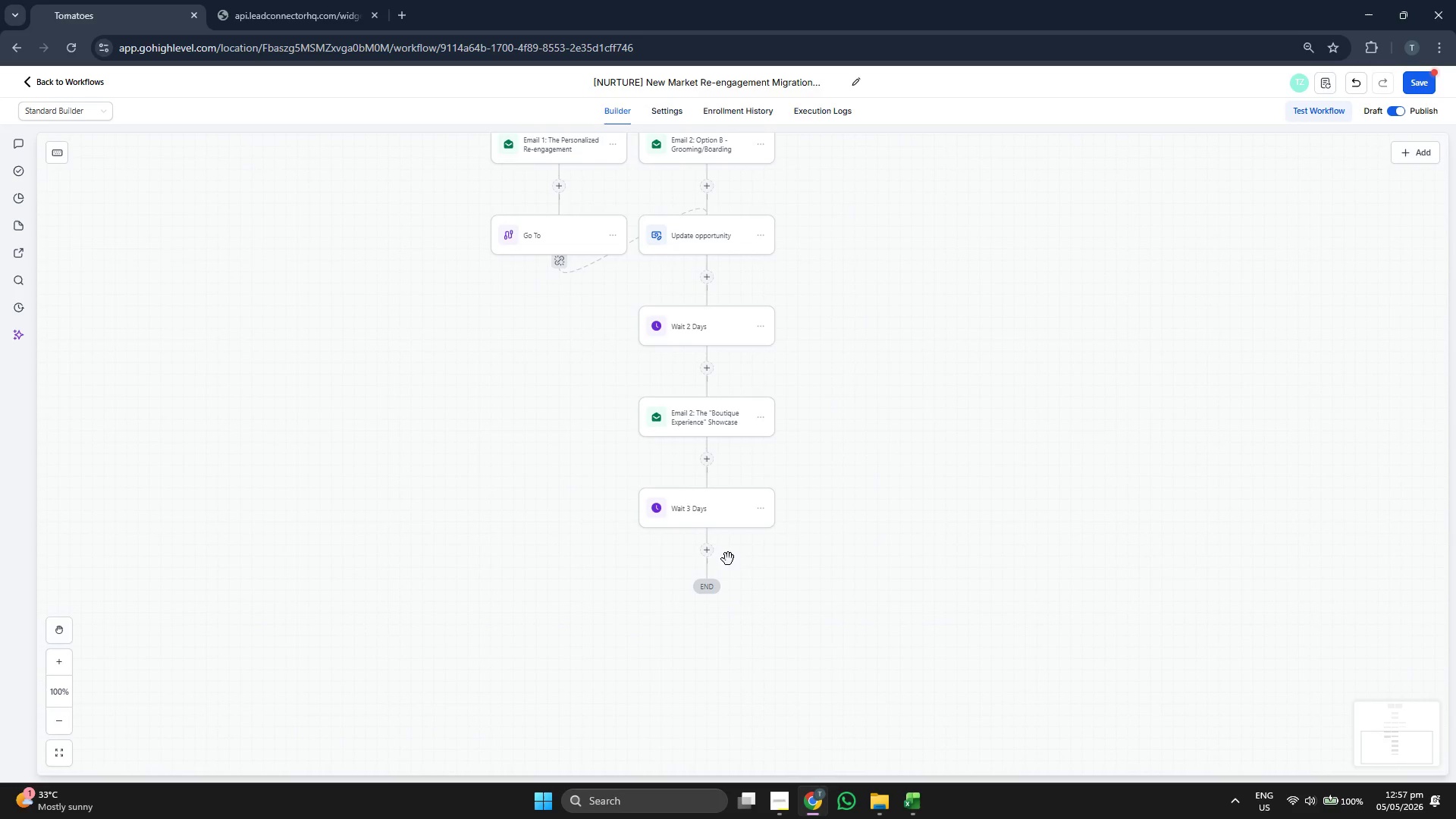 
left_click([714, 554])
 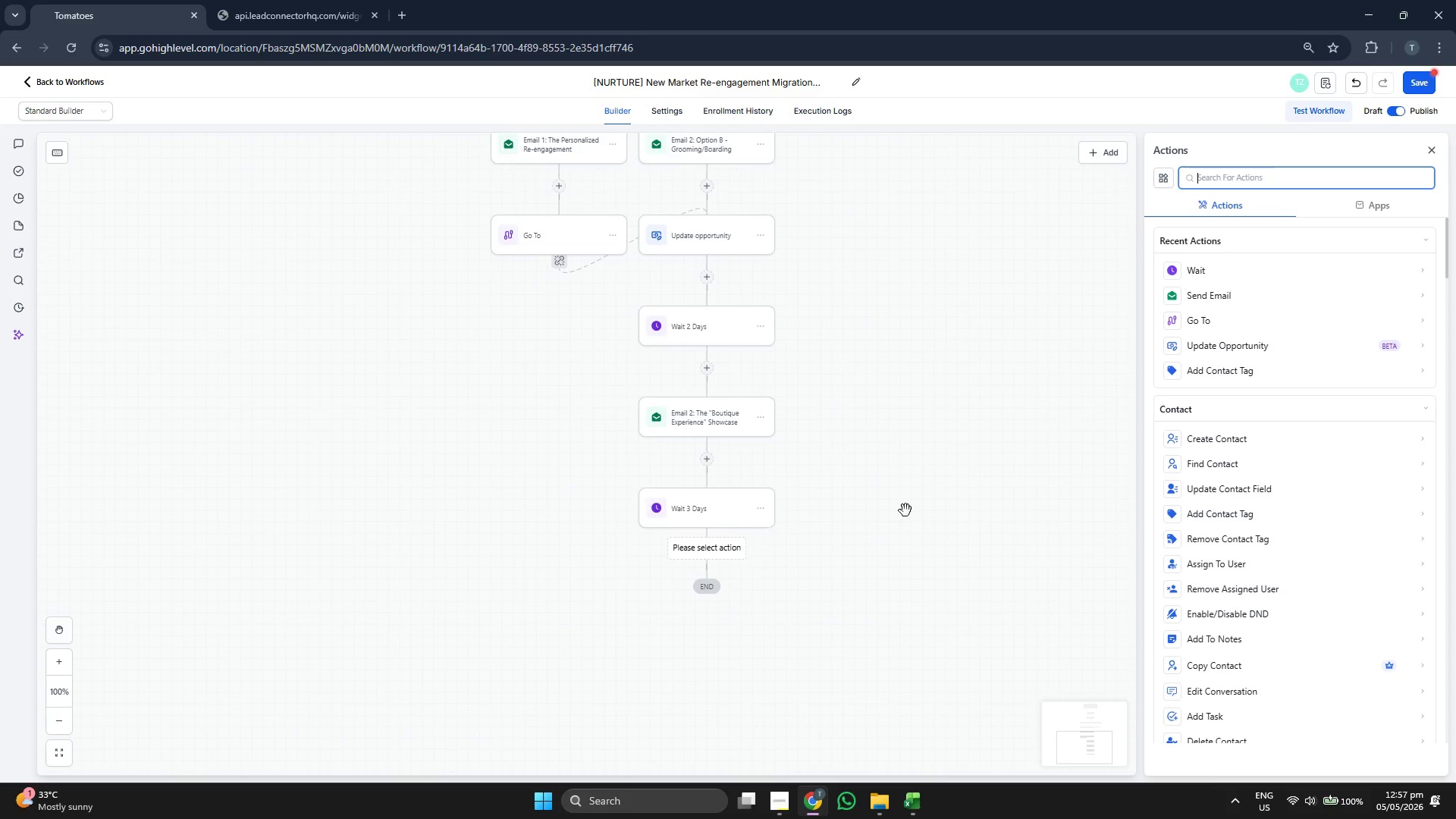 
scroll: coordinate [1242, 517], scroll_direction: down, amount: 11.0
 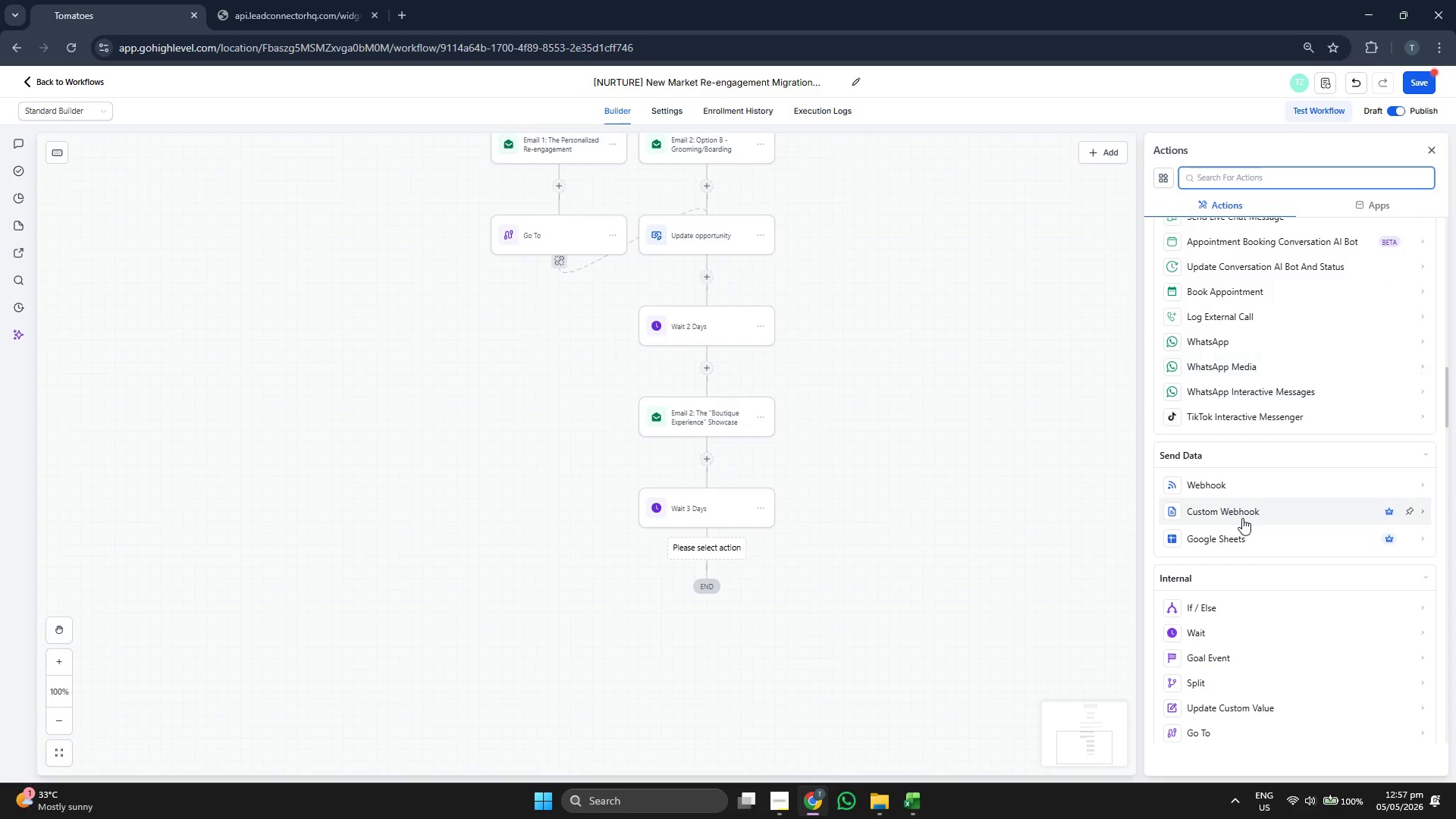 
scroll: coordinate [1242, 515], scroll_direction: down, amount: 6.0
 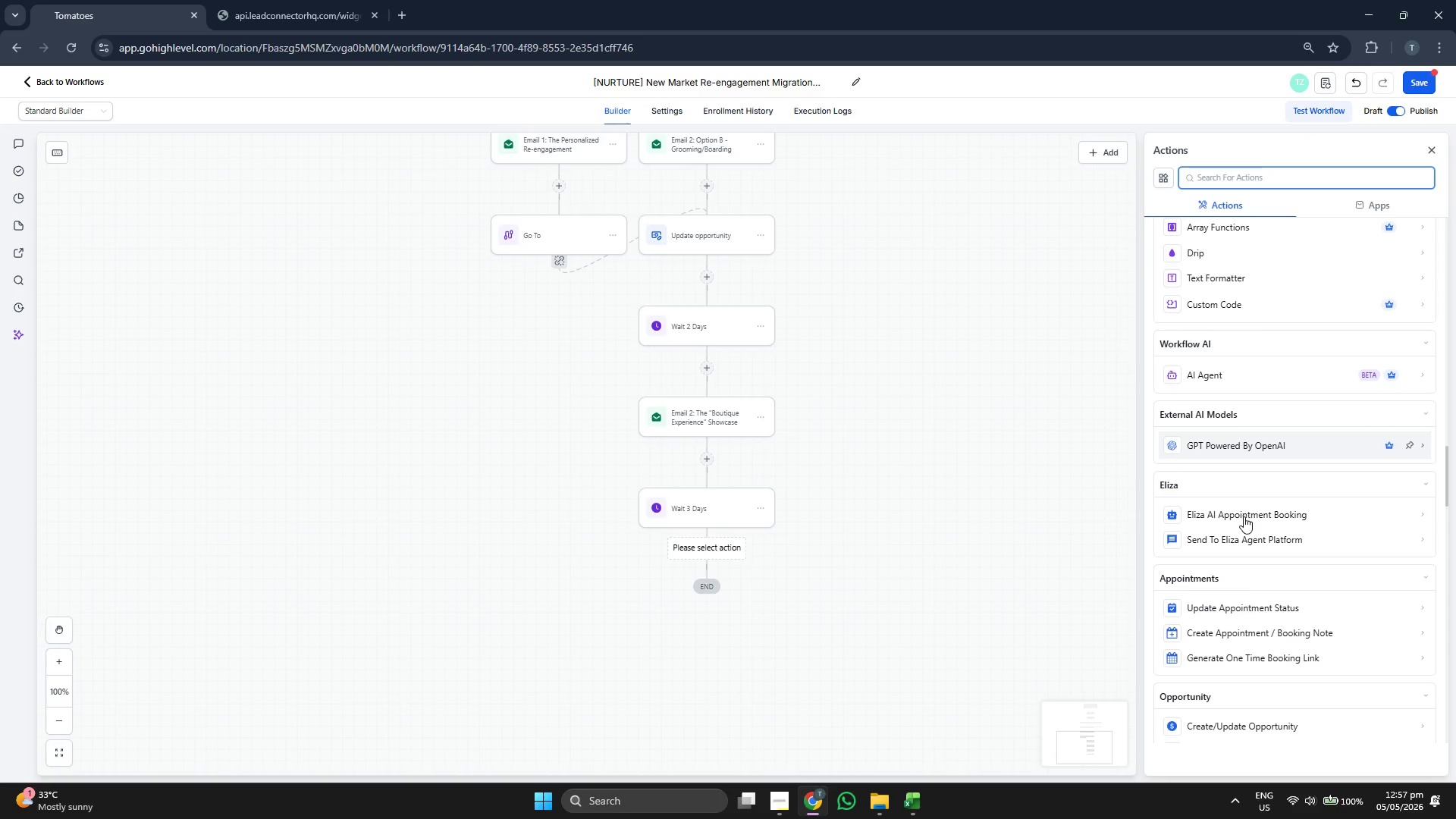 
left_click_drag(start_coordinate=[899, 485], to_coordinate=[975, 502])
 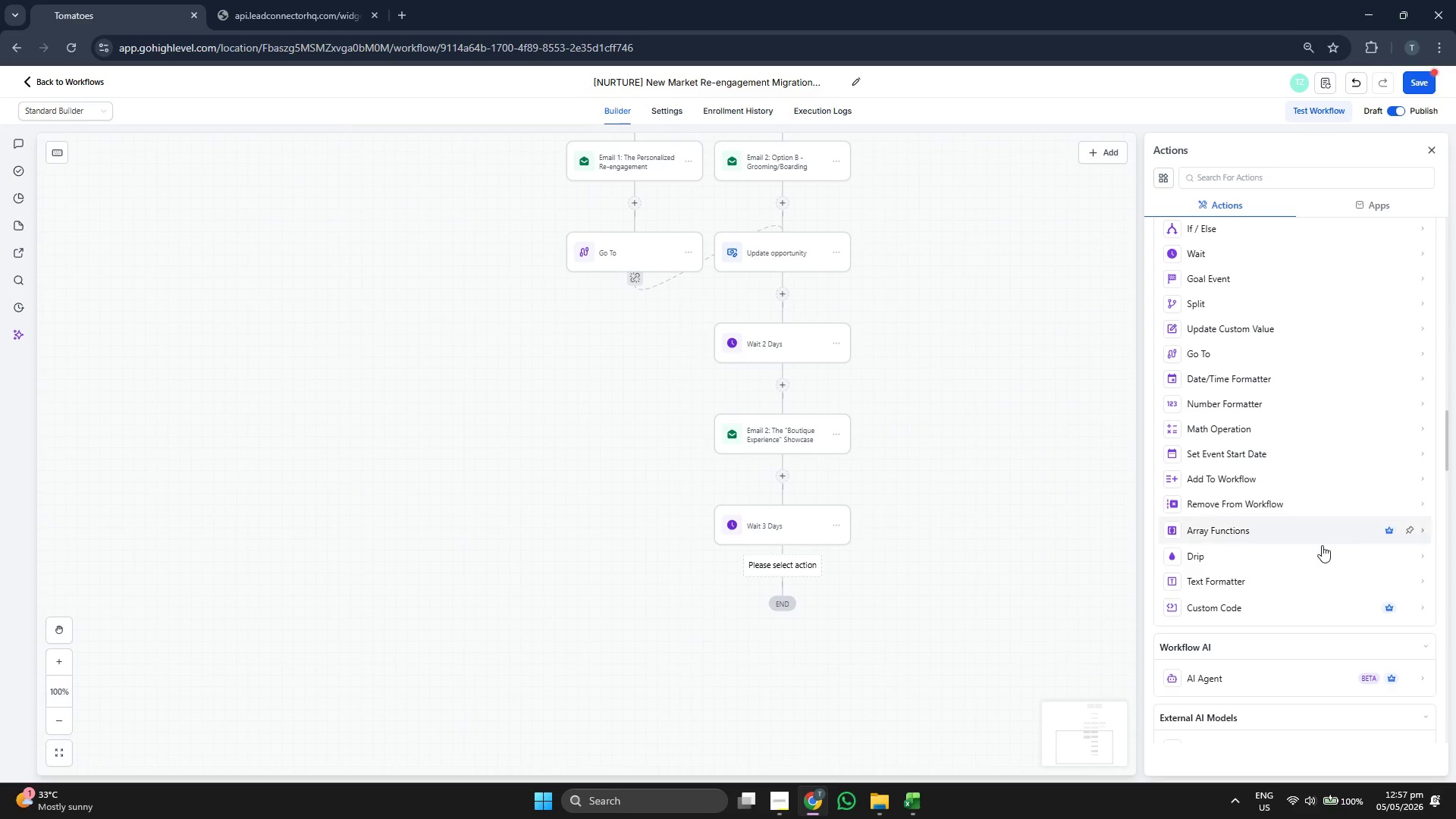 
scroll: coordinate [1330, 559], scroll_direction: up, amount: 7.0
 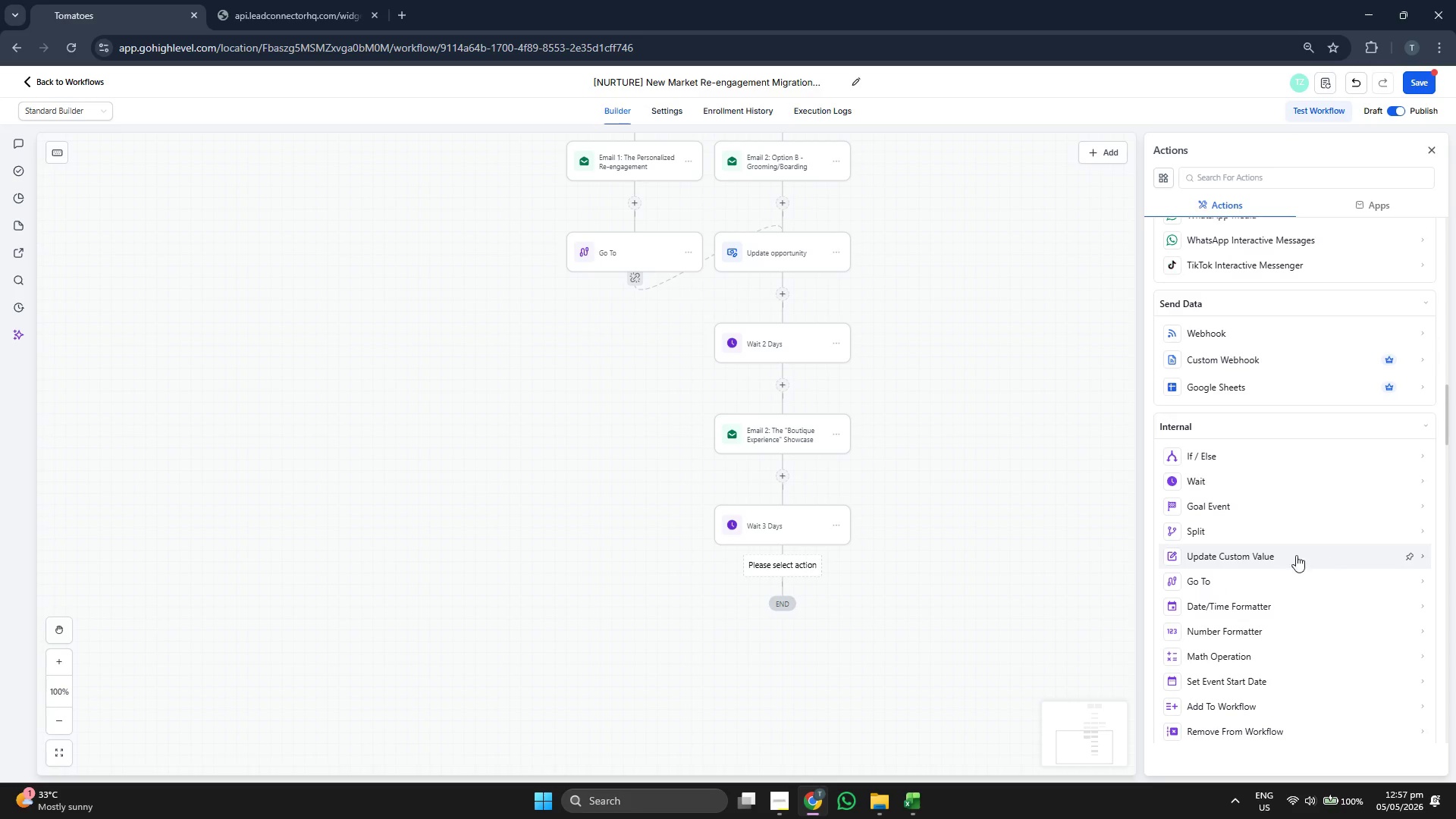 
left_click_drag(start_coordinate=[983, 535], to_coordinate=[987, 559])
 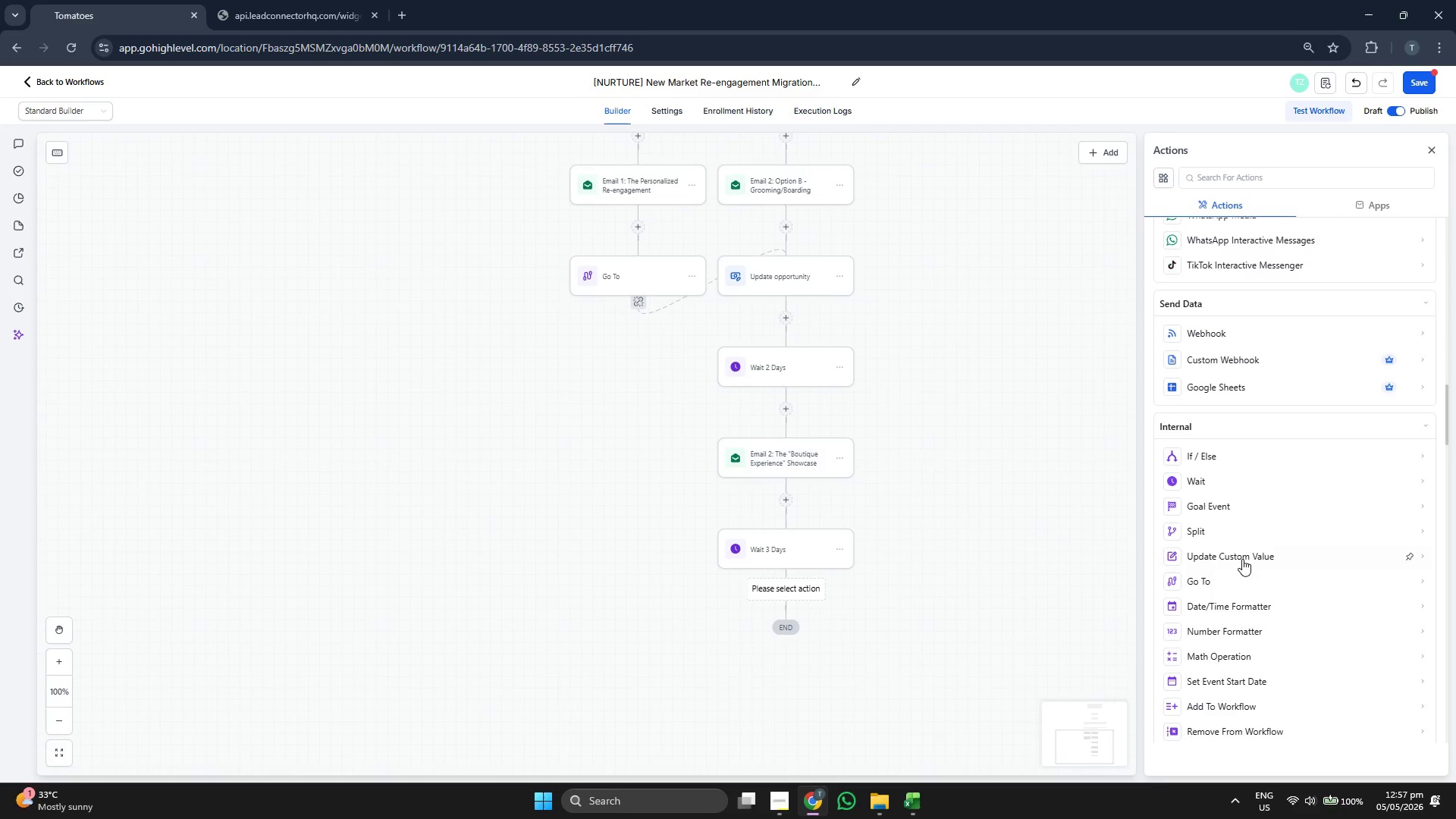 
scroll: coordinate [1250, 560], scroll_direction: up, amount: 3.0
 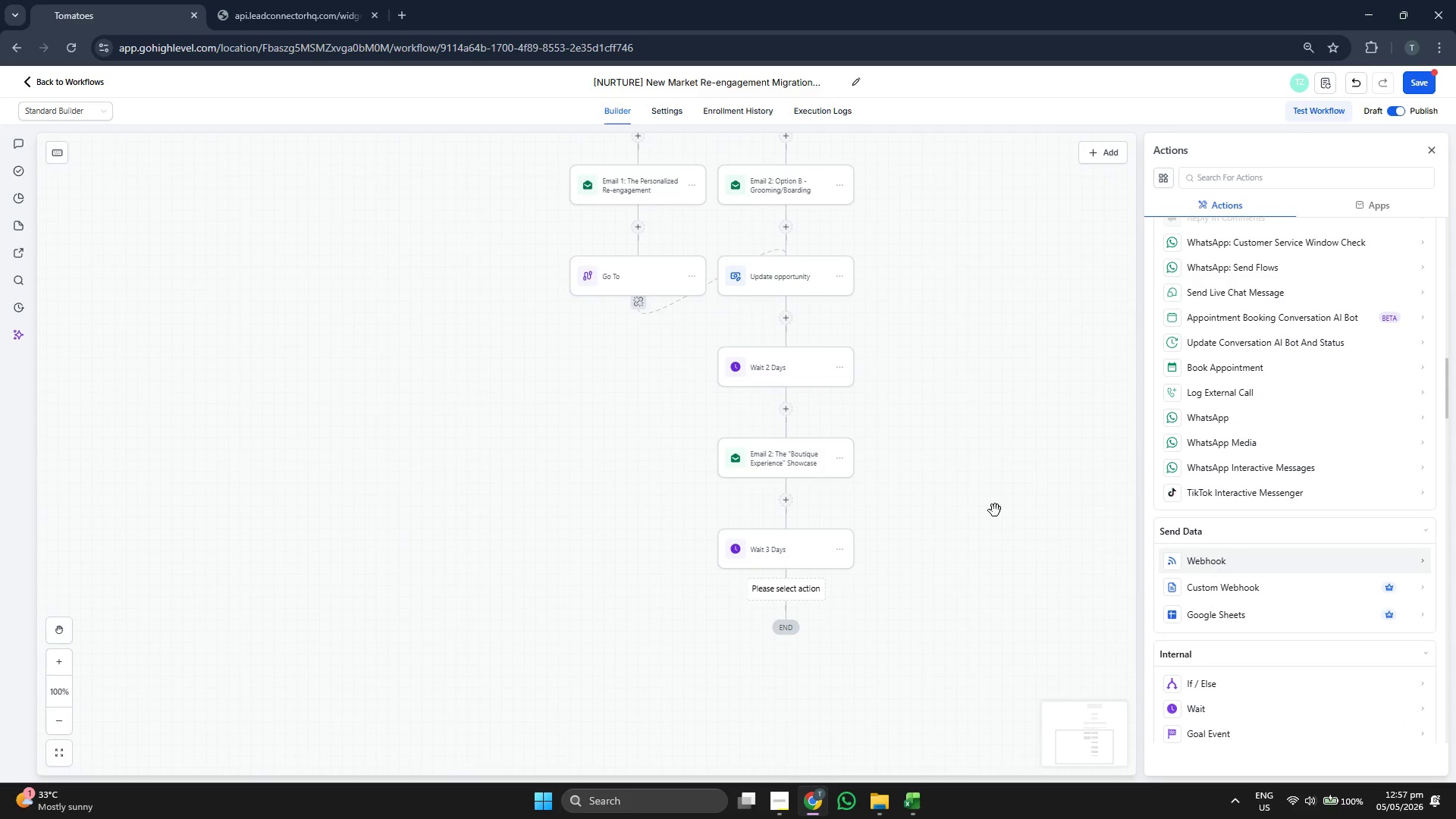 
left_click_drag(start_coordinate=[937, 485], to_coordinate=[951, 521])
 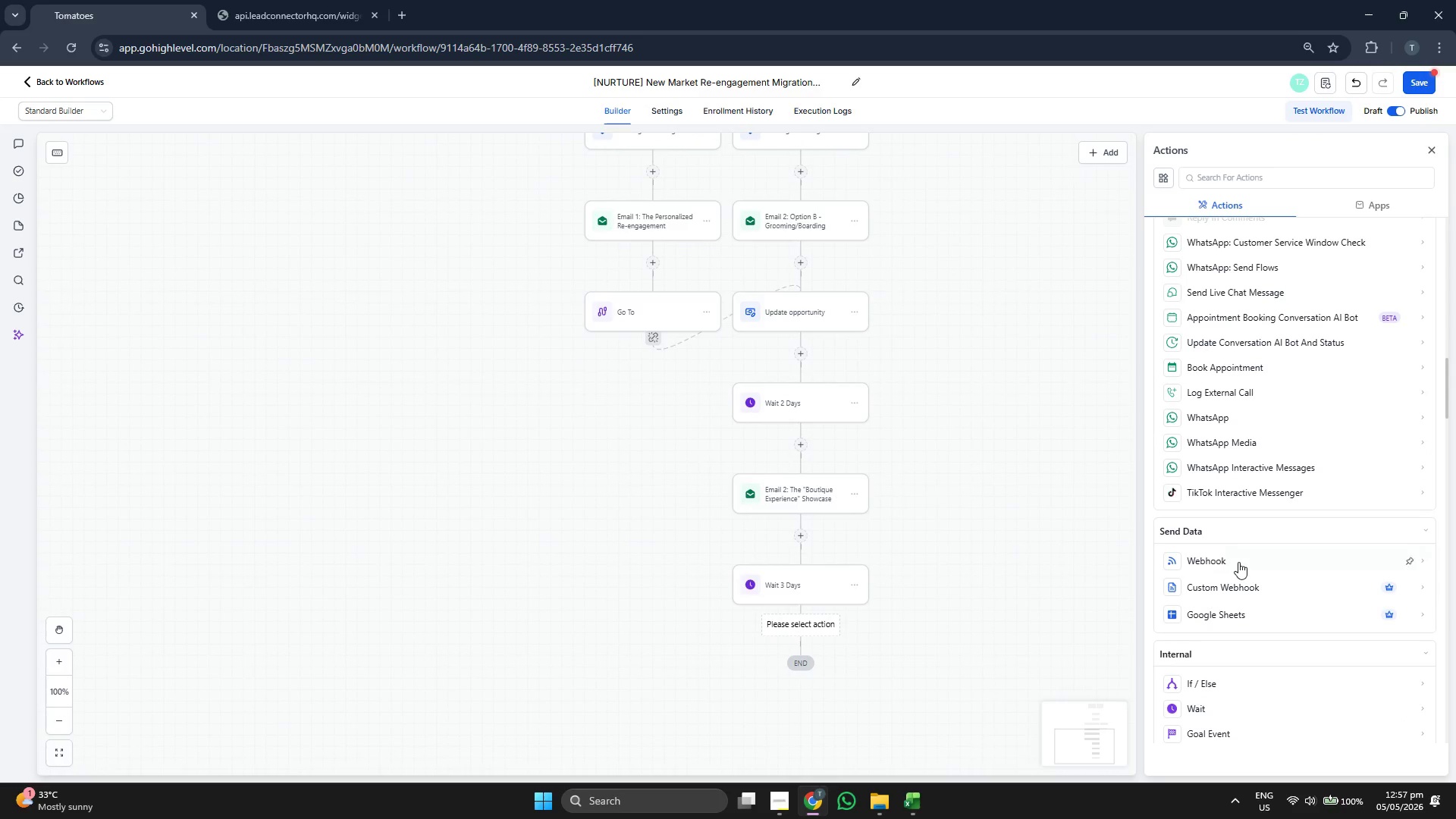 
left_click_drag(start_coordinate=[1012, 502], to_coordinate=[1027, 522])
 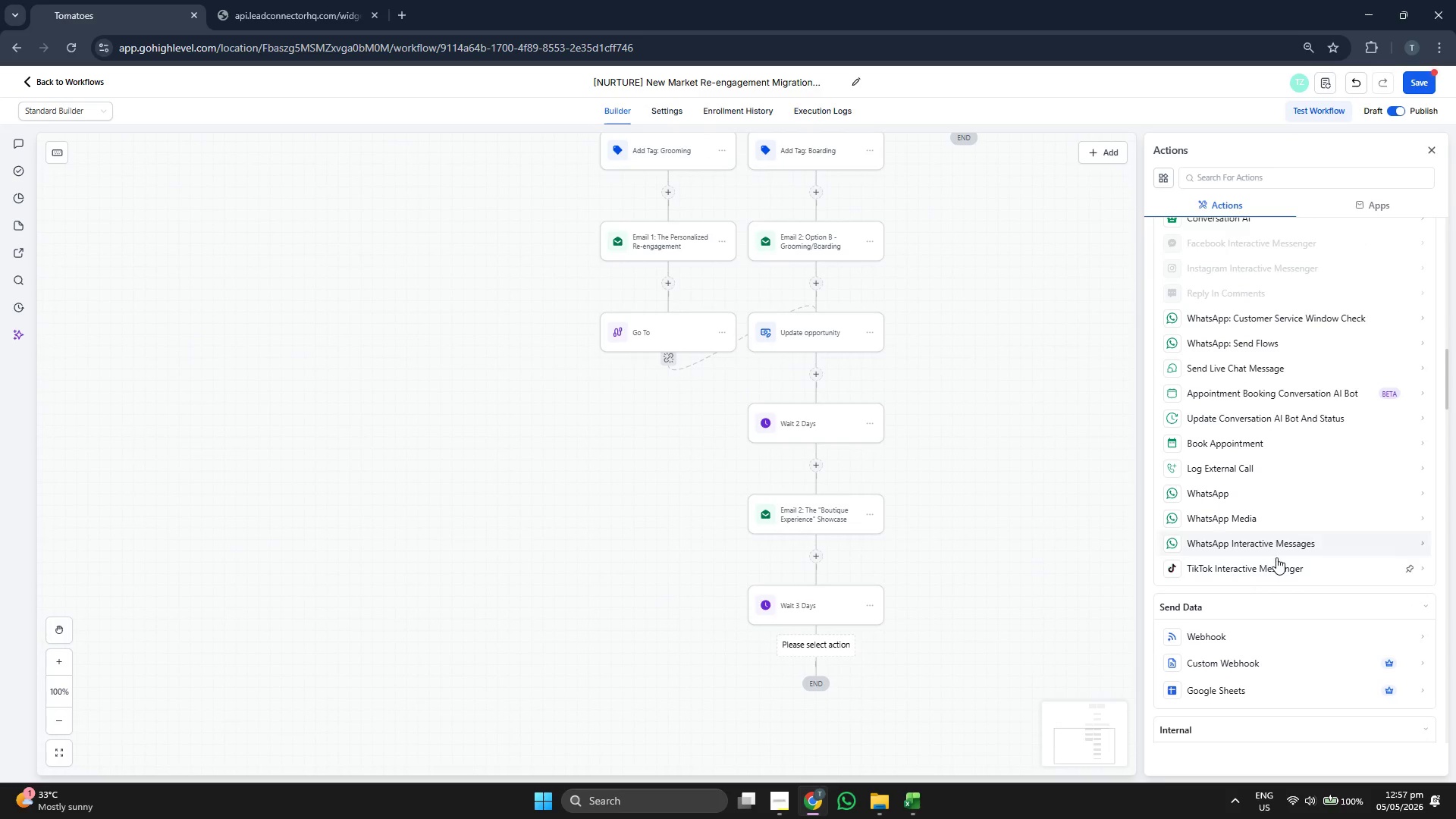 
scroll: coordinate [1276, 557], scroll_direction: up, amount: 2.0
 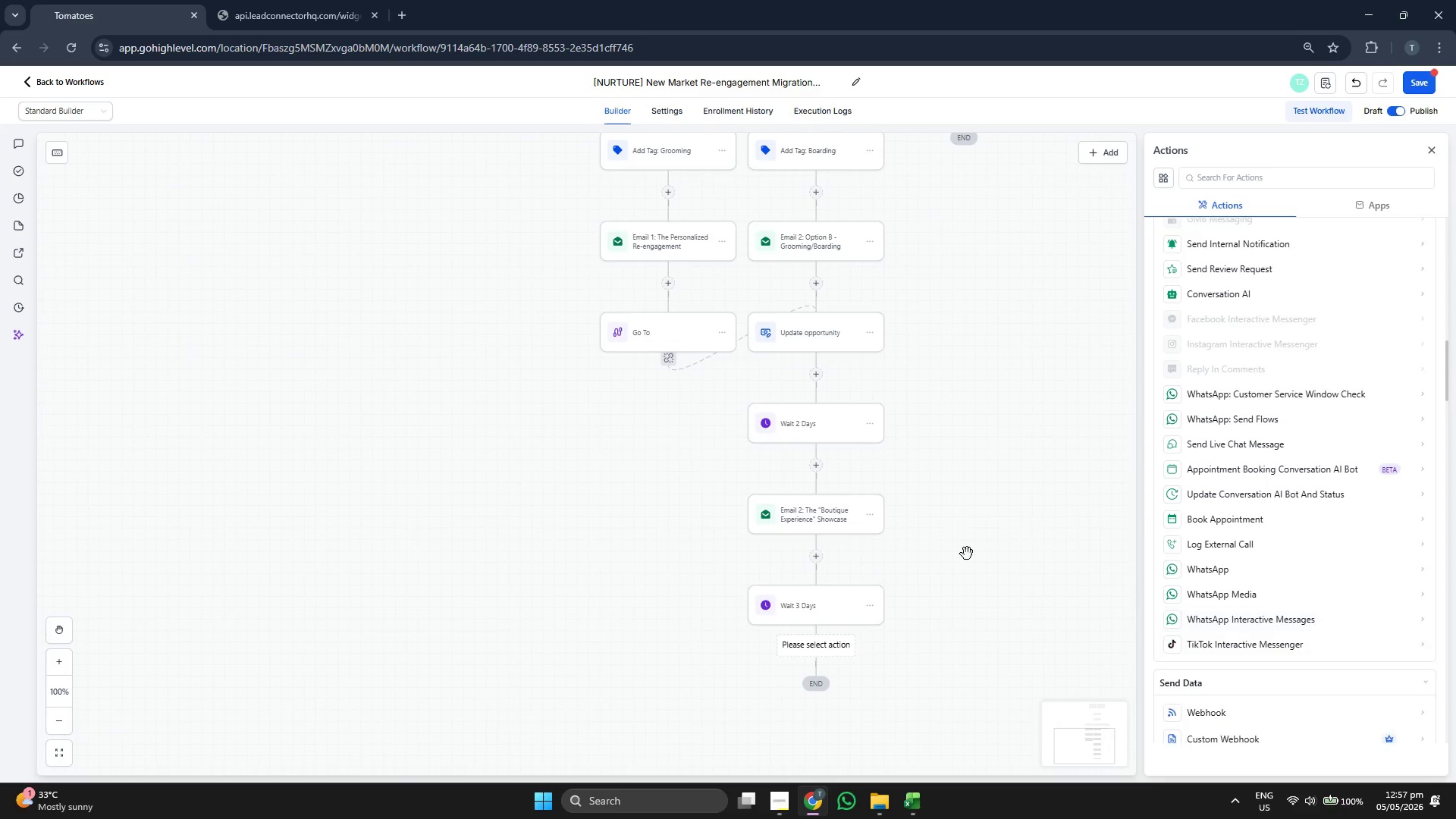 
left_click_drag(start_coordinate=[945, 556], to_coordinate=[968, 538])
 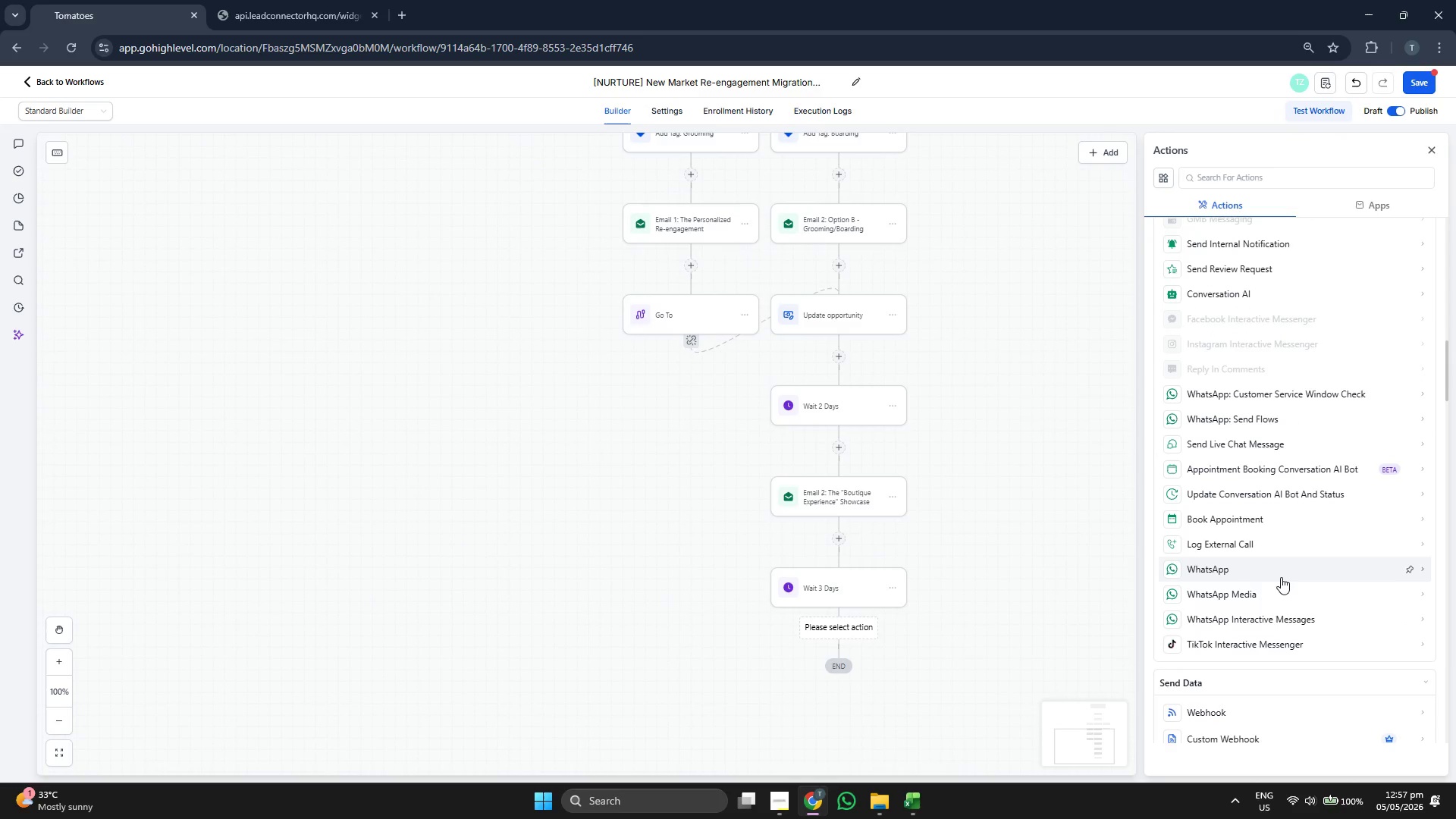 
scroll: coordinate [1280, 576], scroll_direction: up, amount: 3.0
 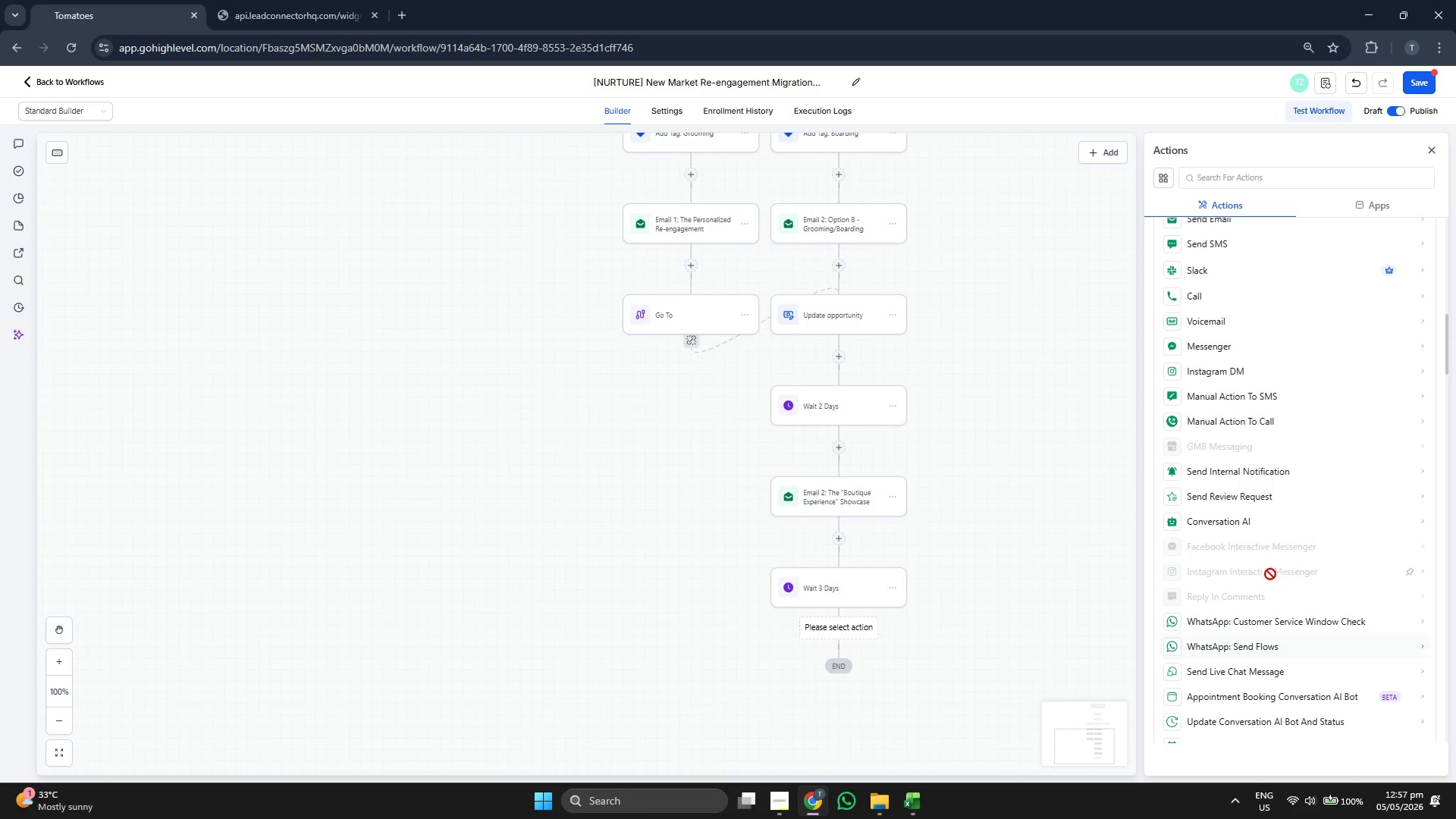 
left_click_drag(start_coordinate=[971, 479], to_coordinate=[937, 533])
 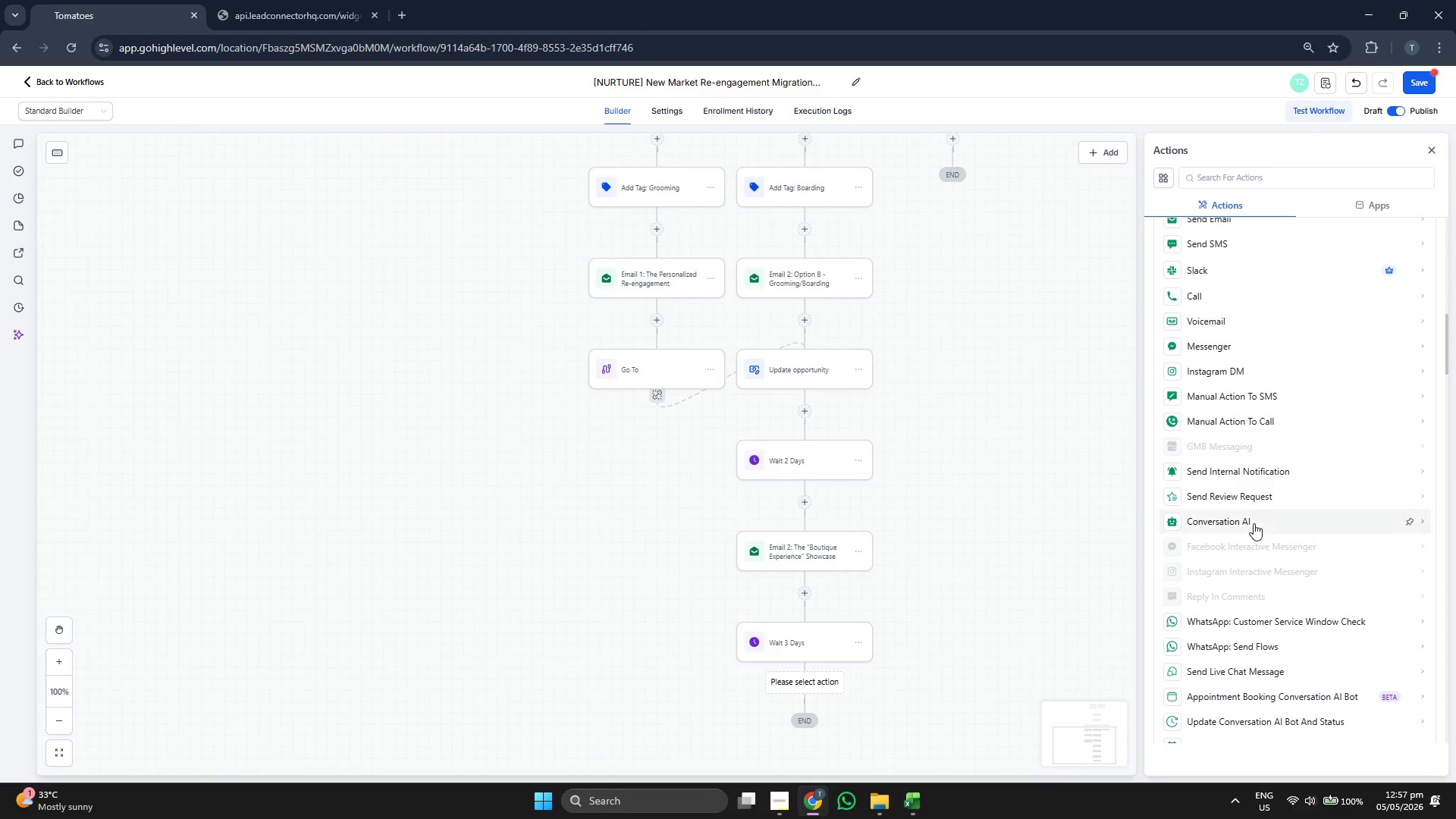 
scroll: coordinate [1255, 531], scroll_direction: up, amount: 4.0
 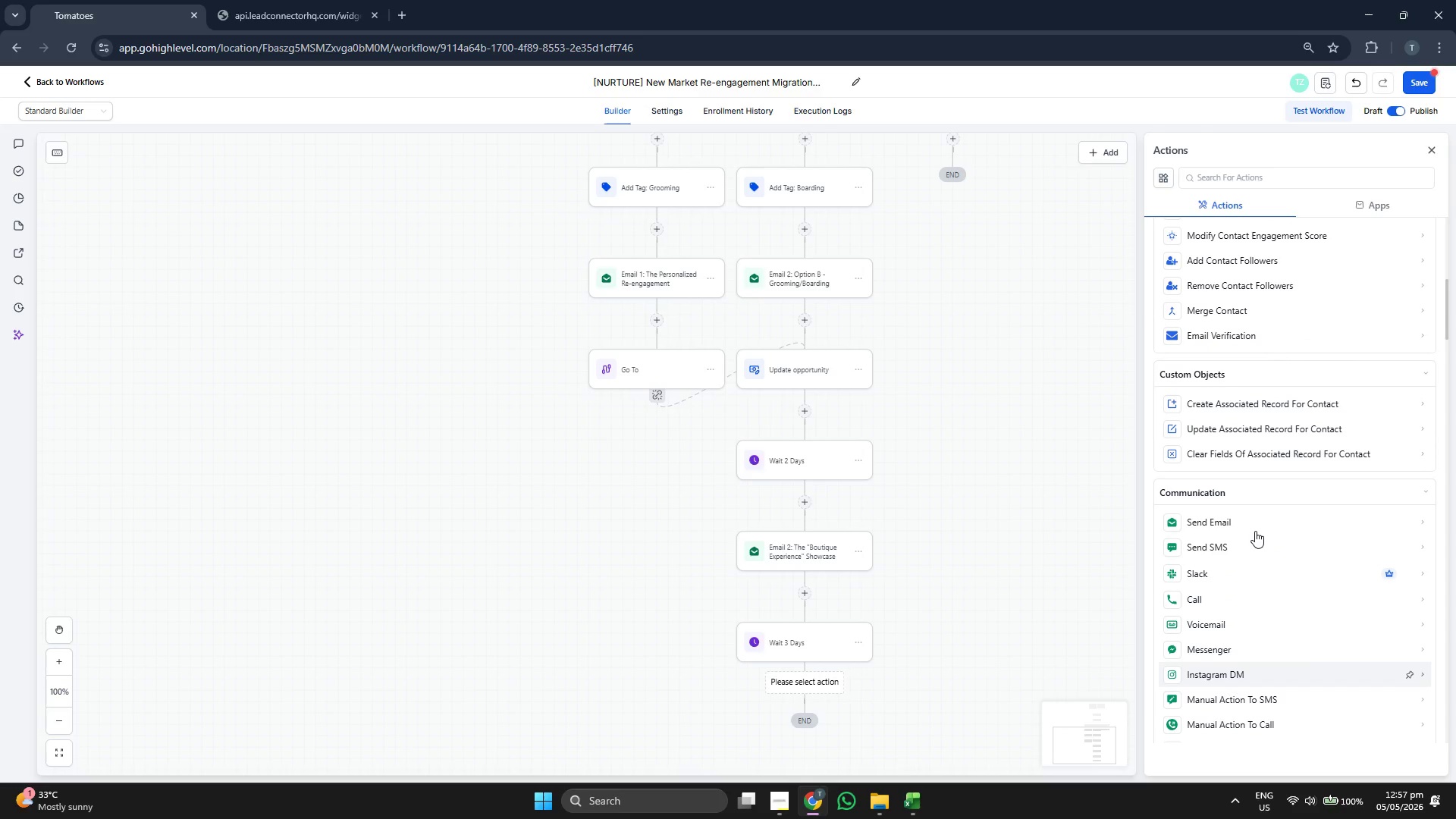 
scroll: coordinate [1255, 530], scroll_direction: down, amount: 14.0
 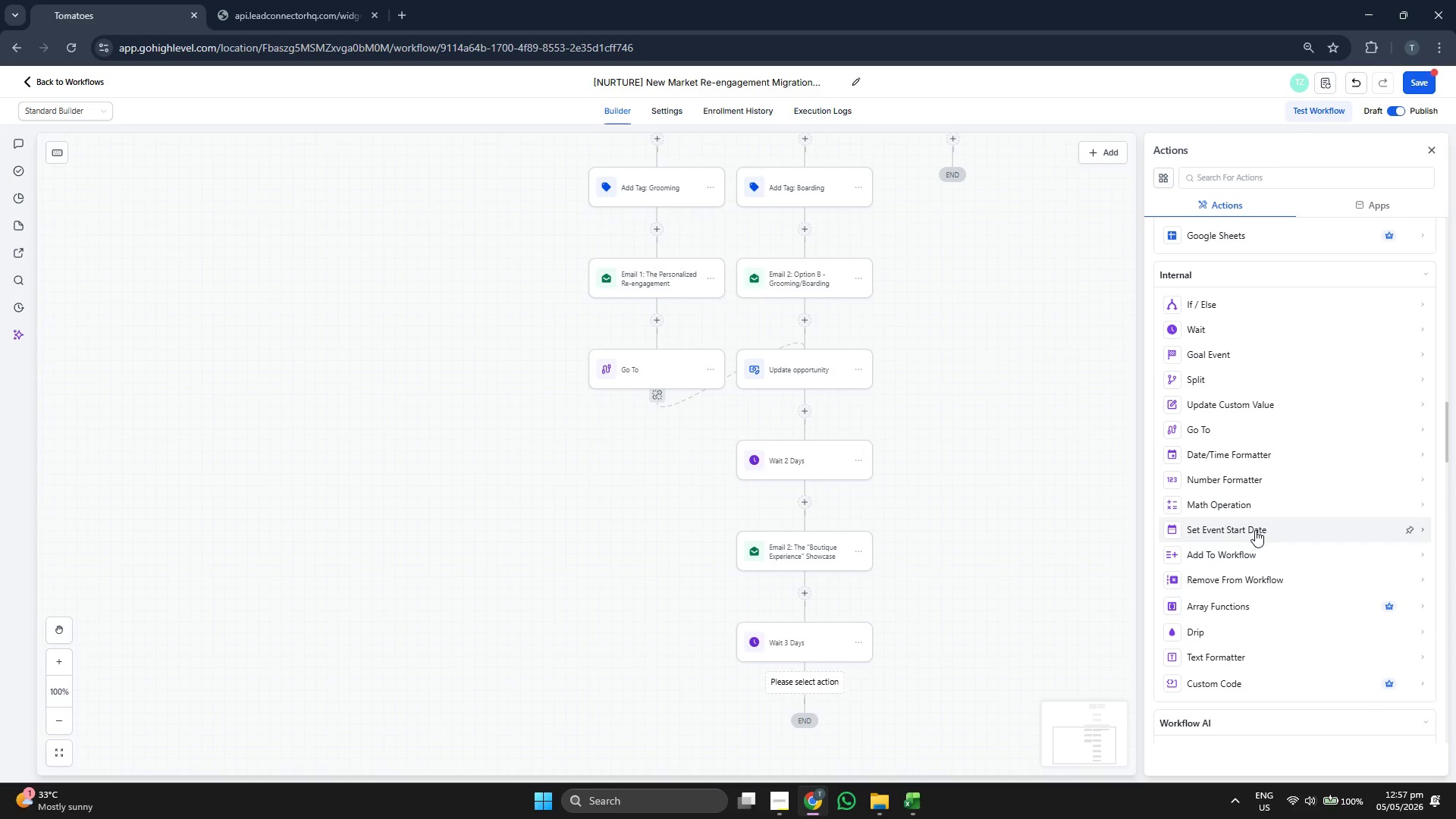 
scroll: coordinate [1256, 533], scroll_direction: up, amount: 11.0
 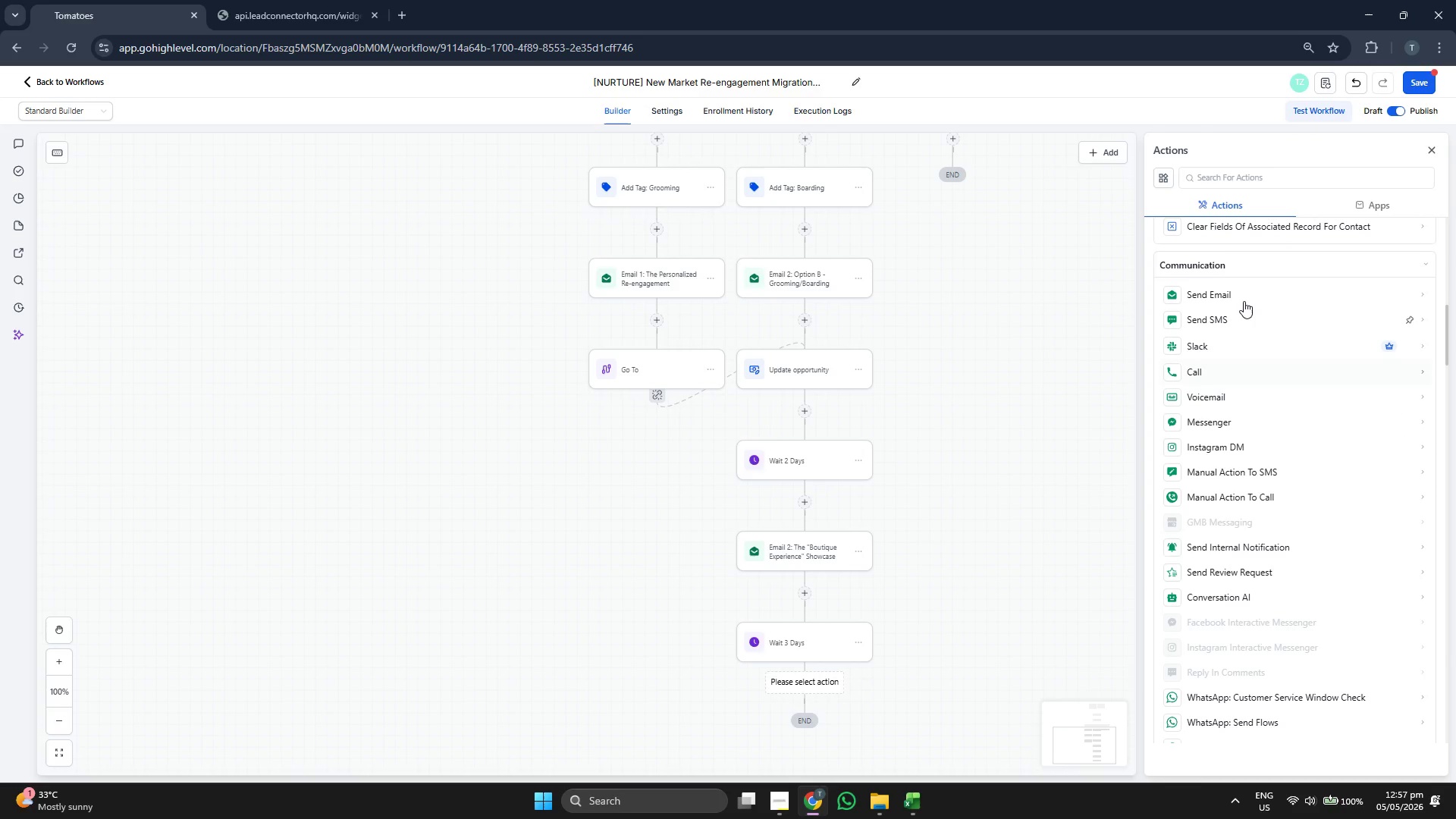 
left_click([1241, 289])
 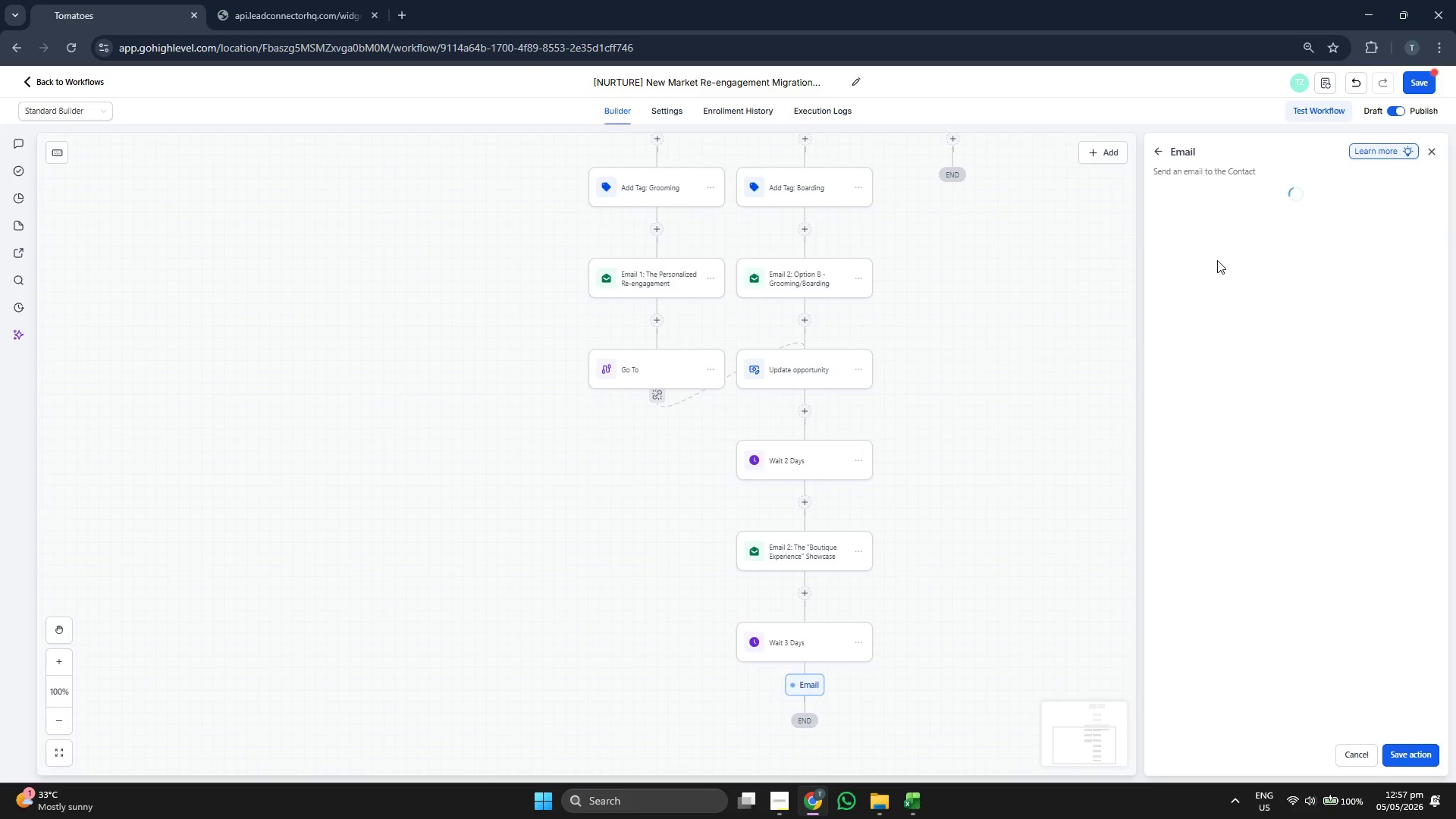 
left_click_drag(start_coordinate=[952, 378], to_coordinate=[979, 324])
 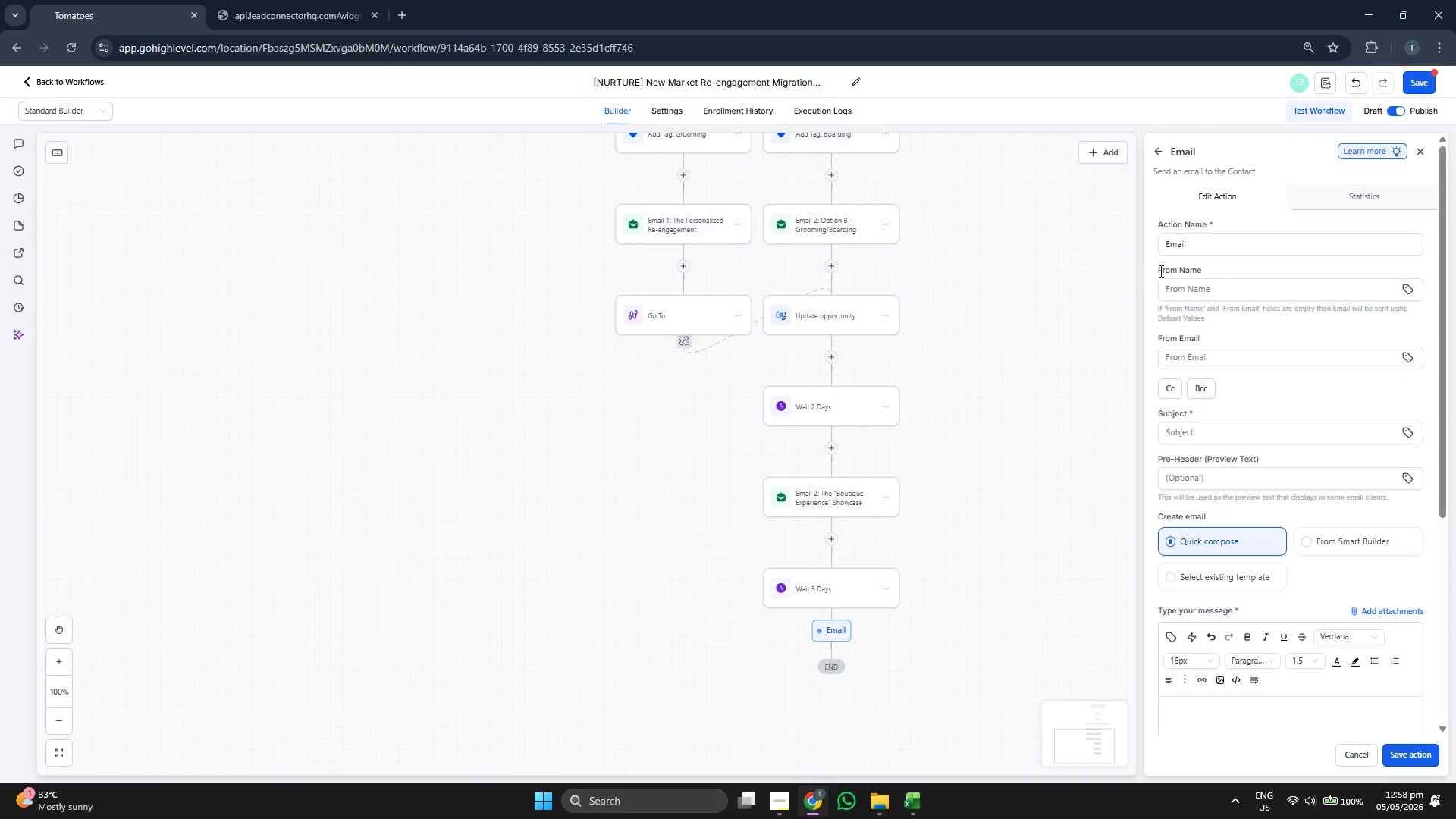 
left_click([1241, 252])
 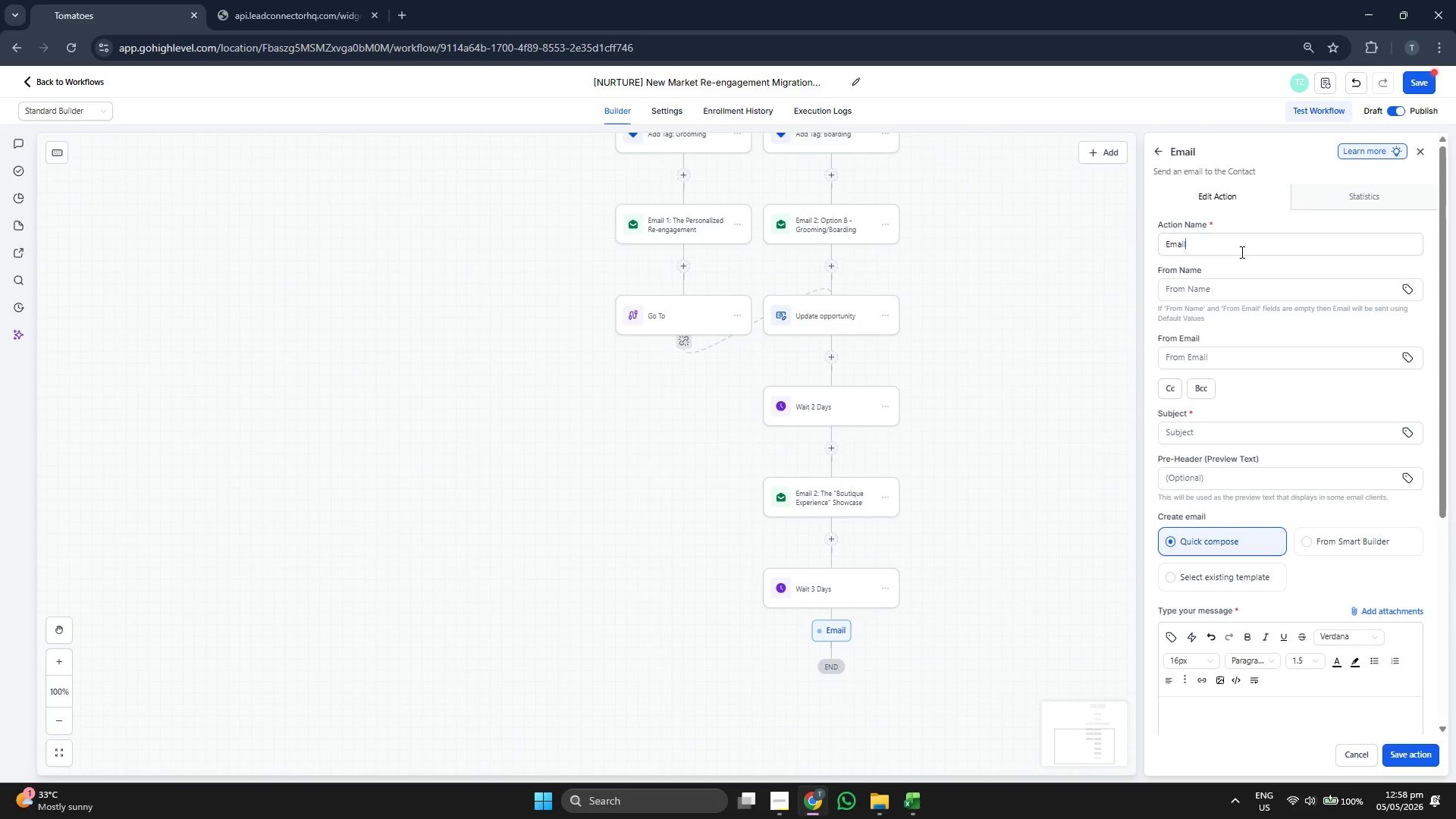 
type( 3: The "Last Call ")
key(Backspace)
key(Backspace)
type(" Re-eg)
key(Backspace)
type(ag)
key(Backspace)
key(Backspace)
type(ngagewmen)
key(Backspace)
key(Backspace)
key(Backspace)
key(Backspace)
key(Backspace)
type(ement)
 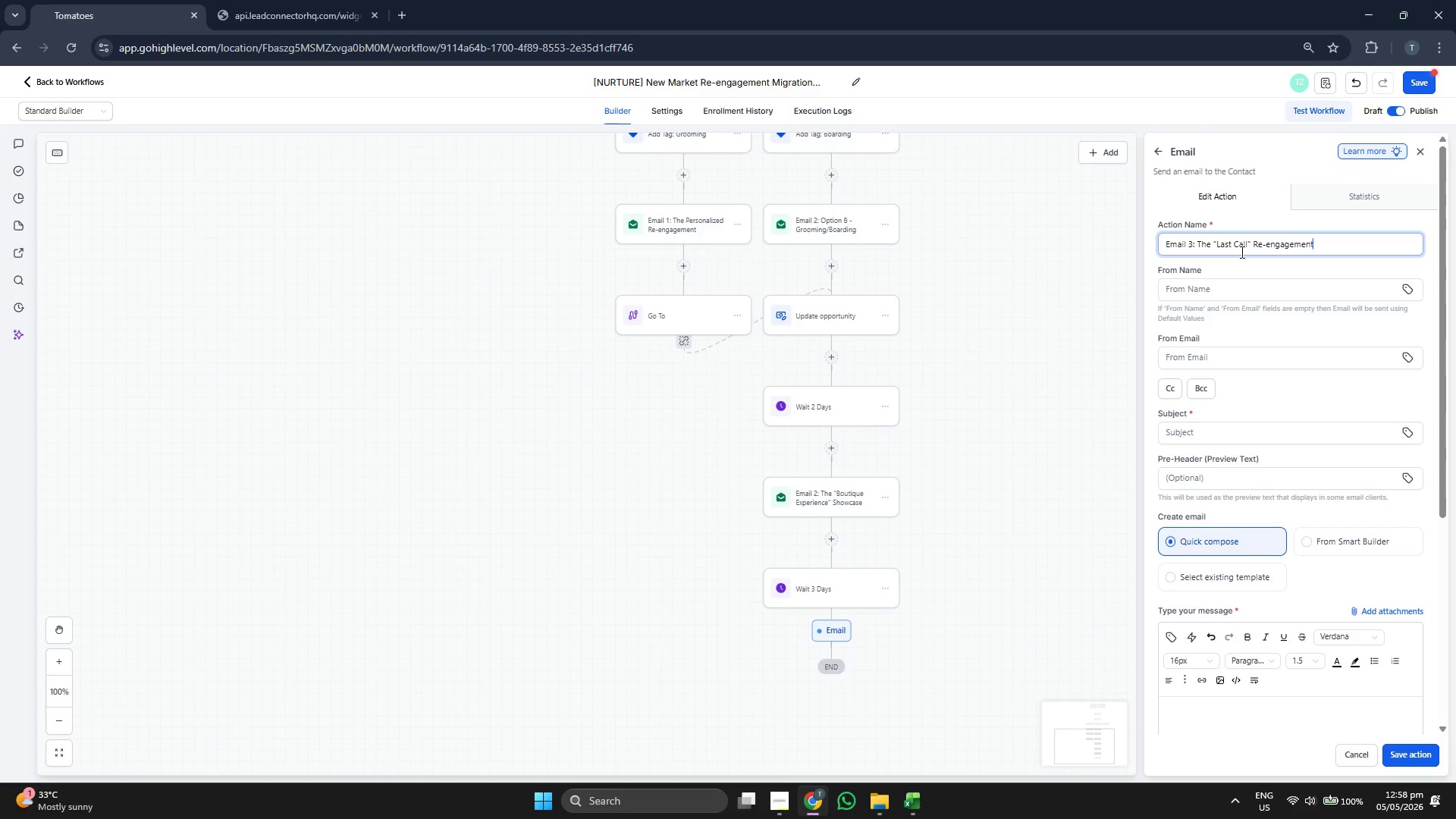 
left_click([1221, 438])
 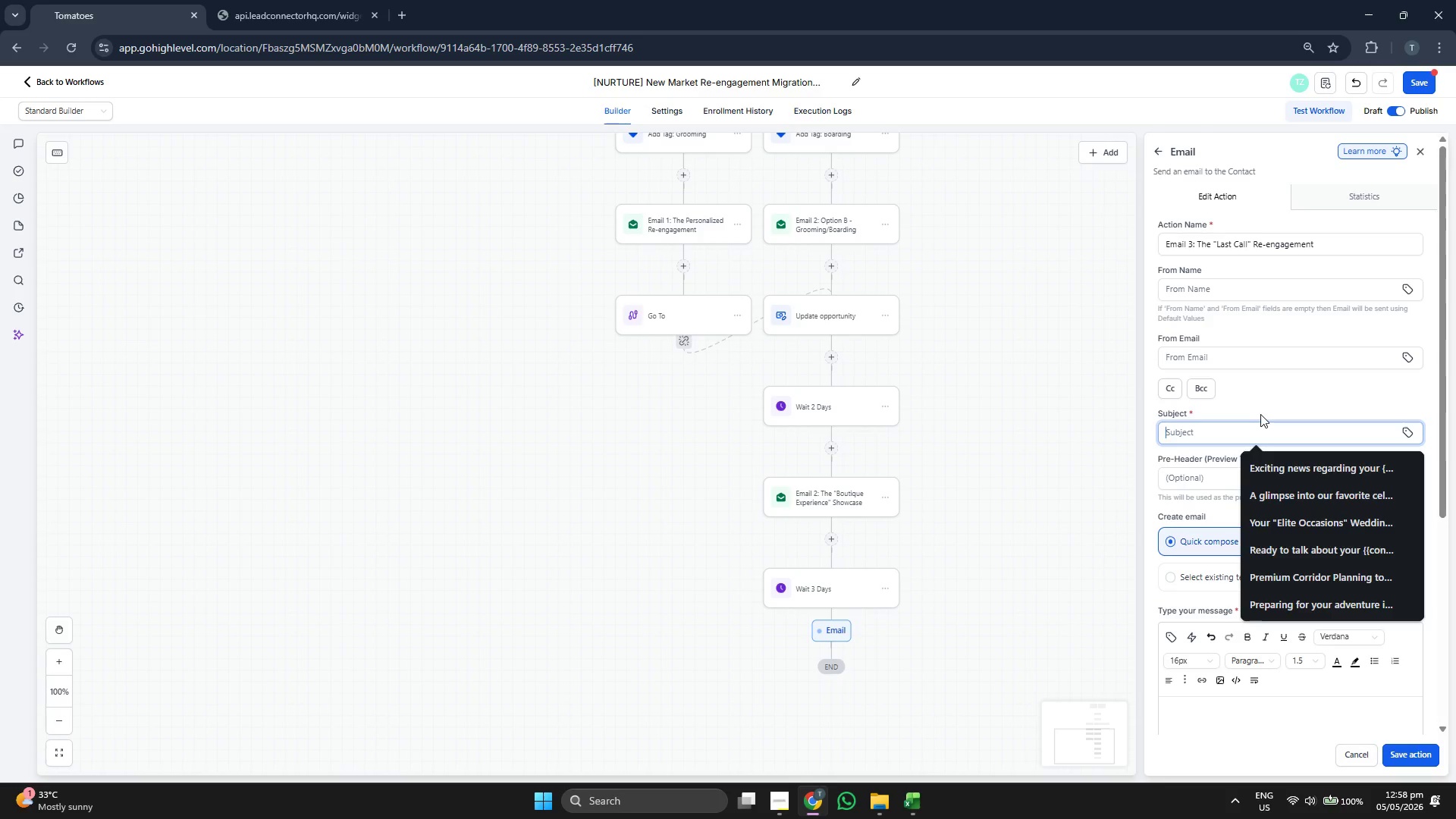 
type(A p)
key(Backspace)
type(special treat for )
 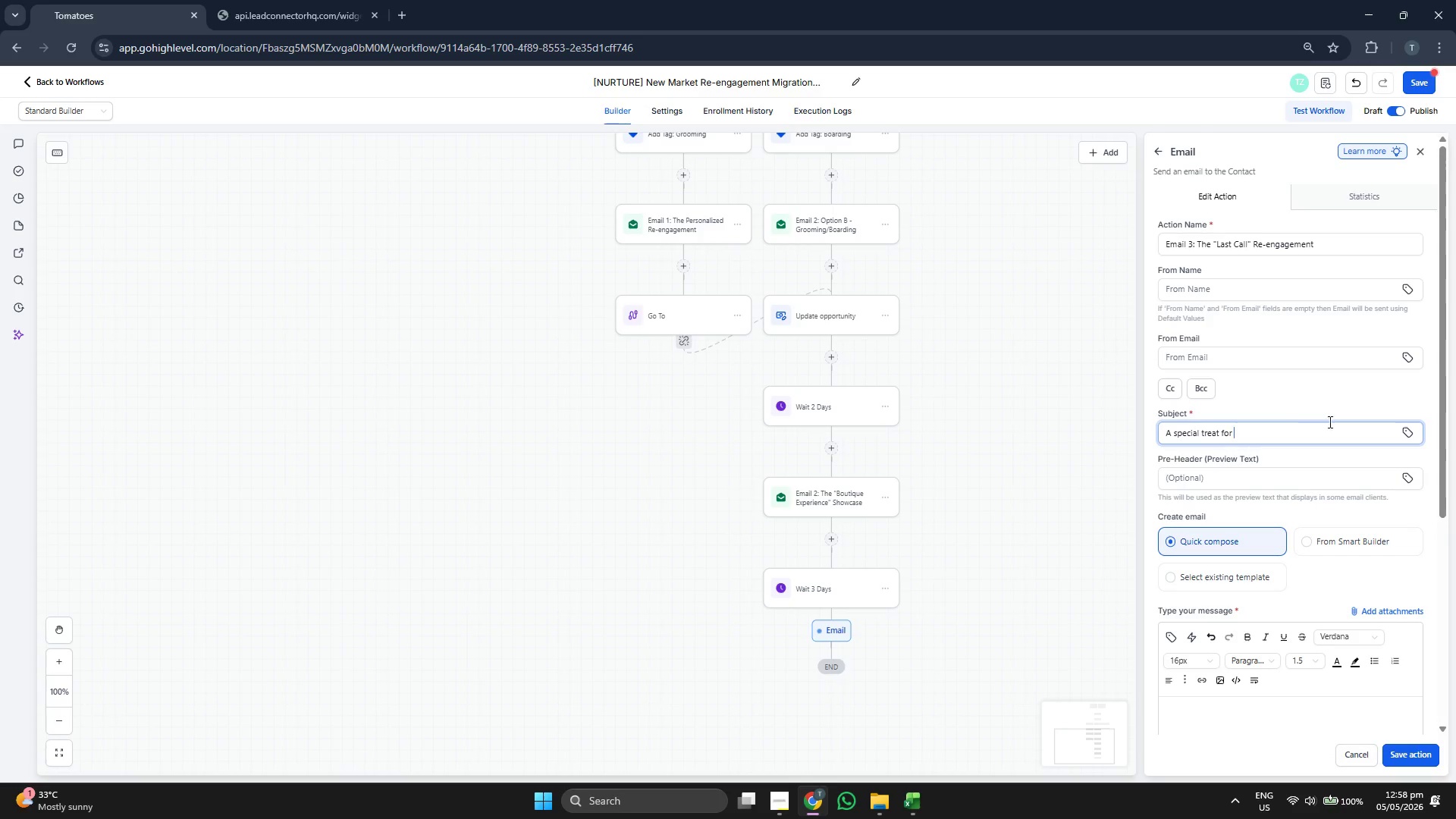 
left_click([1407, 435])
 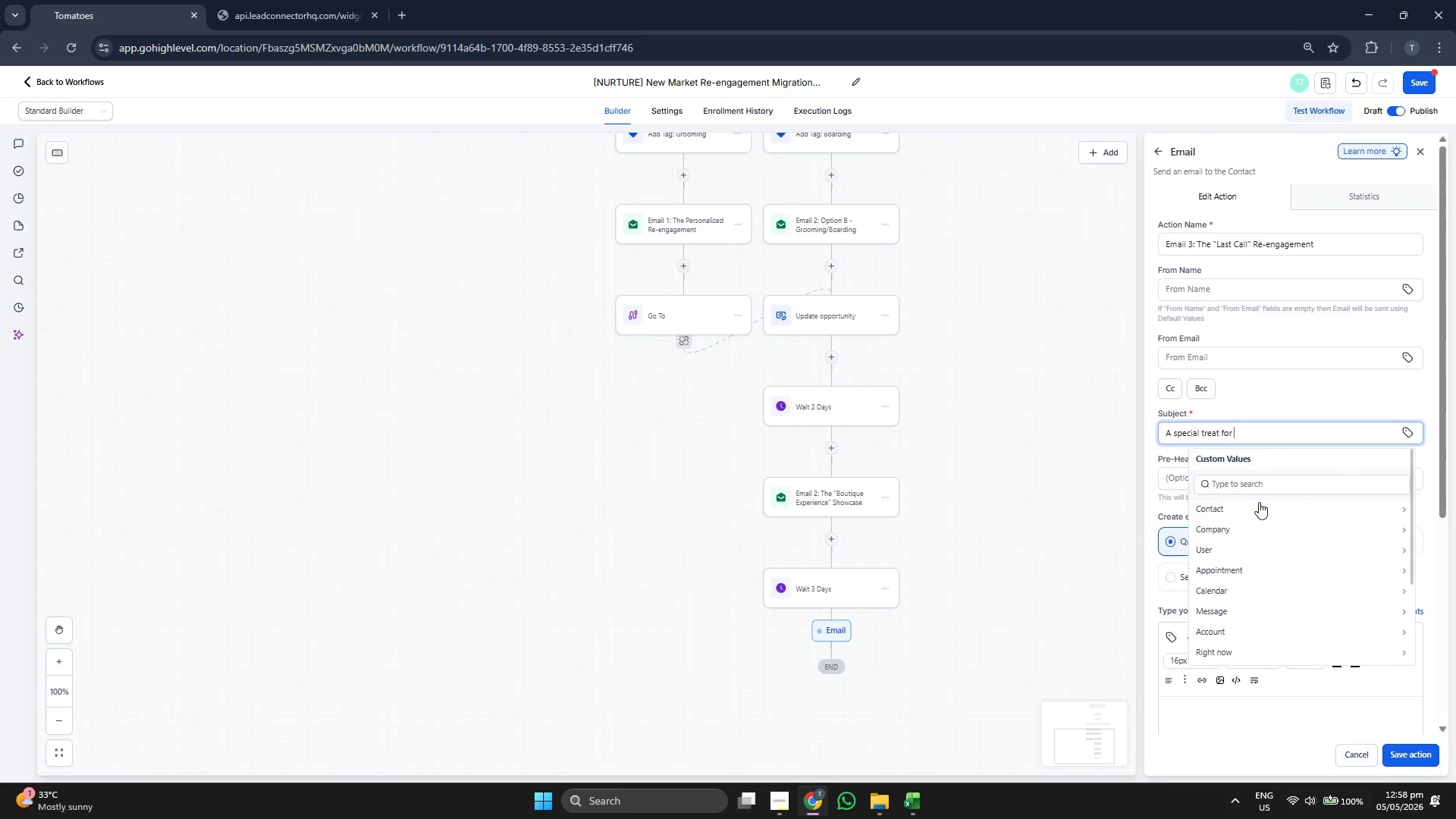 
left_click([1255, 513])
 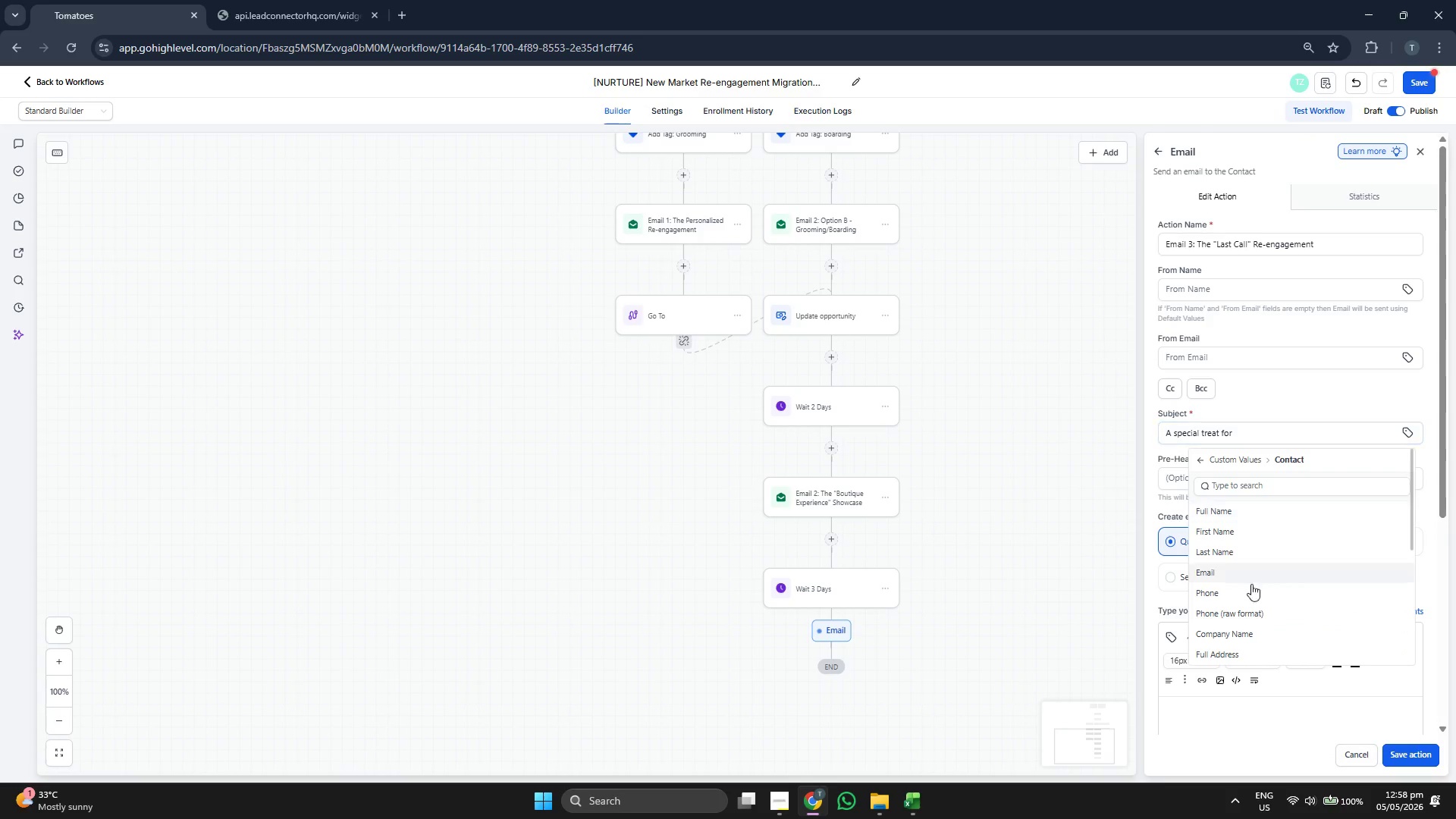 
scroll: coordinate [1250, 604], scroll_direction: down, amount: 5.0
 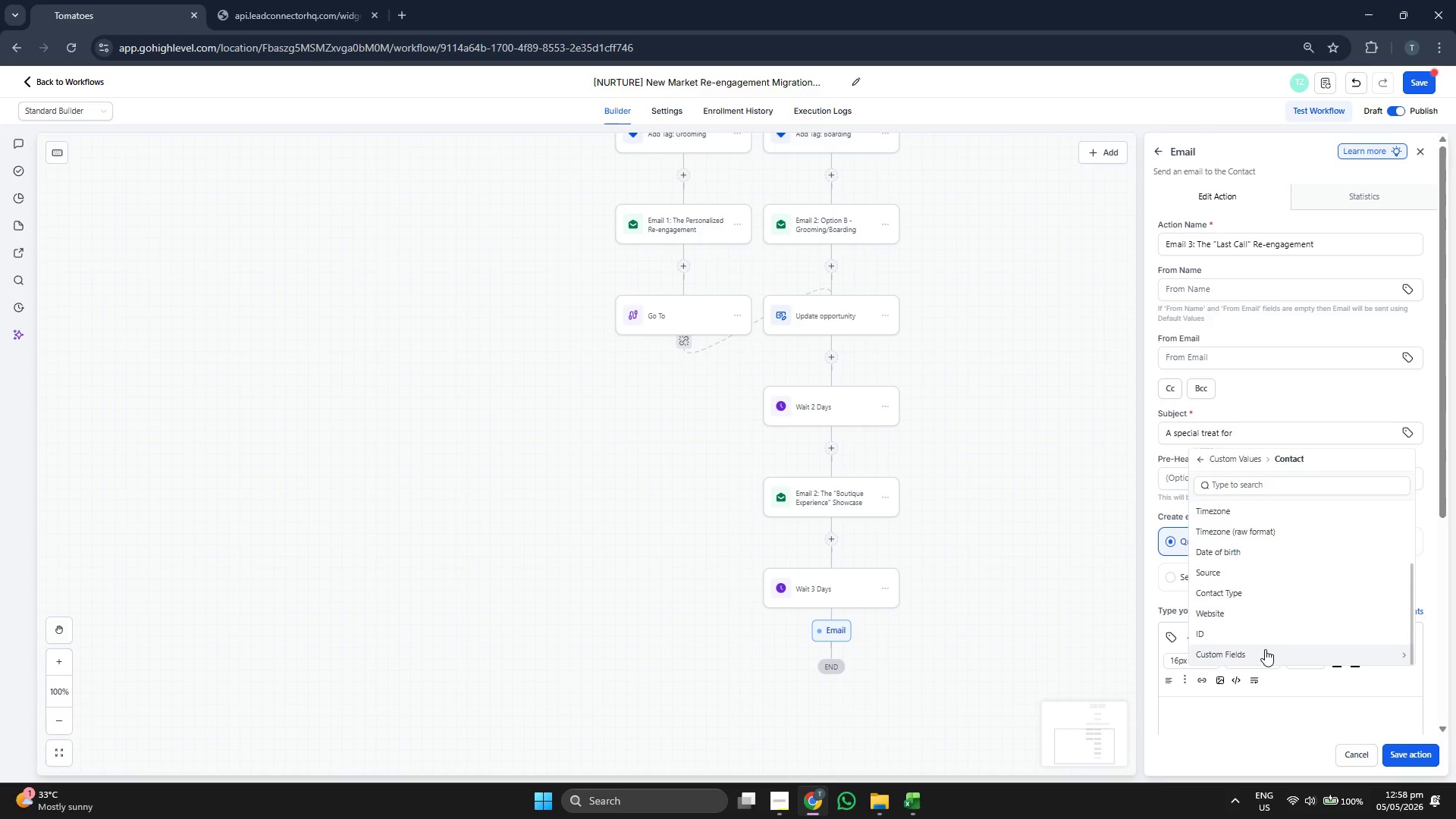 
left_click([1265, 649])
 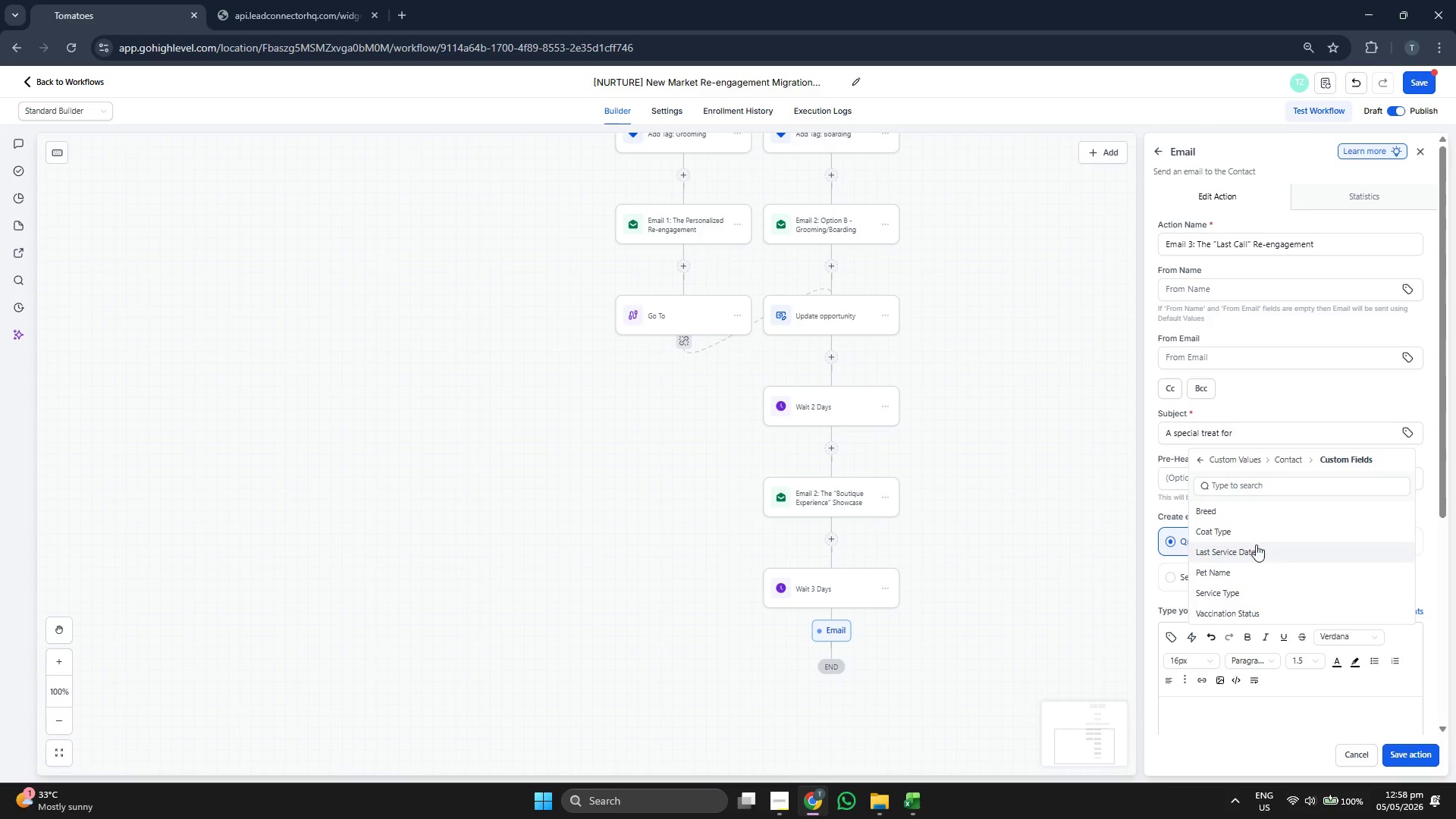 
left_click([1258, 565])
 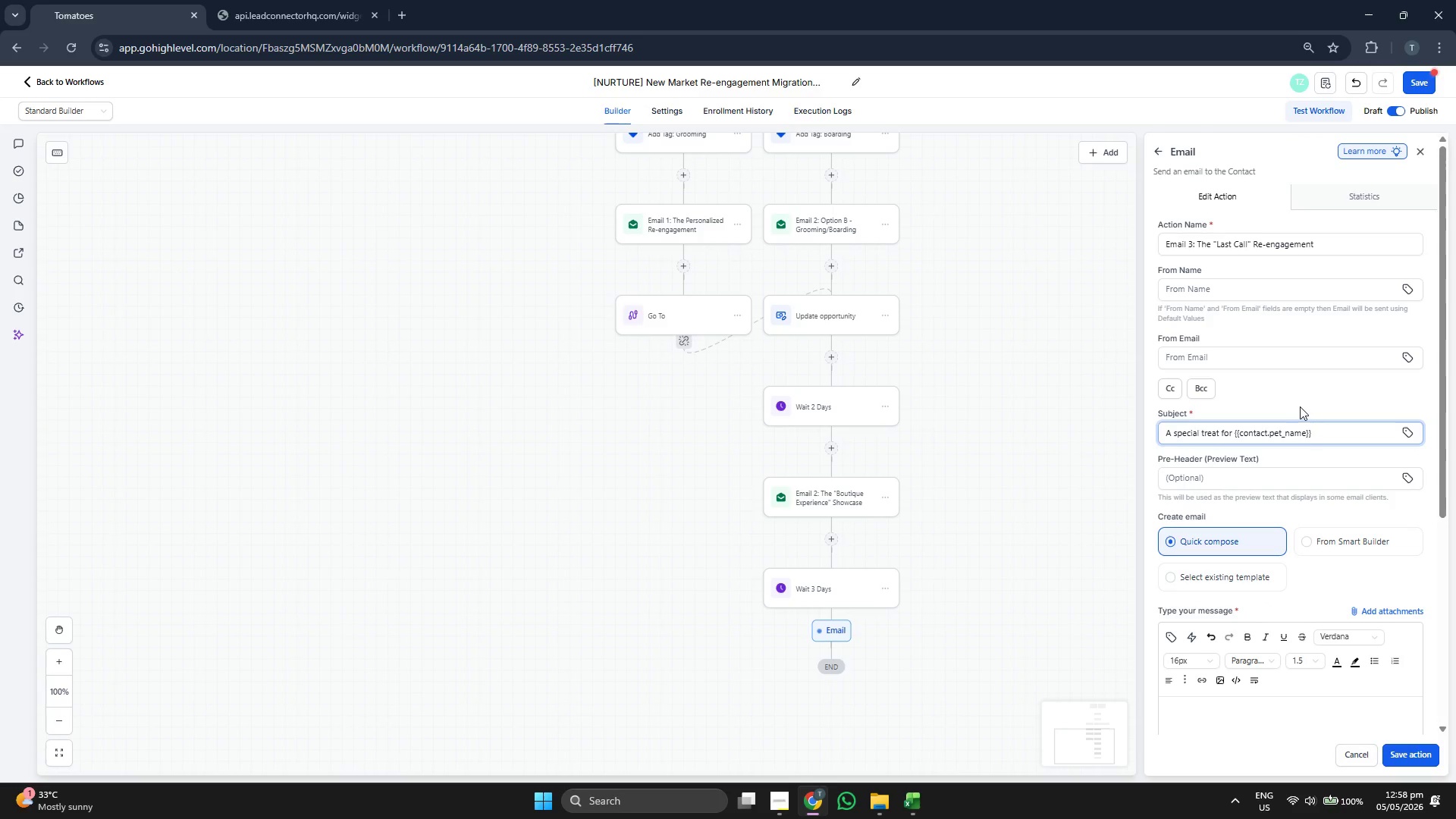 
scroll: coordinate [1263, 492], scroll_direction: down, amount: 7.0
 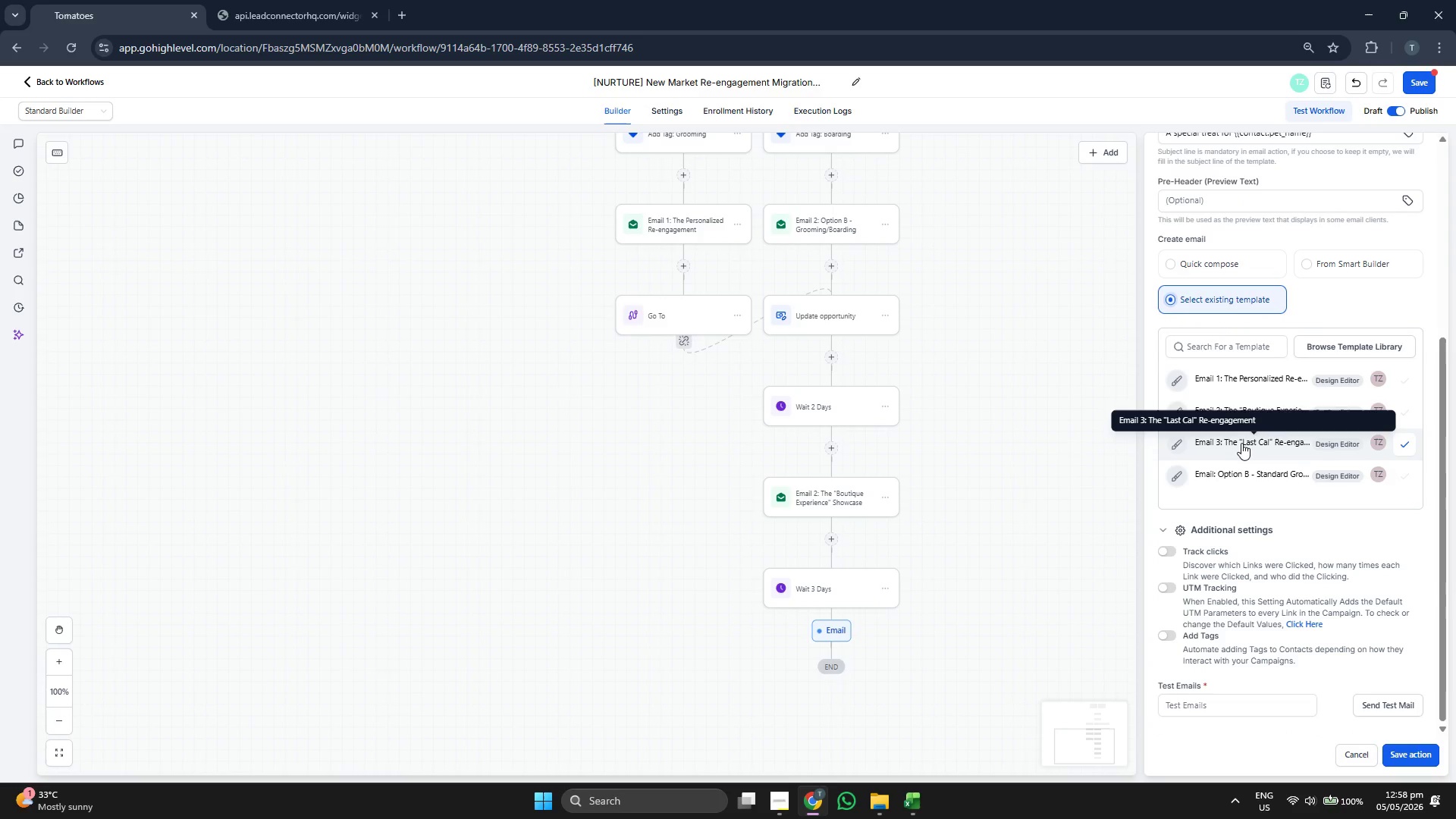 
left_click([1241, 443])
 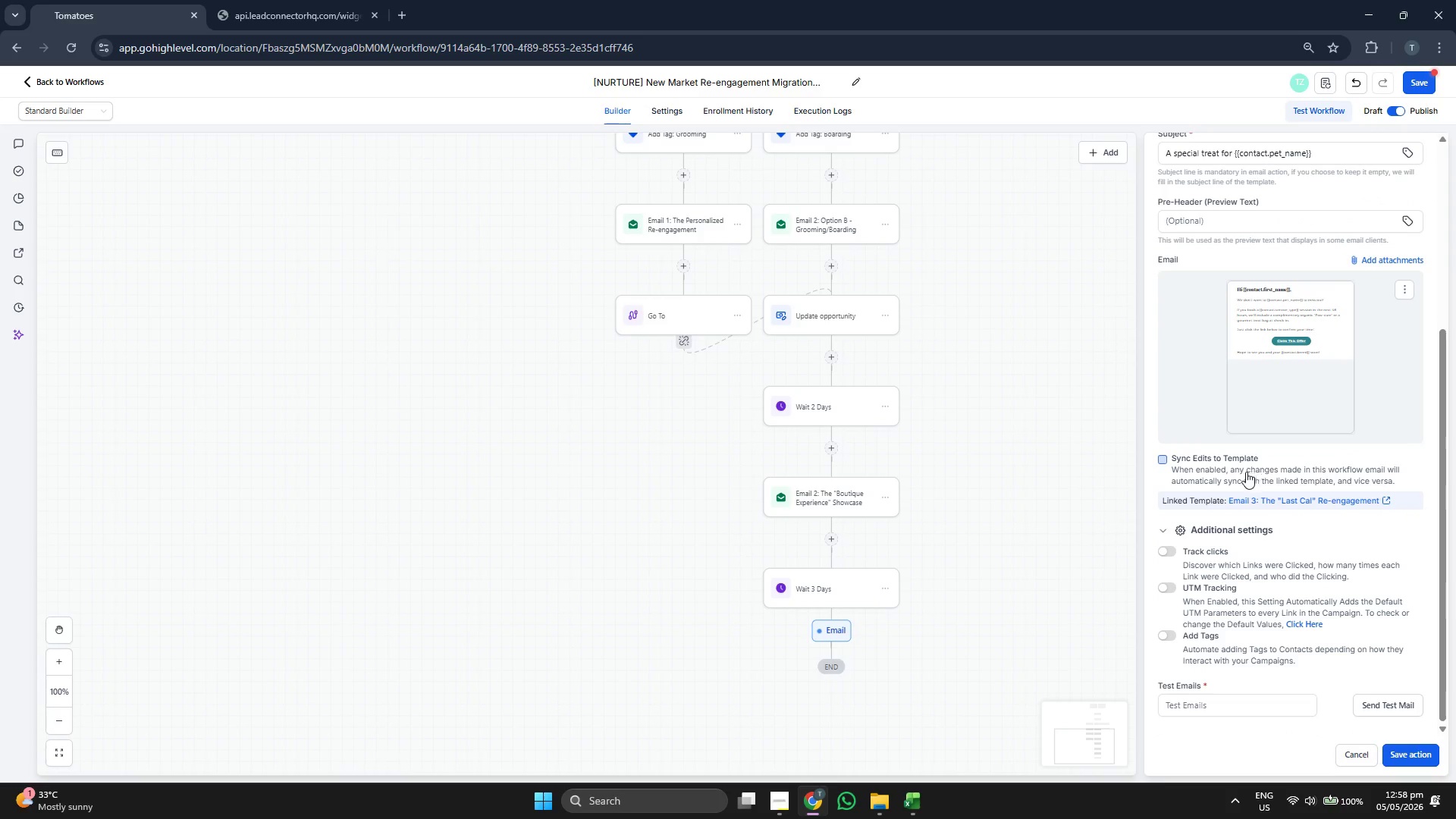 
scroll: coordinate [1302, 478], scroll_direction: up, amount: 5.0
 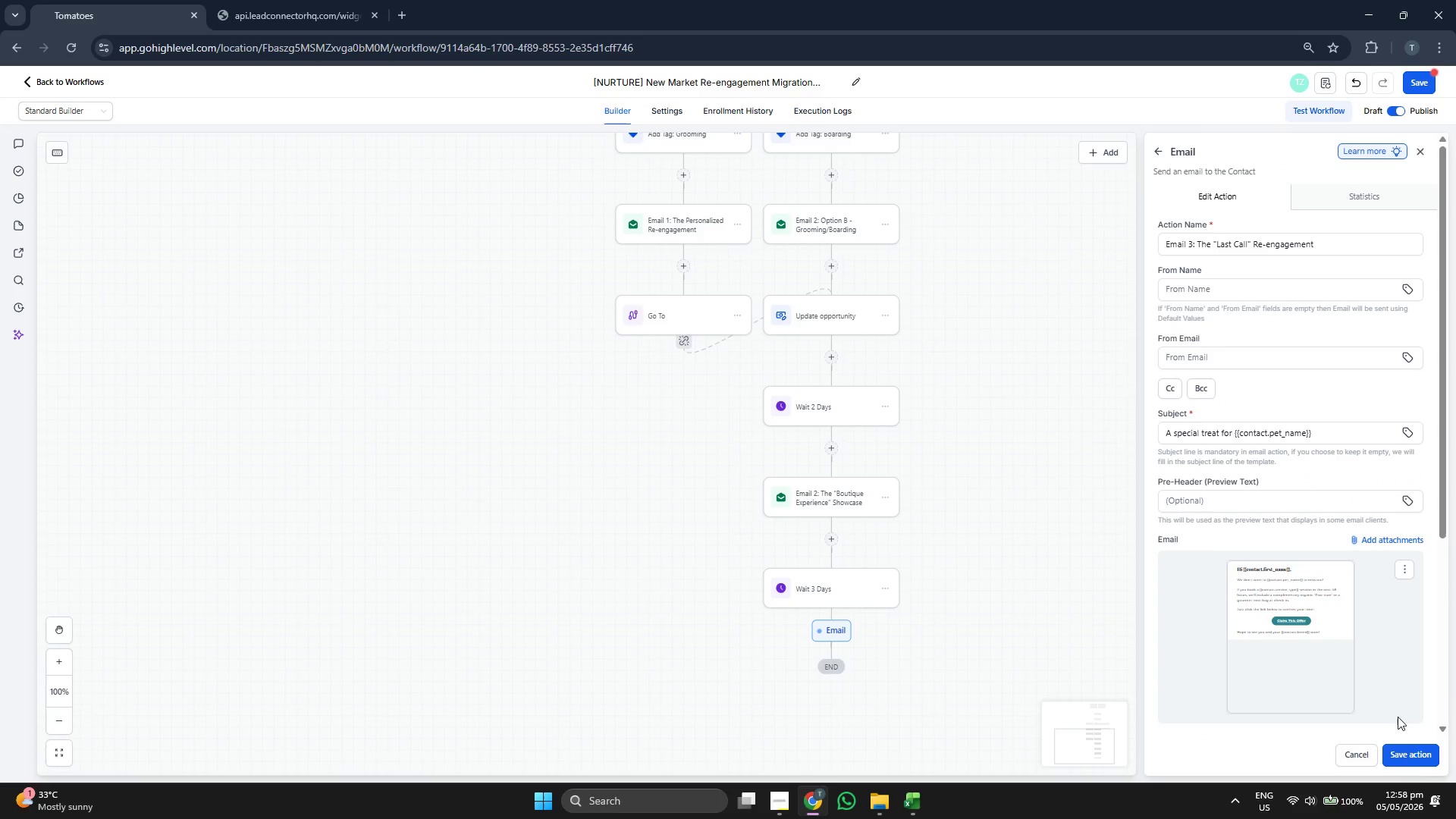 
left_click([1414, 761])
 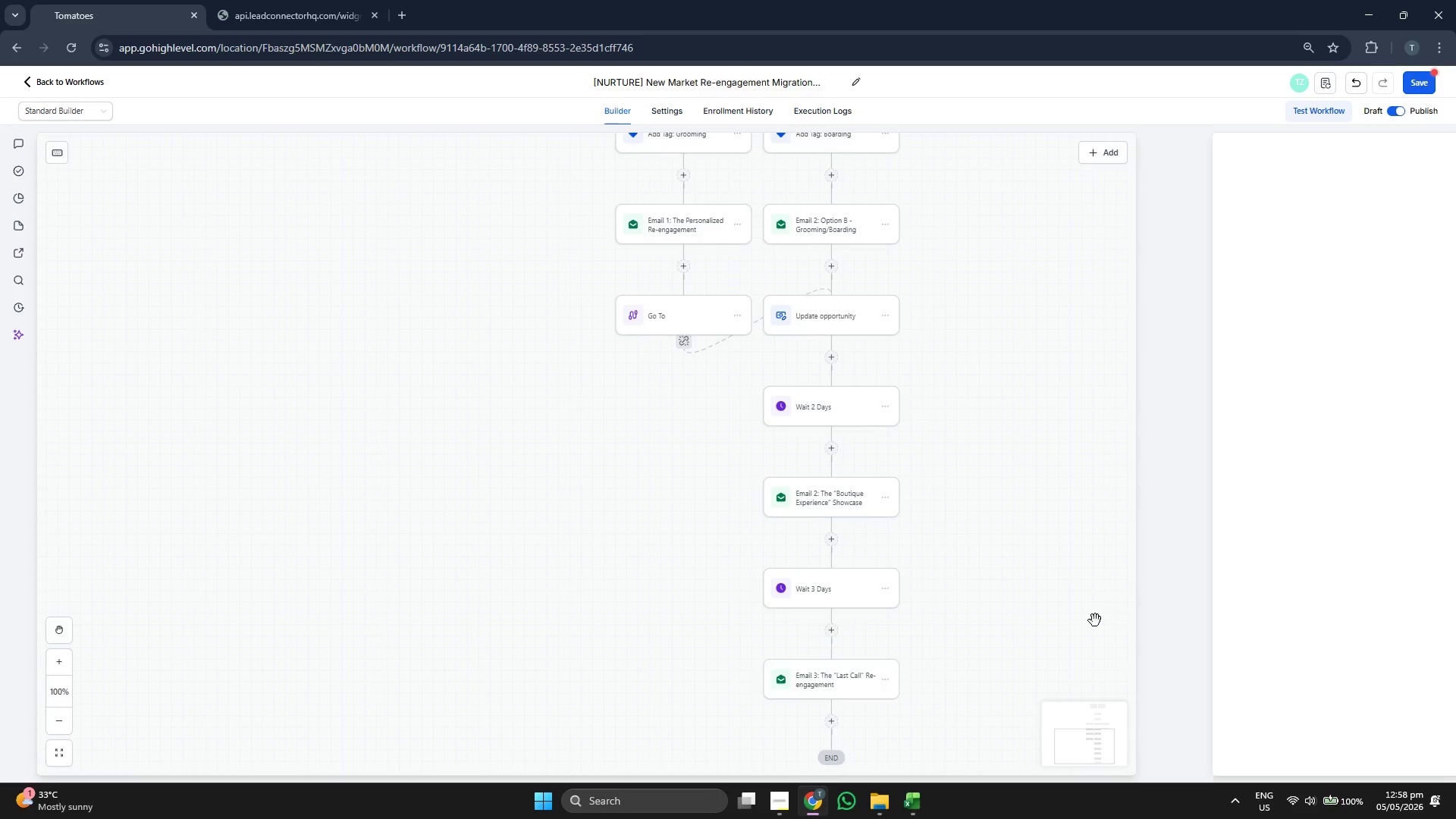 
left_click_drag(start_coordinate=[1055, 612], to_coordinate=[1008, 445])
 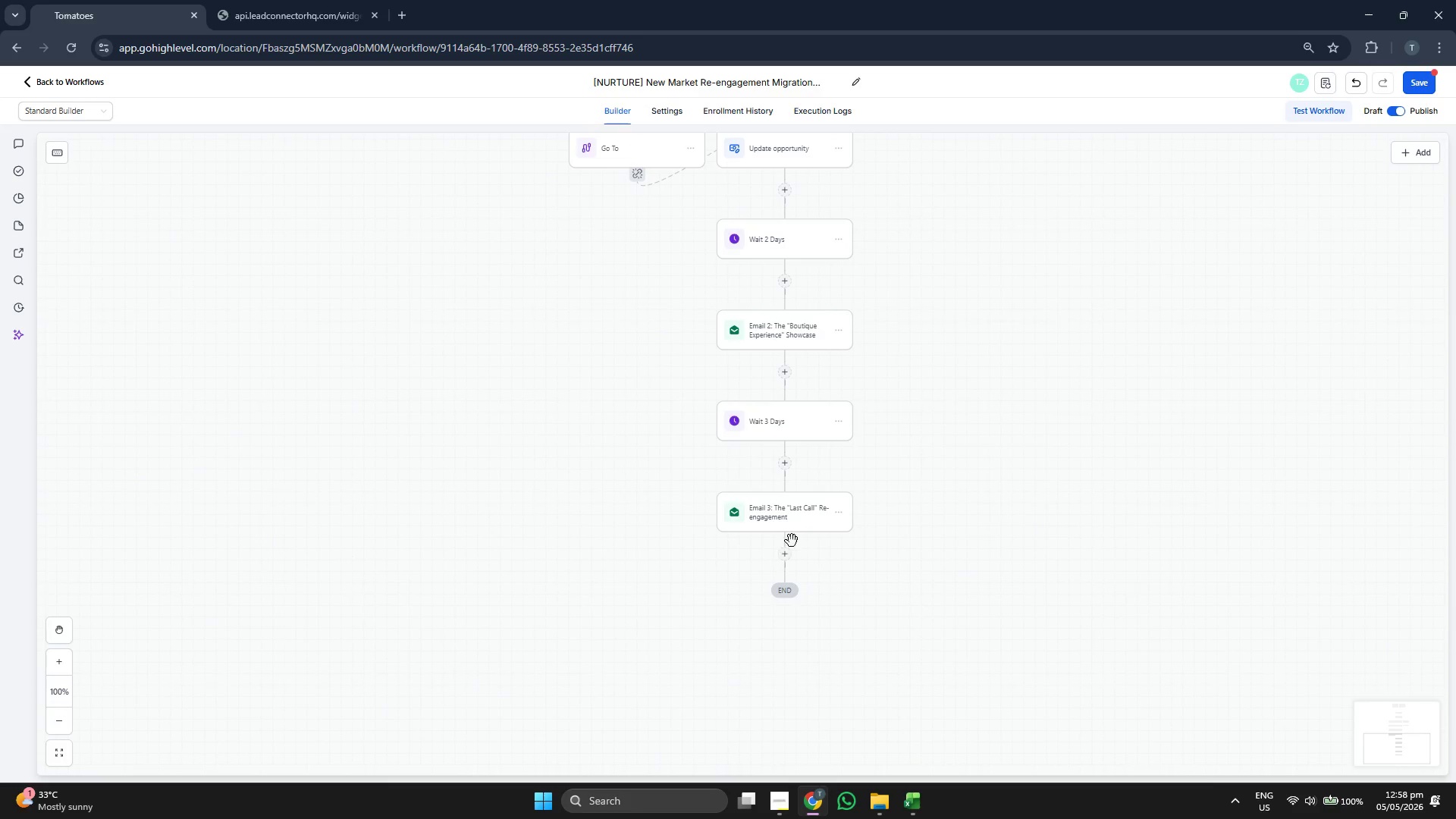 
left_click([786, 546])
 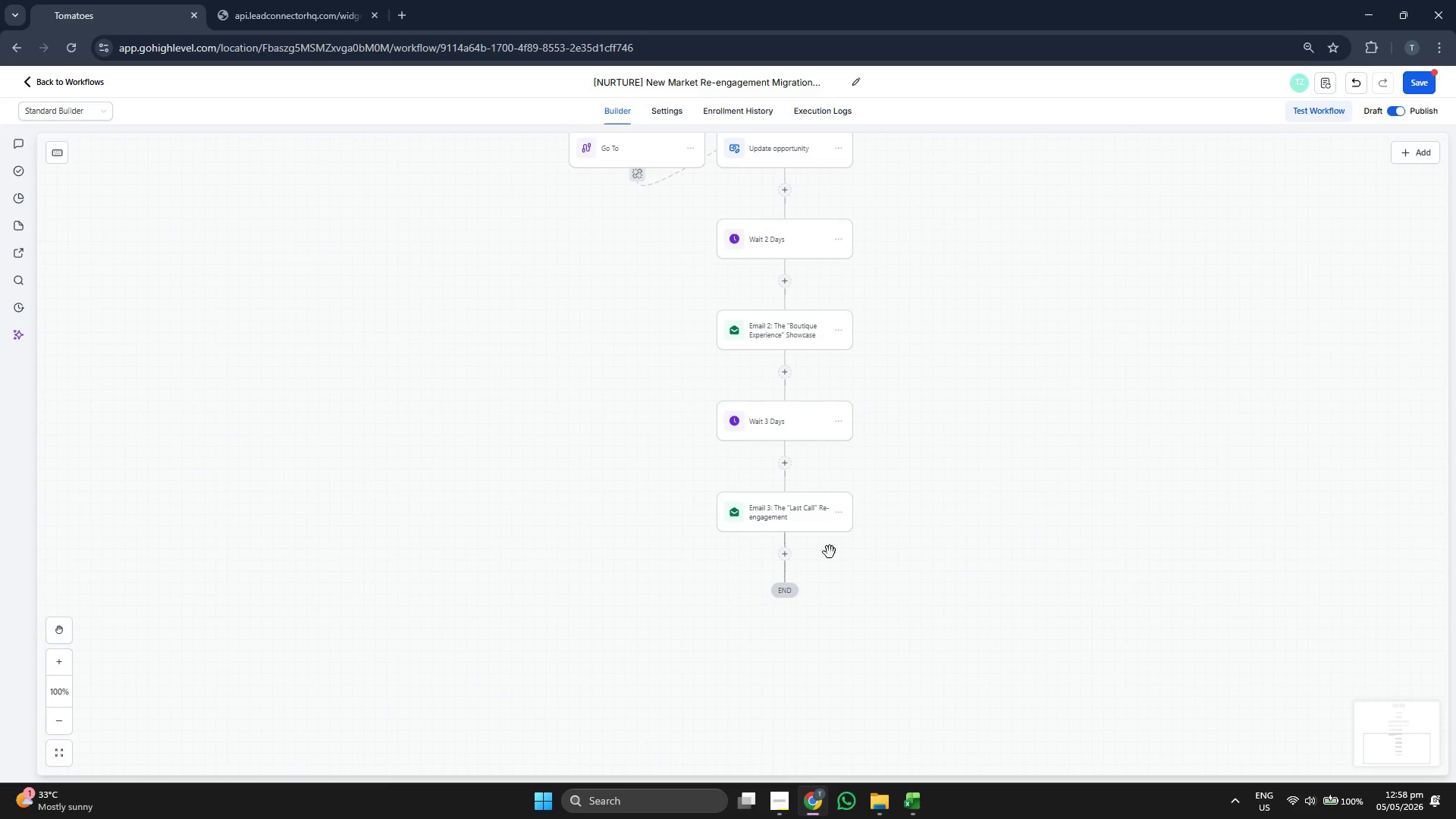 
left_click([781, 557])
 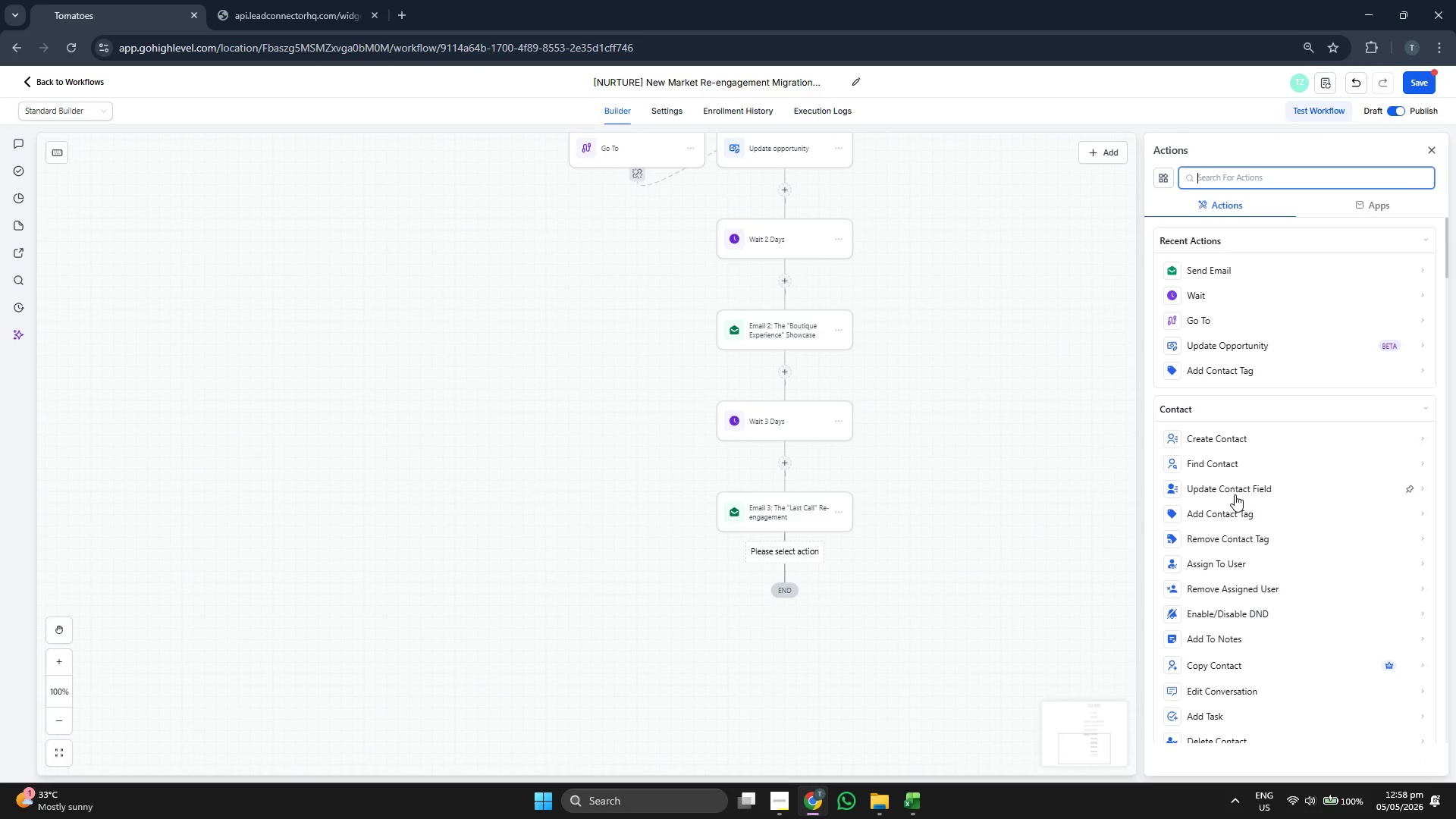 
scroll: coordinate [1260, 488], scroll_direction: down, amount: 9.0
 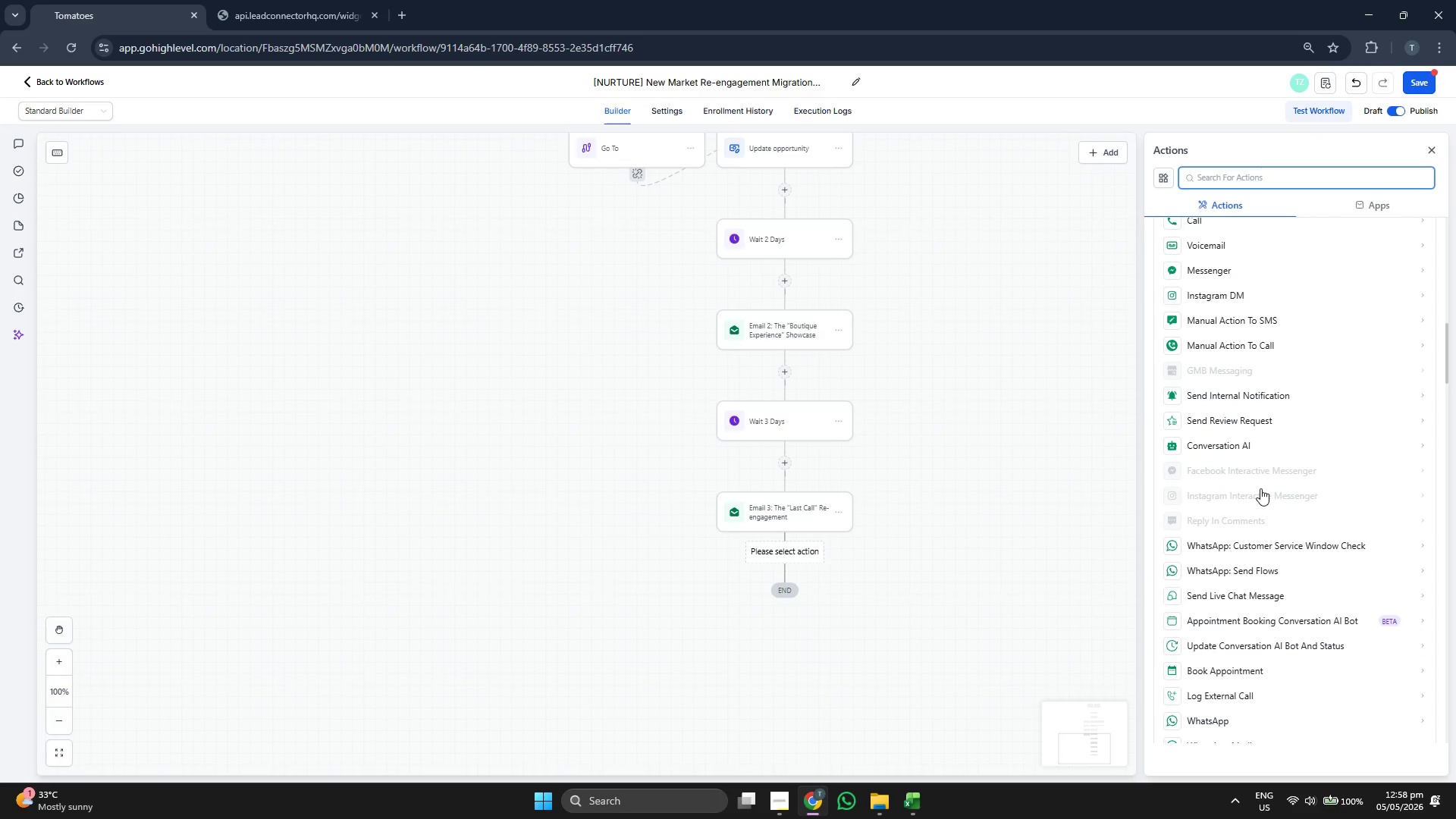 
scroll: coordinate [987, 452], scroll_direction: up, amount: 5.0
 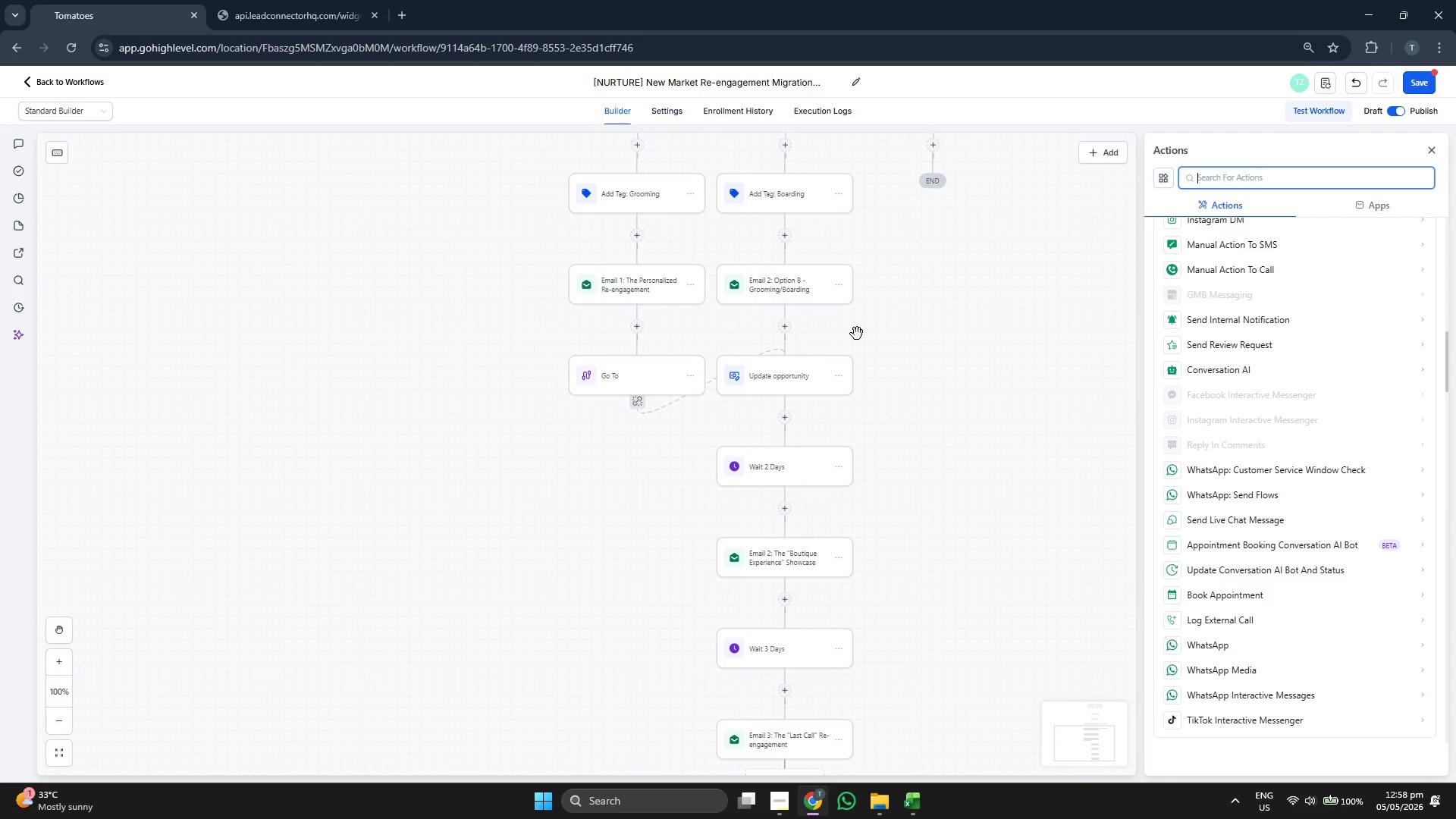 
scroll: coordinate [865, 350], scroll_direction: down, amount: 2.0
 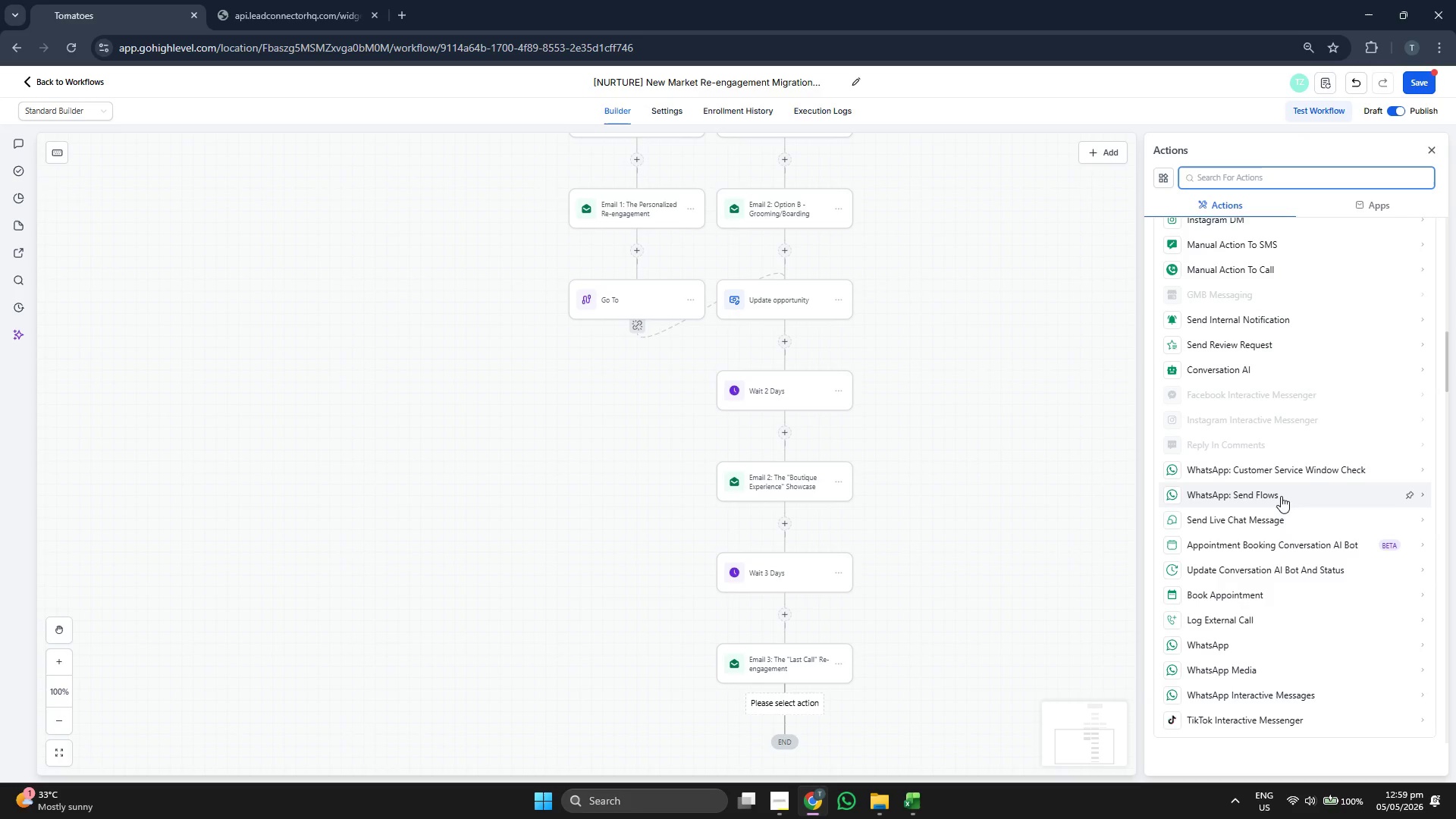 
wait(5.33)
 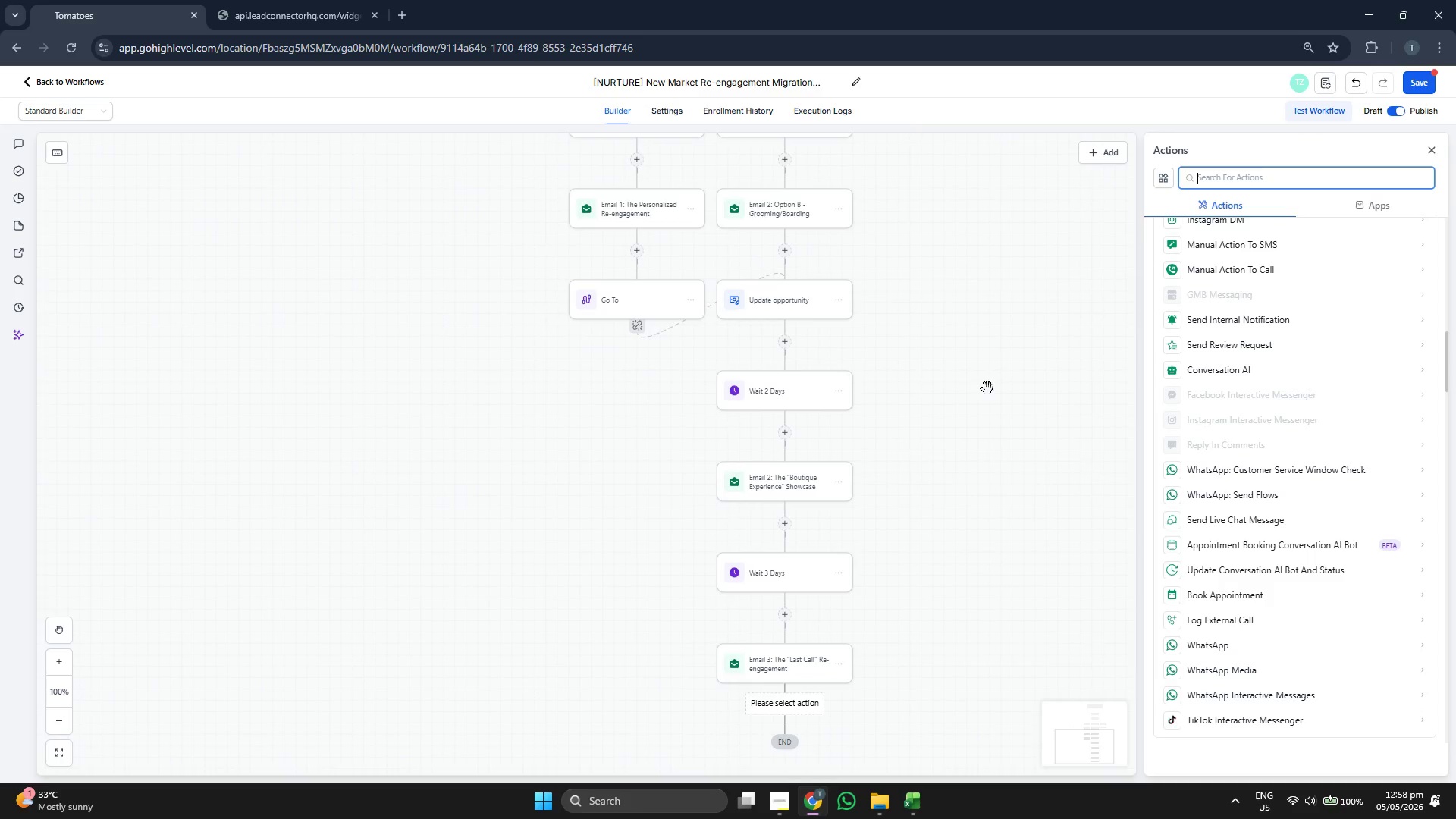 
left_click([774, 208])
 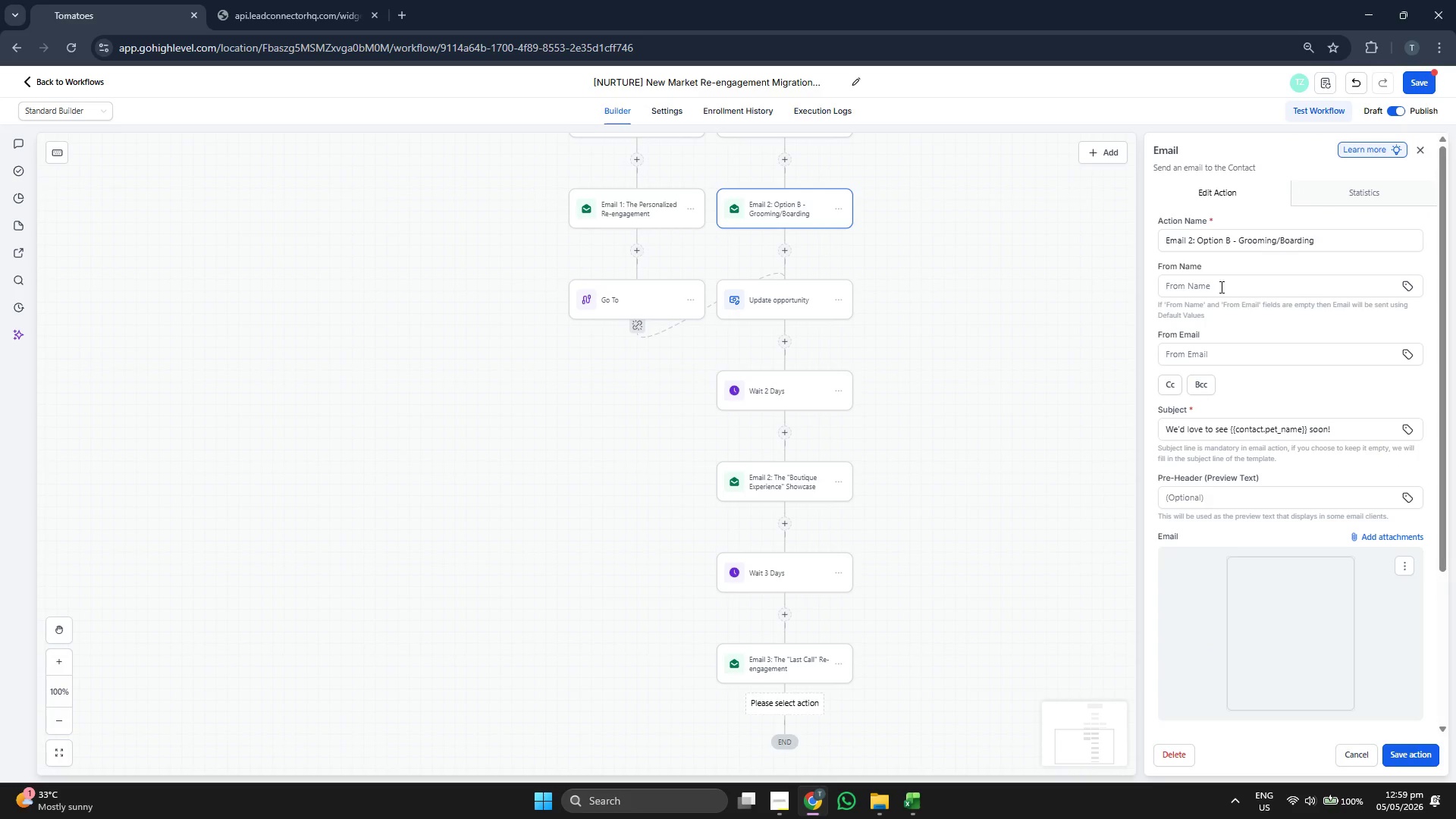 
left_click([1199, 241])
 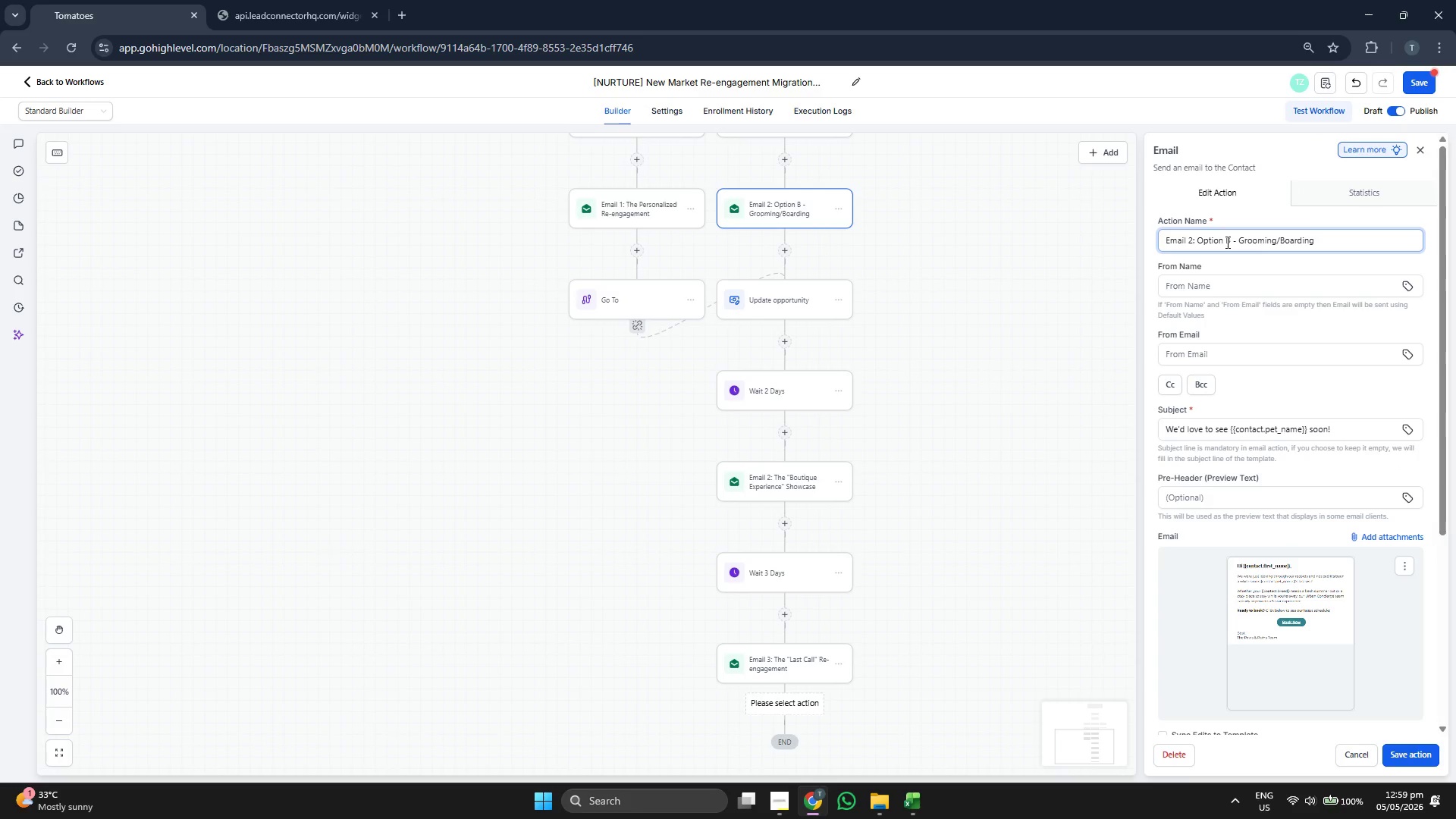 
key(Backspace)
key(Backspace)
key(Backspace)
type(Email: )
 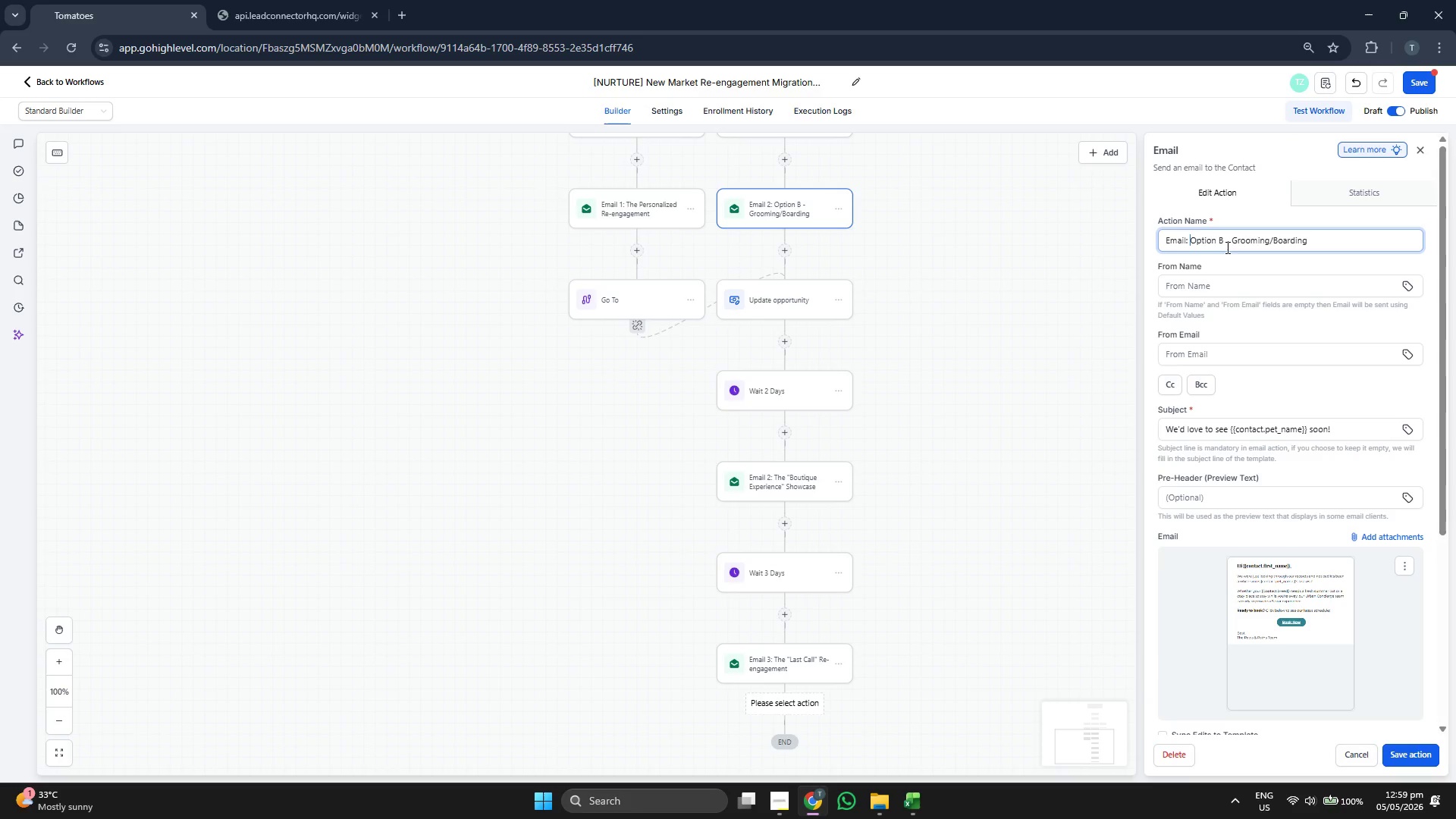 
left_click([1412, 745])
 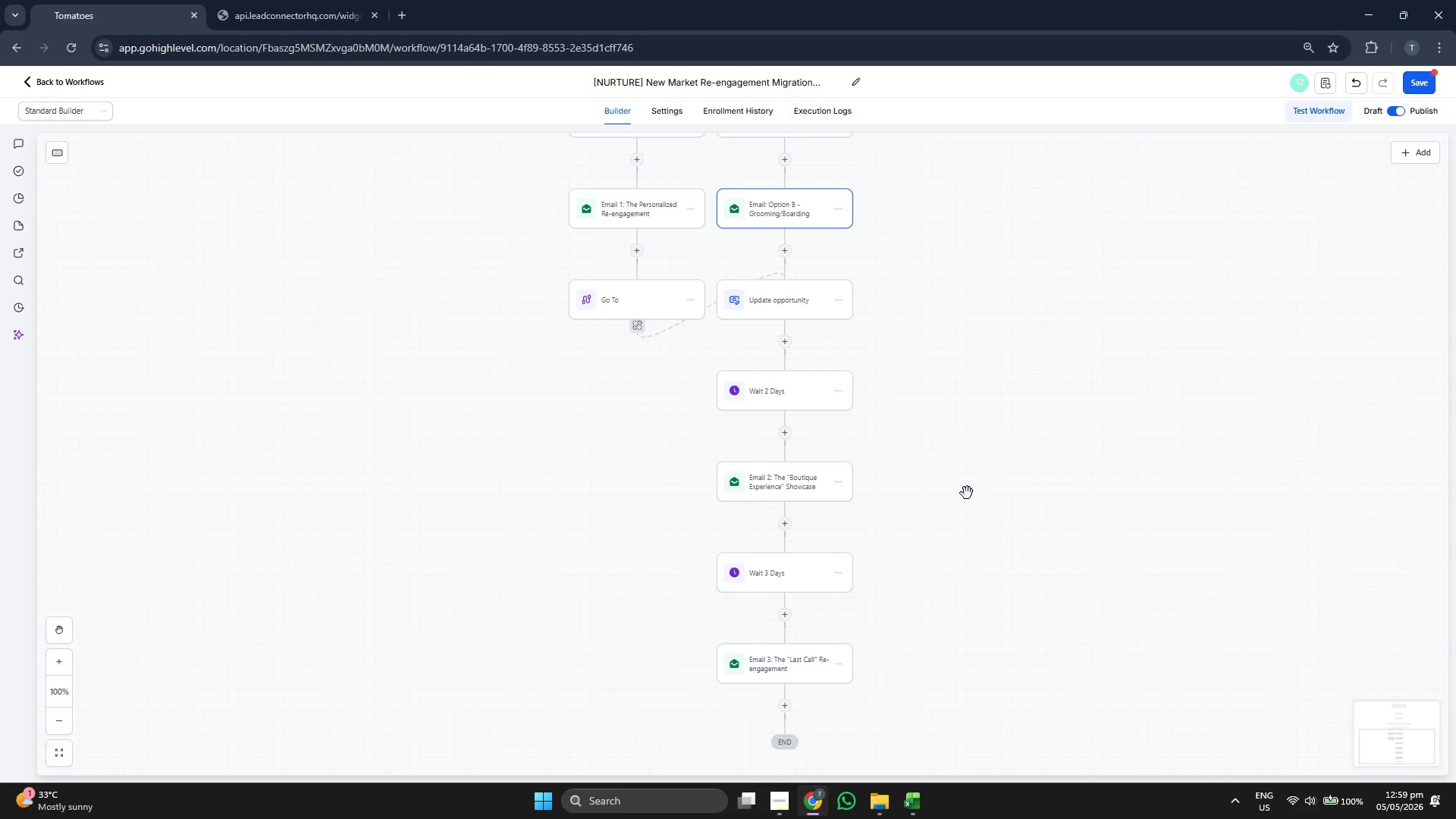 
scroll: coordinate [972, 469], scroll_direction: down, amount: 1.0
 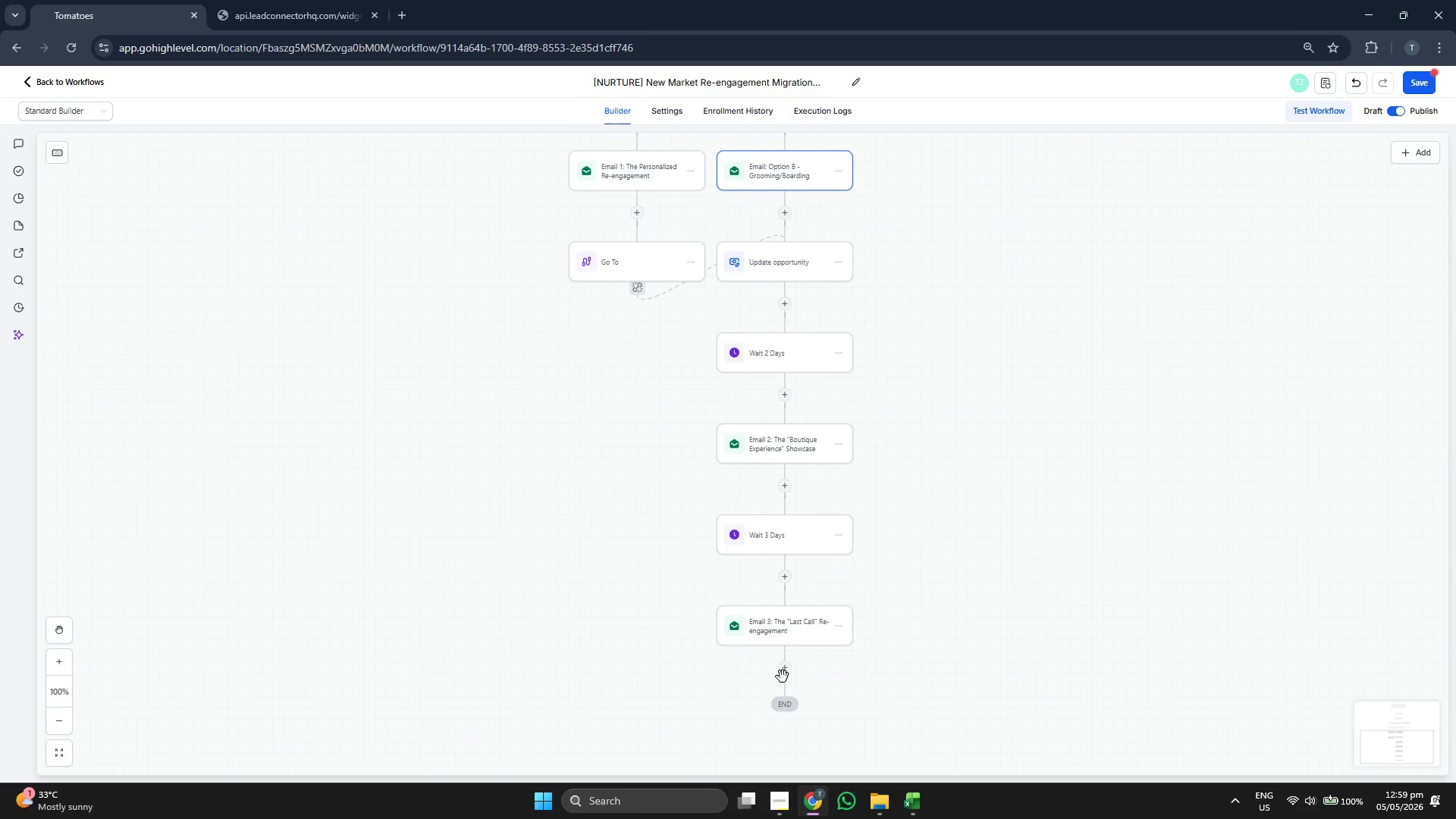 
wait(6.11)
 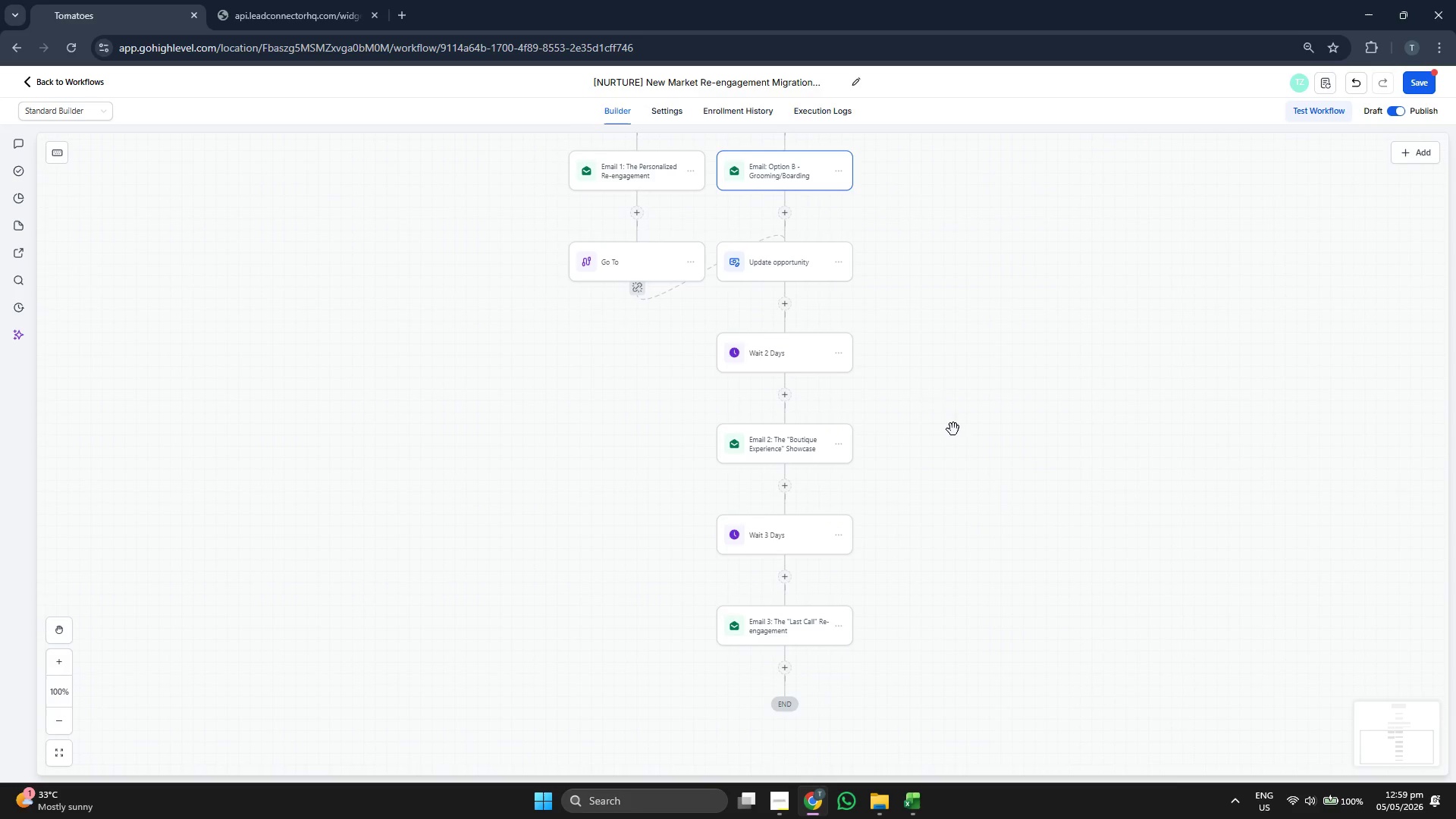 
scroll: coordinate [1250, 395], scroll_direction: down, amount: 9.0
 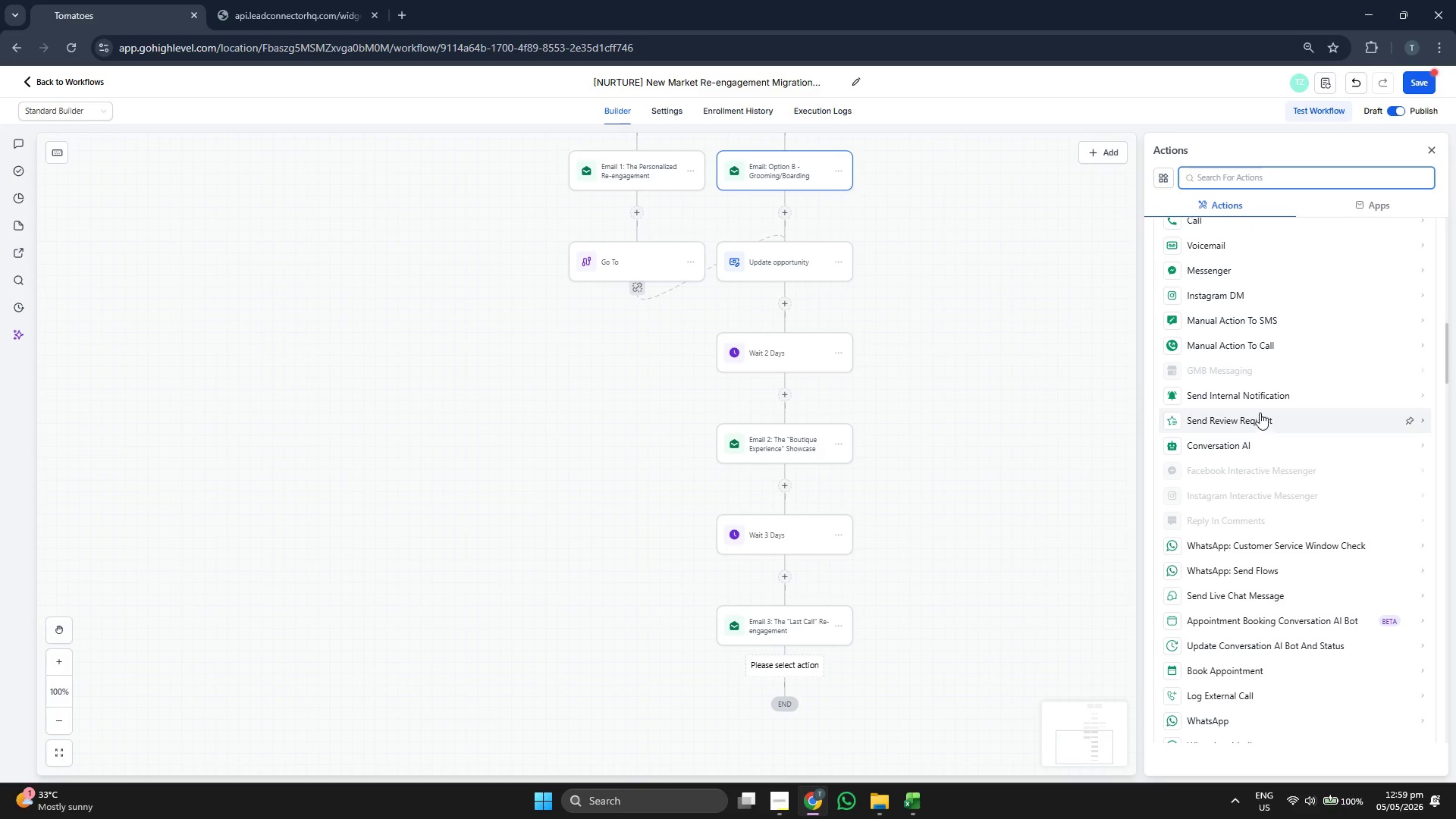 
left_click([1257, 396])
 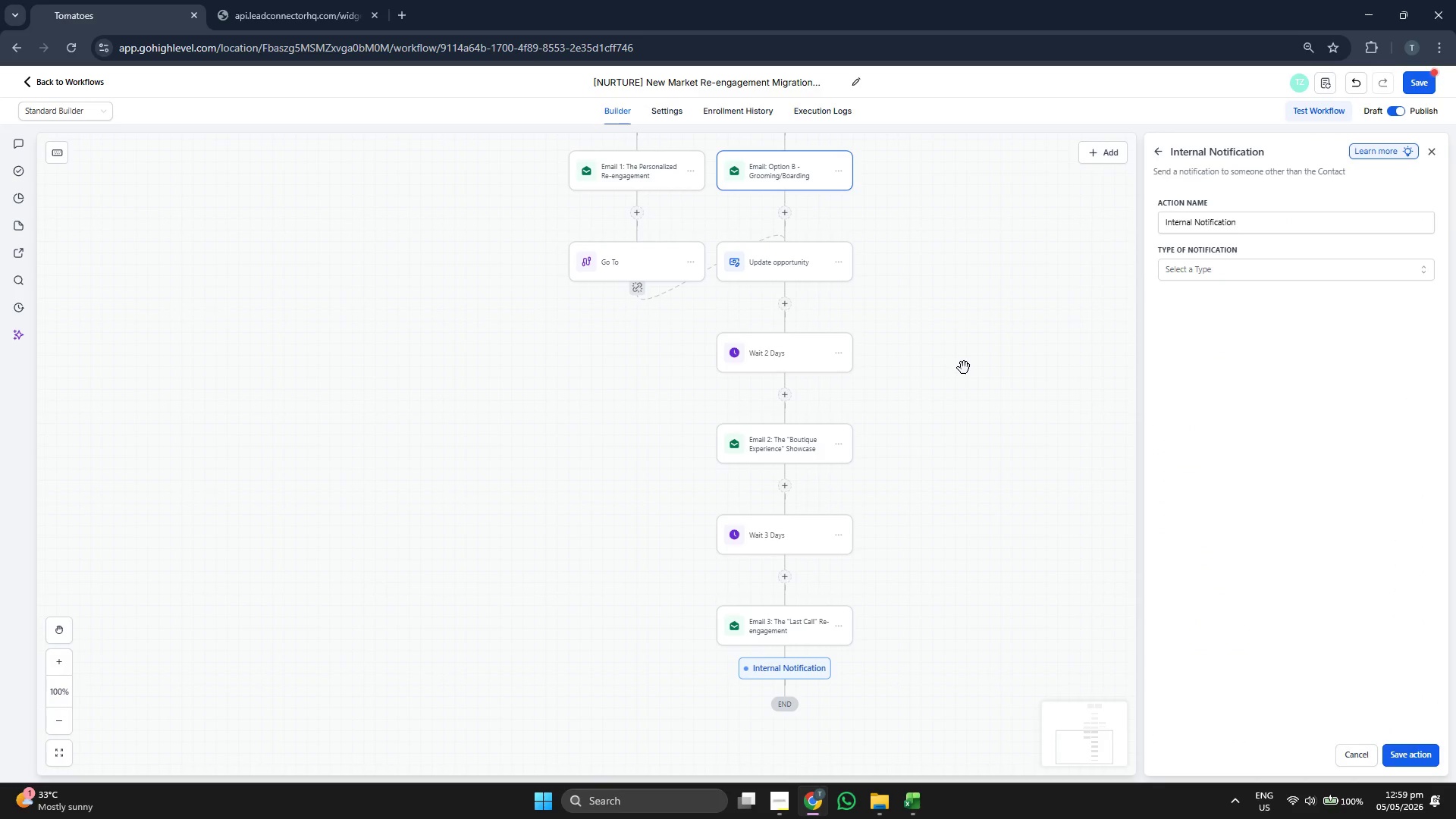 
left_click_drag(start_coordinate=[965, 363], to_coordinate=[956, 319])
 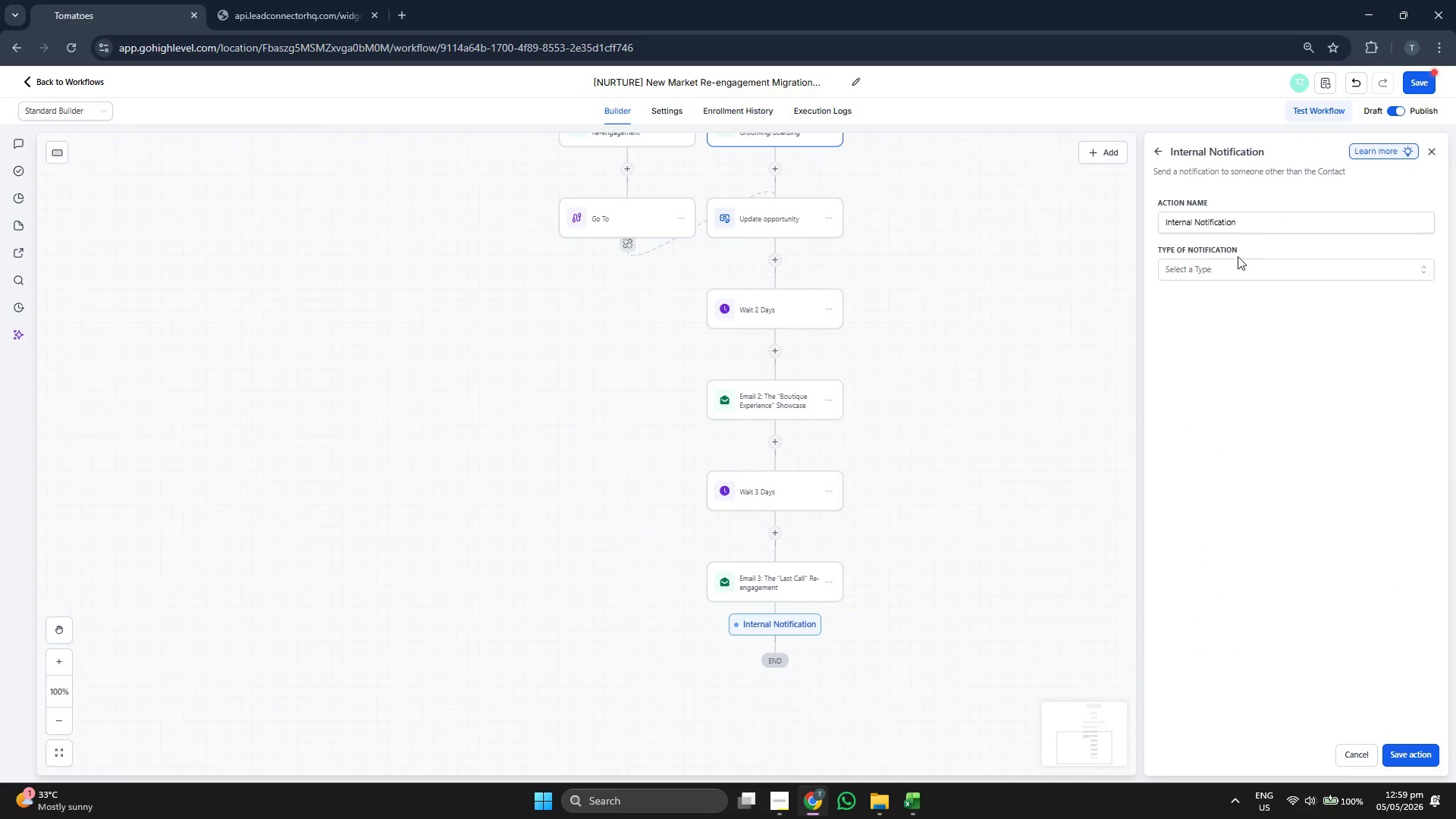 
left_click([1241, 264])
 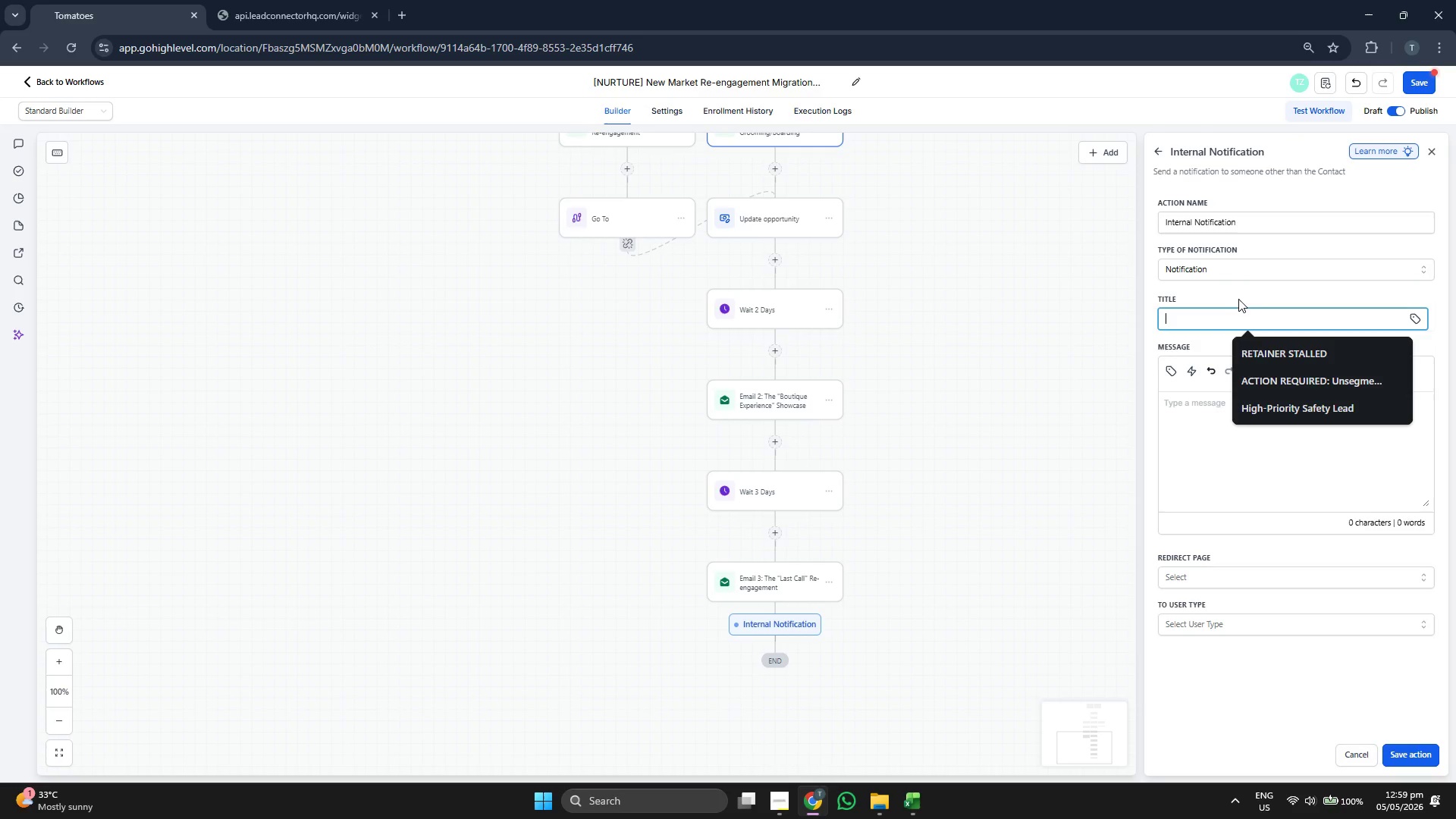 
type(New LEad)
key(Backspace)
key(Backspace)
key(Backspace)
type(ead:)
key(Backspace)
type( ALer)
key(Backspace)
key(Backspace)
key(Backspace)
type(lert: High)
 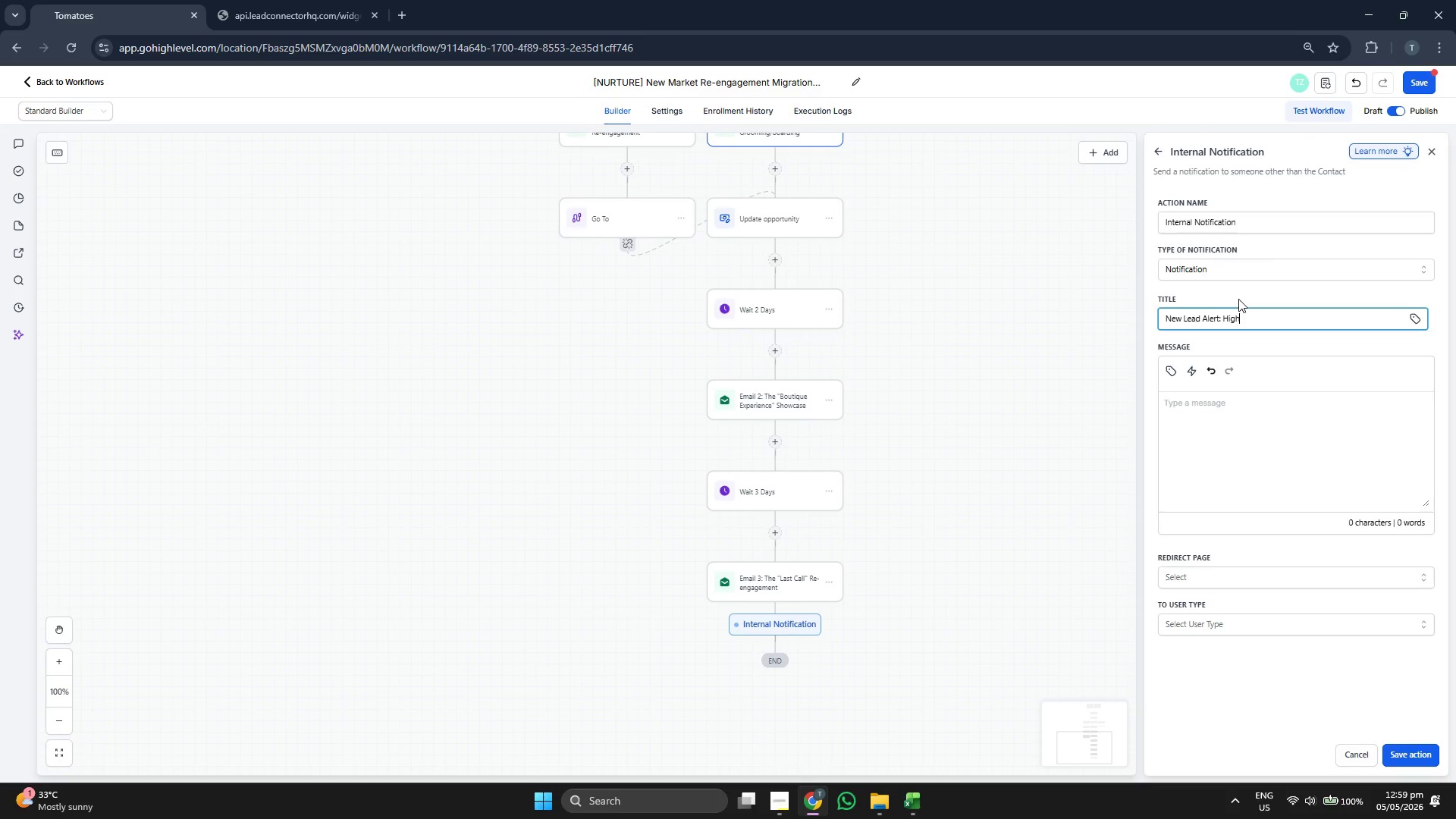 
type( p)
key(Backspace)
type(Proo)
key(Backspace)
key(Backspace)
type(iority follow-yp)
key(Backspace)
key(Backspace)
type(up required.)
 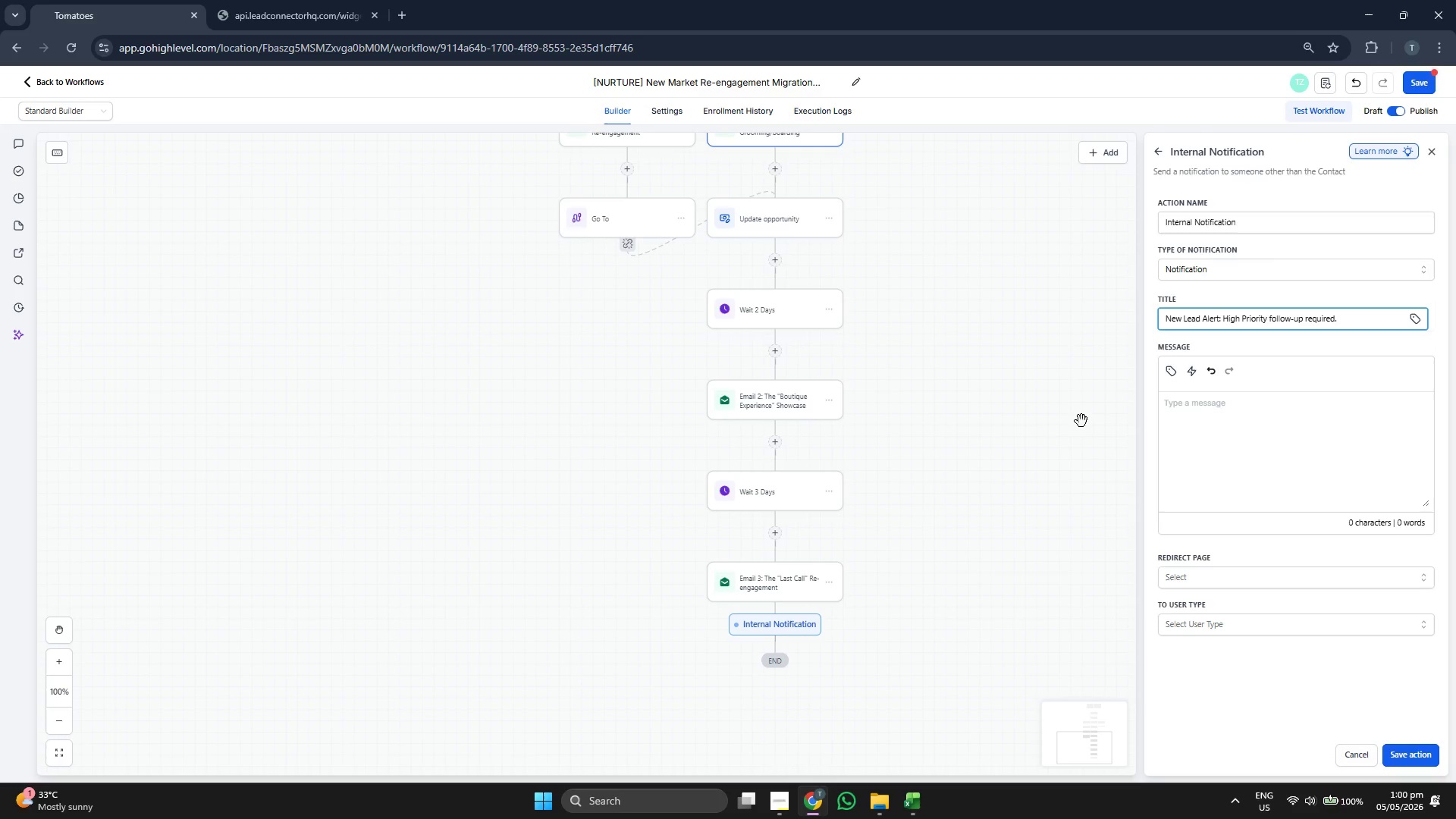 
left_click([1245, 417])
 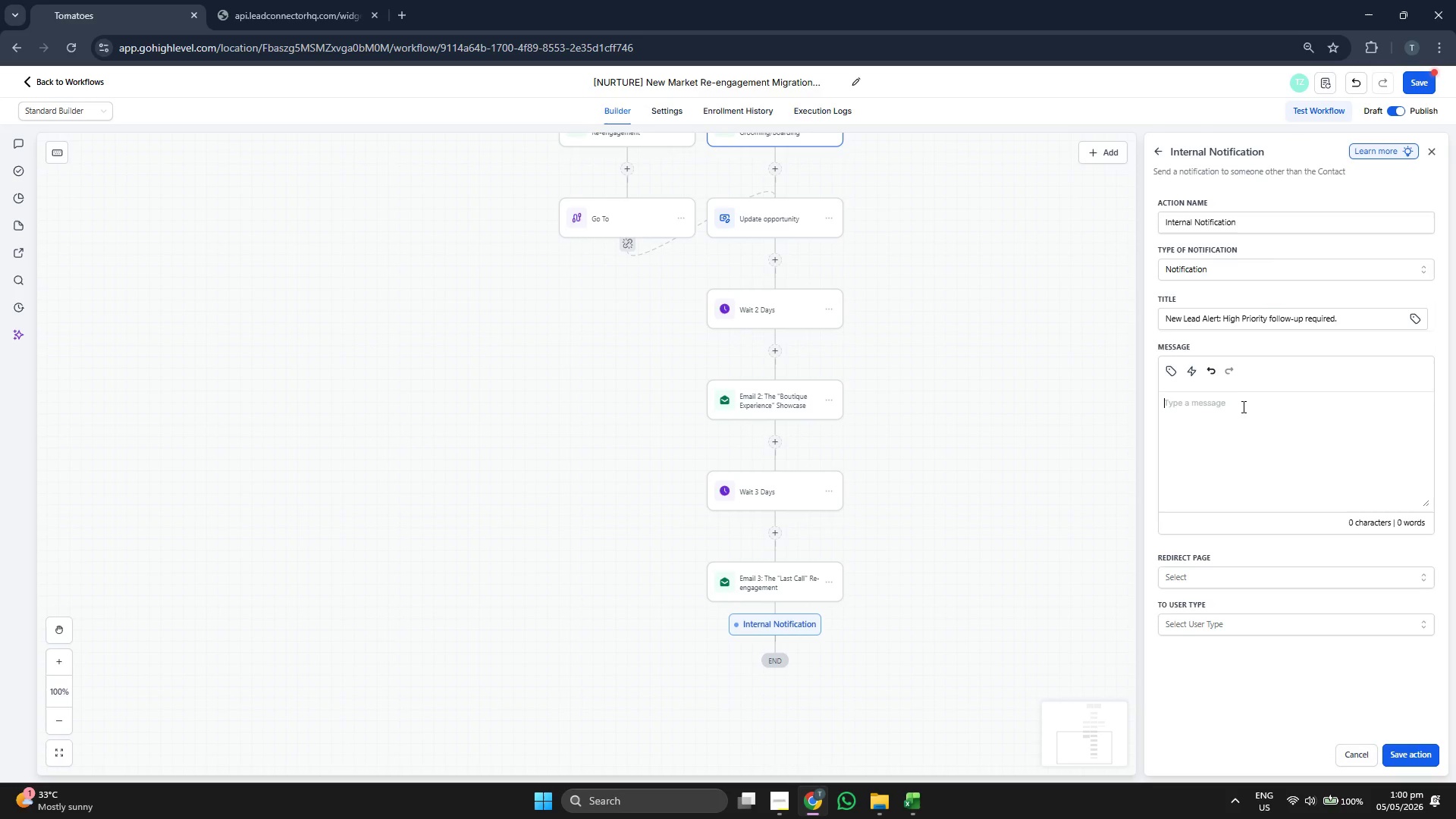 
type(Client:)
 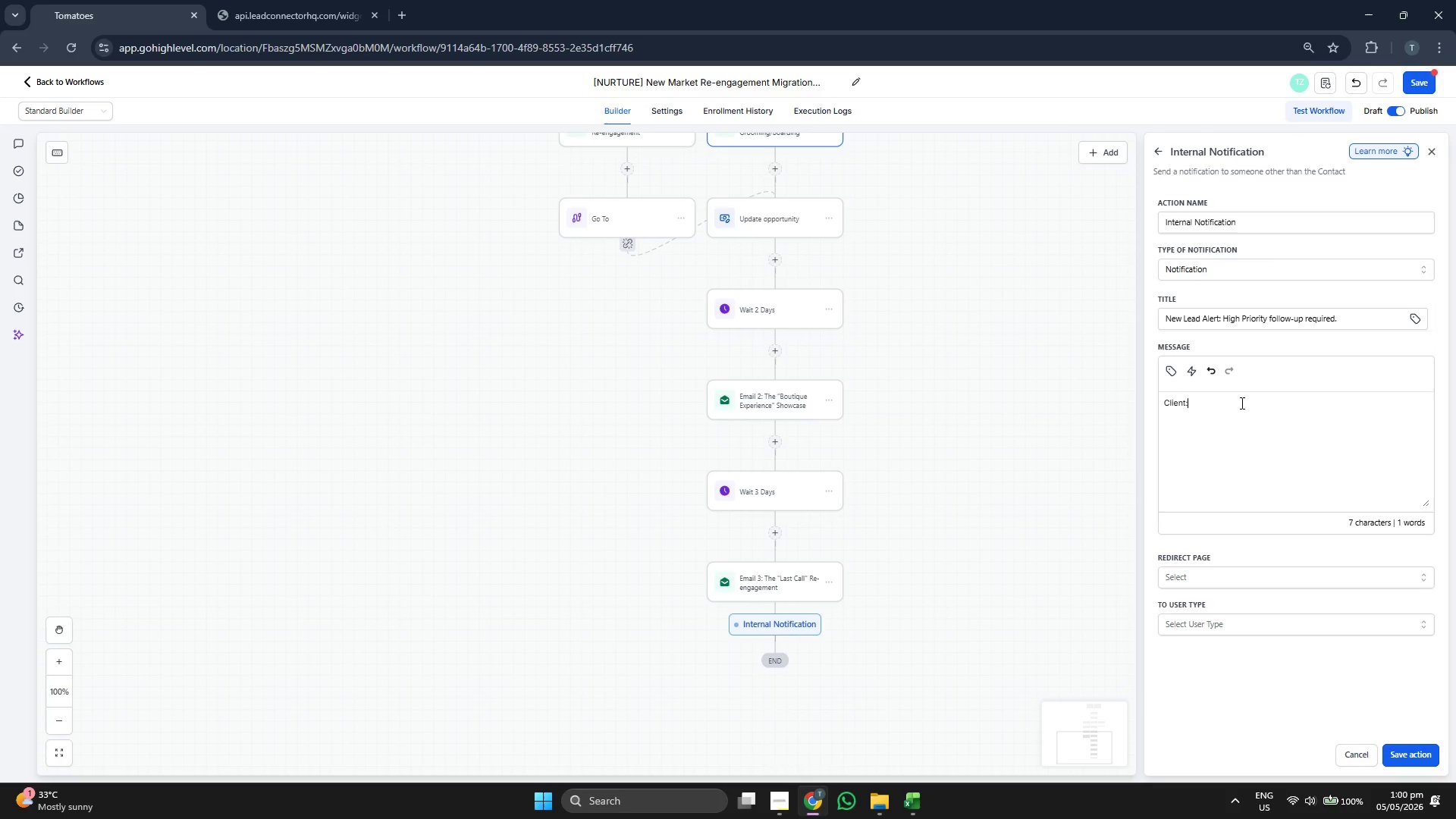 
key(Enter)
 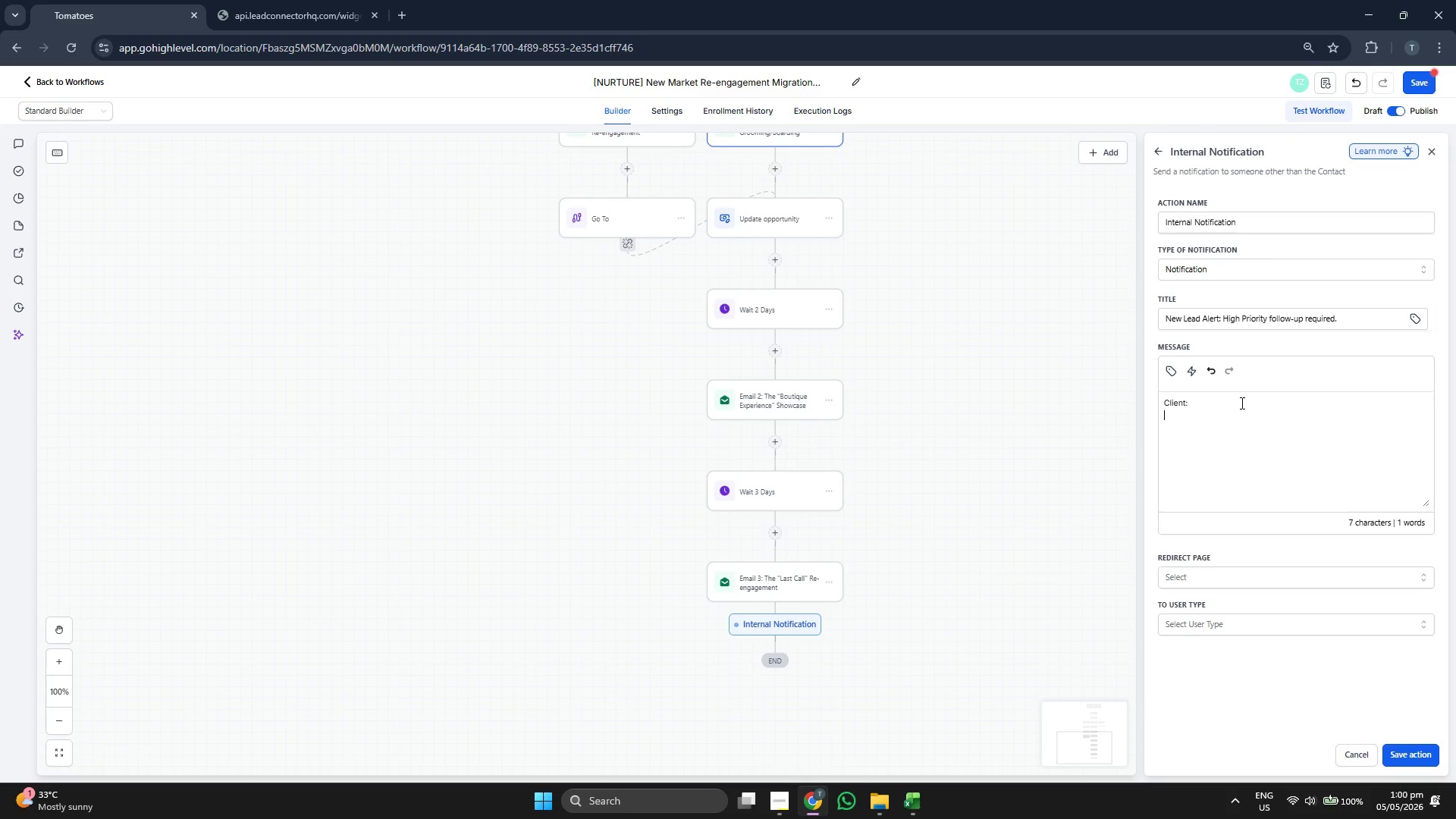 
key(Enter)
 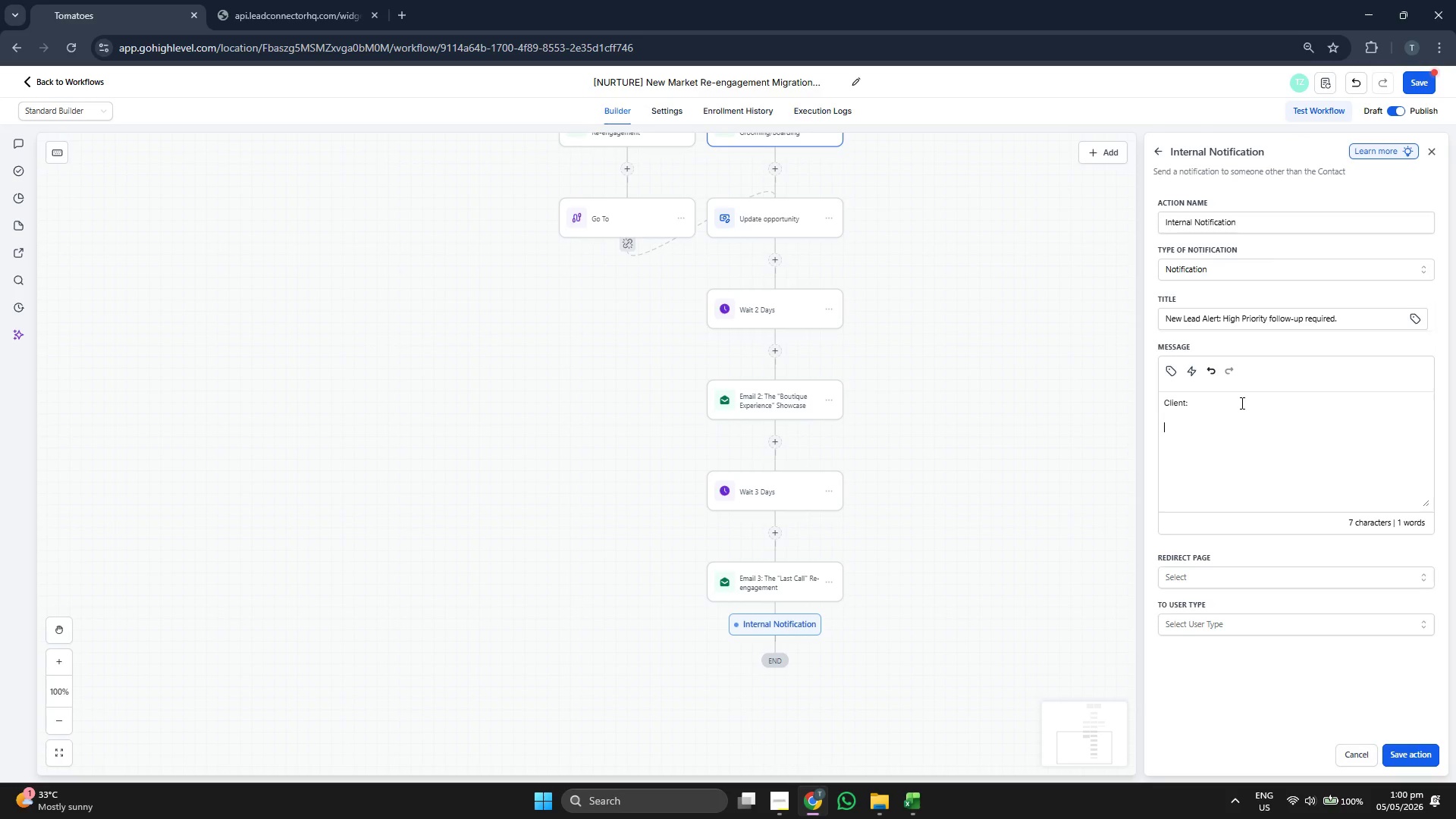 
type(p)
key(Backspace)
type(Petr)
key(Backspace)
key(Backspace)
type(t)
key(Backspace)
key(Backspace)
key(Backspace)
key(Backspace)
type(Pet:)
 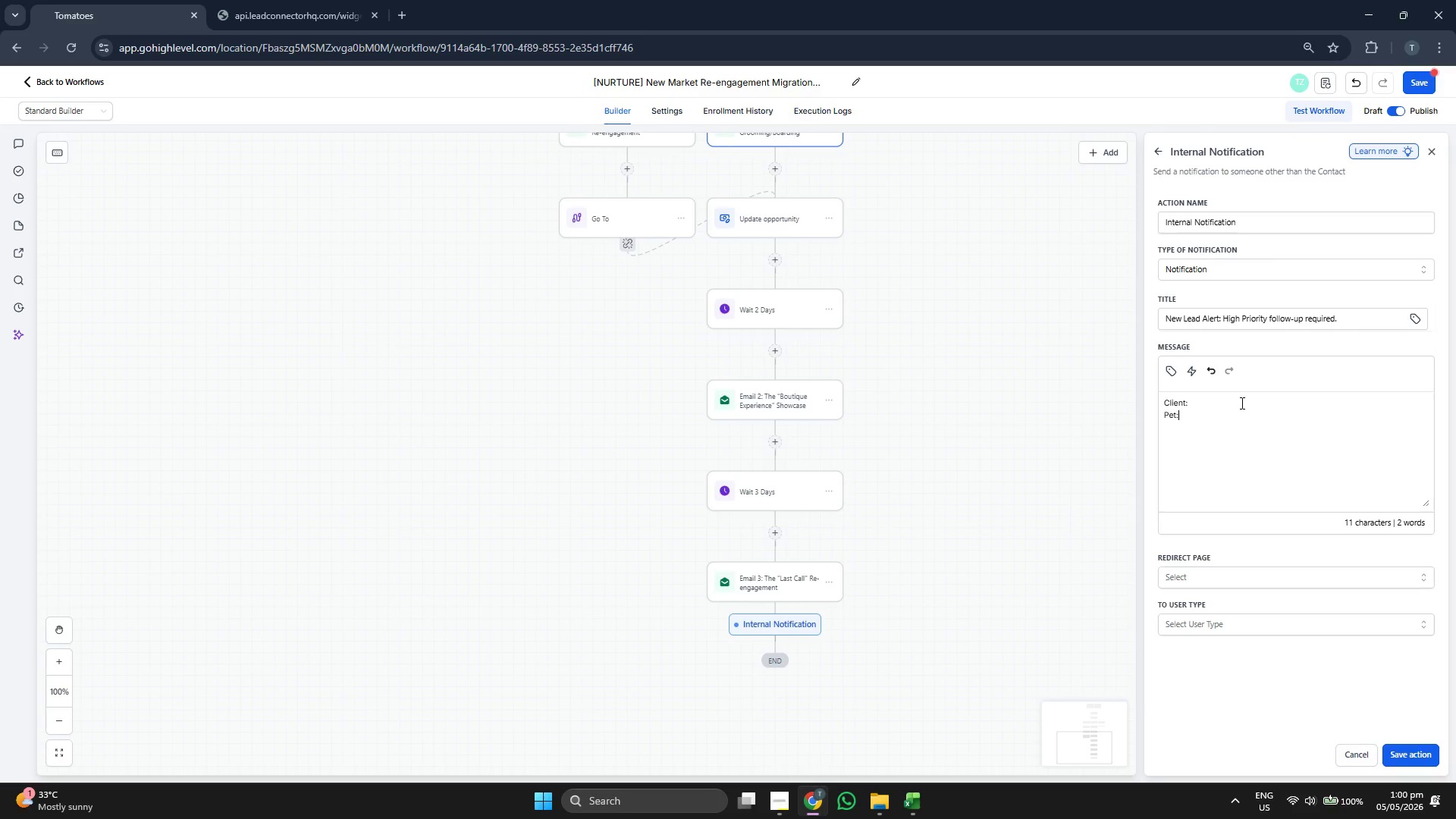 
key(Enter)
 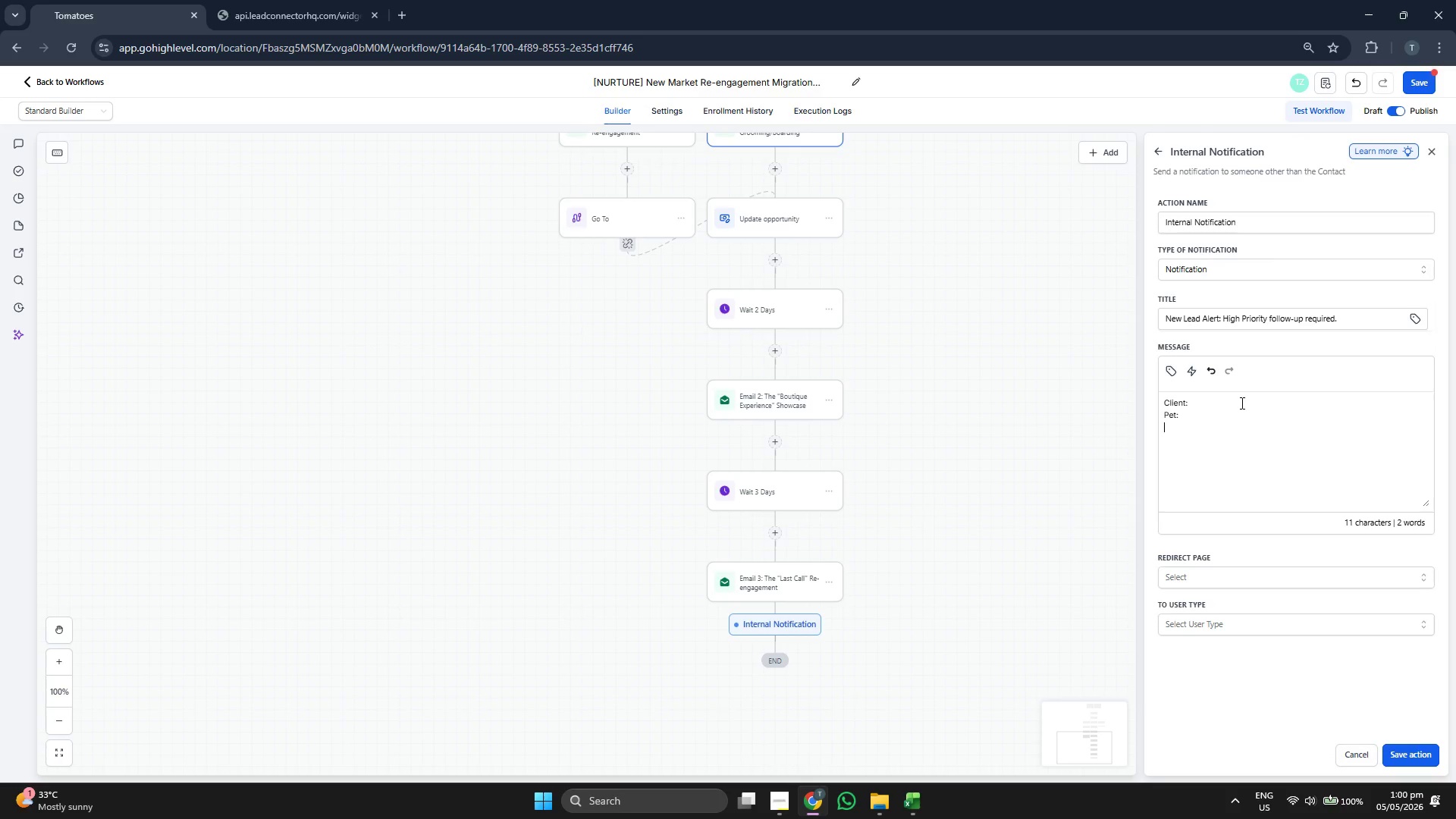 
type(SER)
key(Backspace)
key(Backspace)
type(eriv)
key(Backspace)
key(Backspace)
type(vice:)
 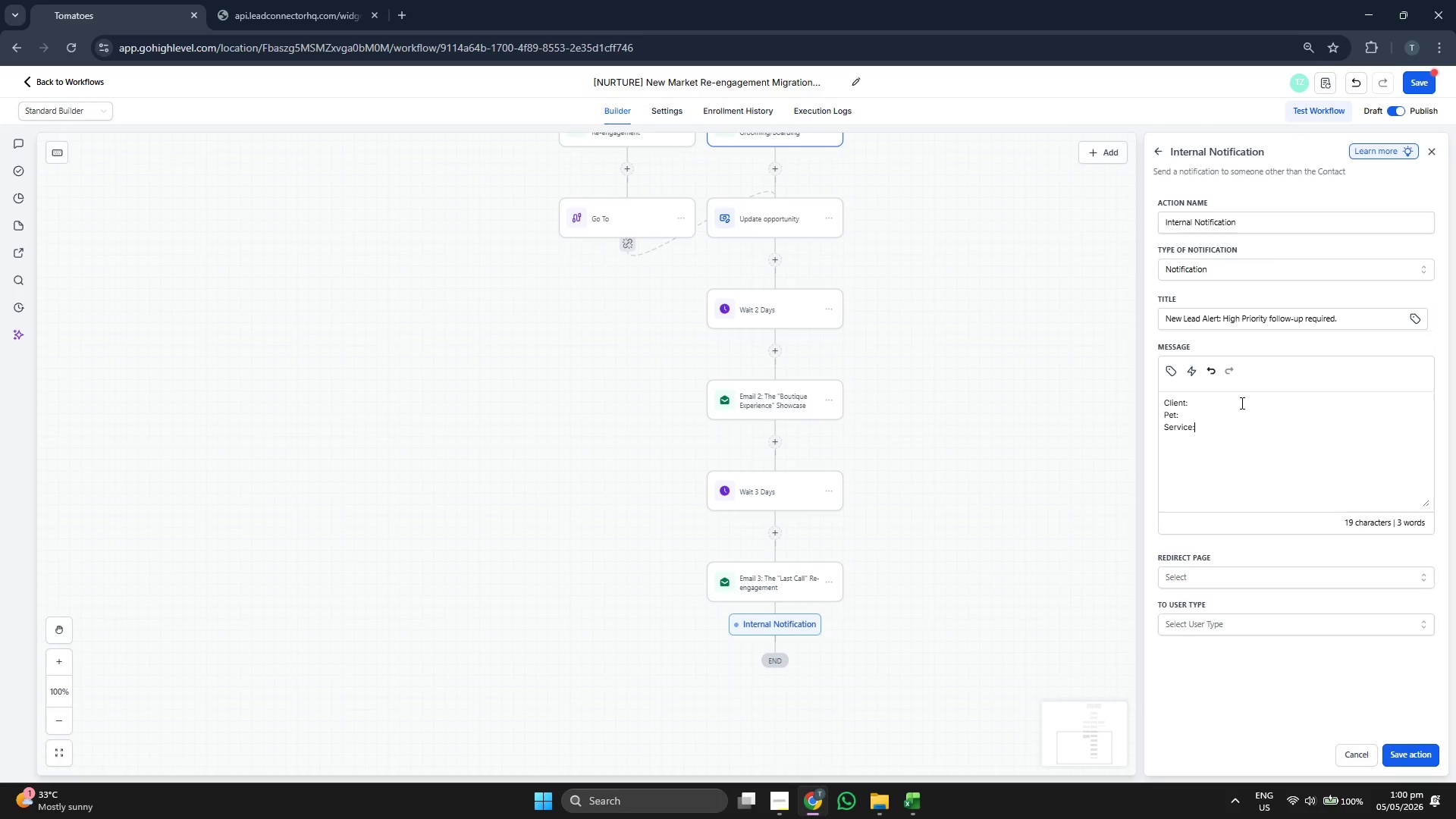 
key(Enter)
 